 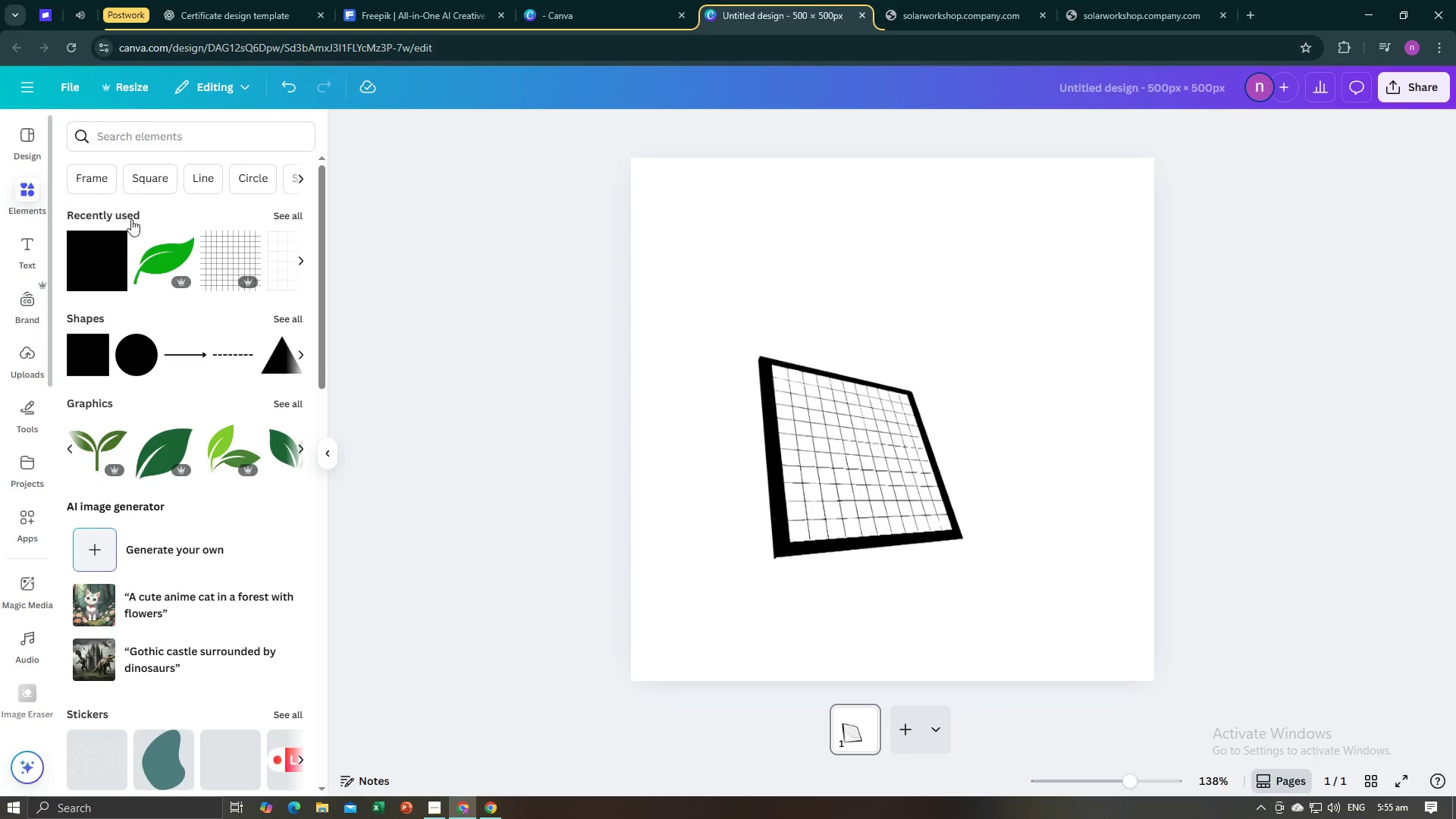 
left_click([150, 256])
 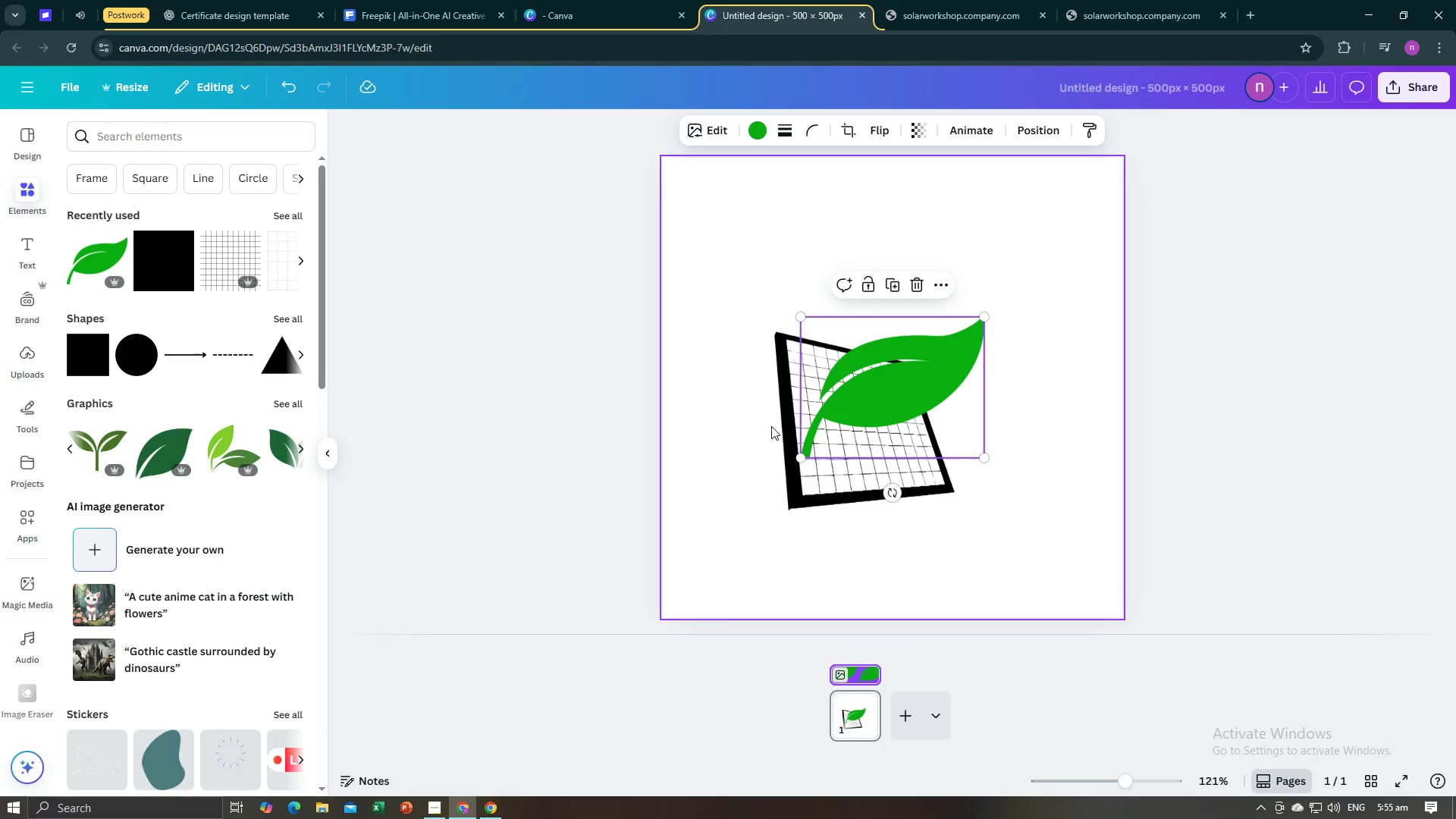 
left_click_drag(start_coordinate=[829, 400], to_coordinate=[761, 453])
 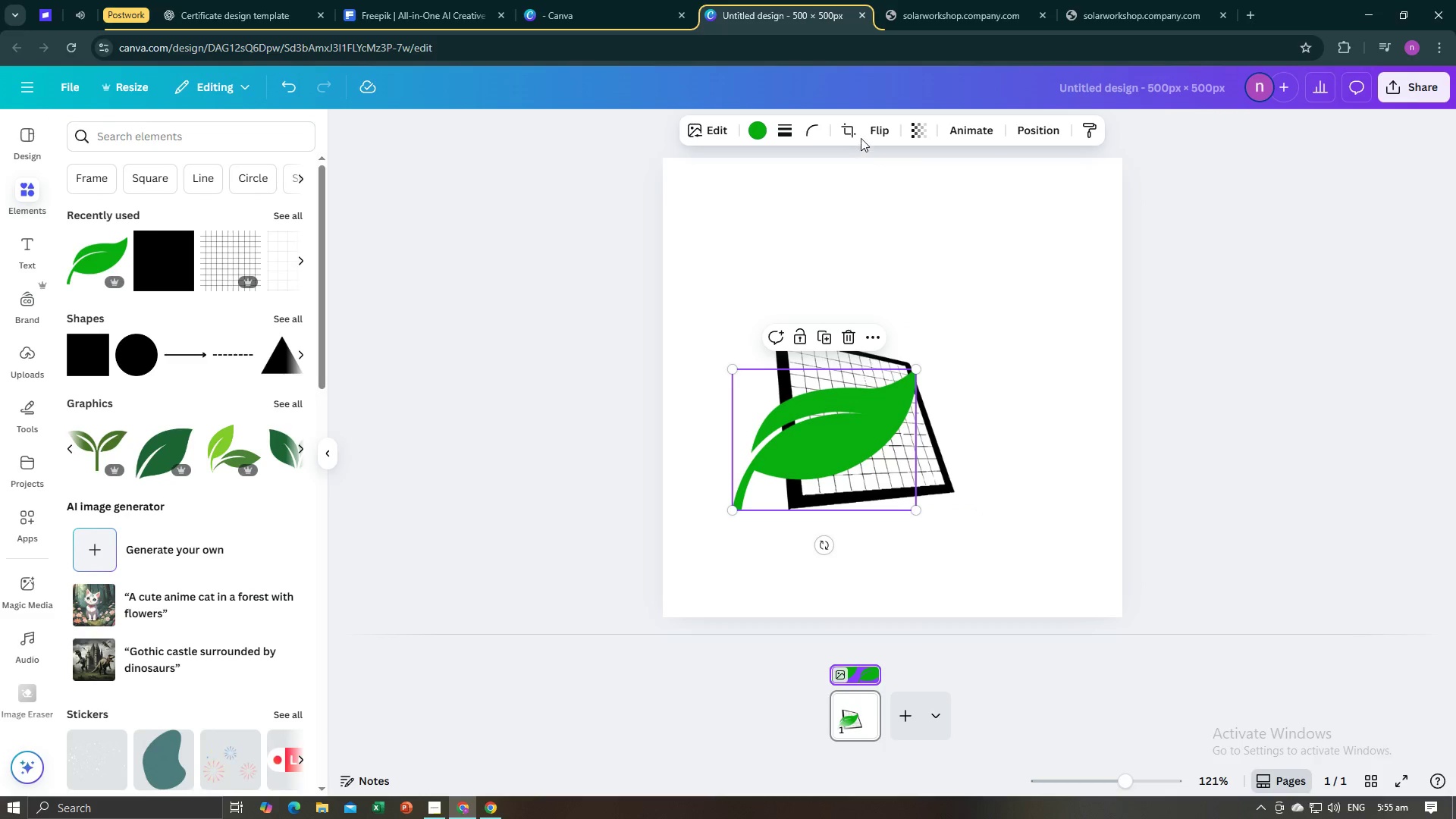 
left_click([872, 133])
 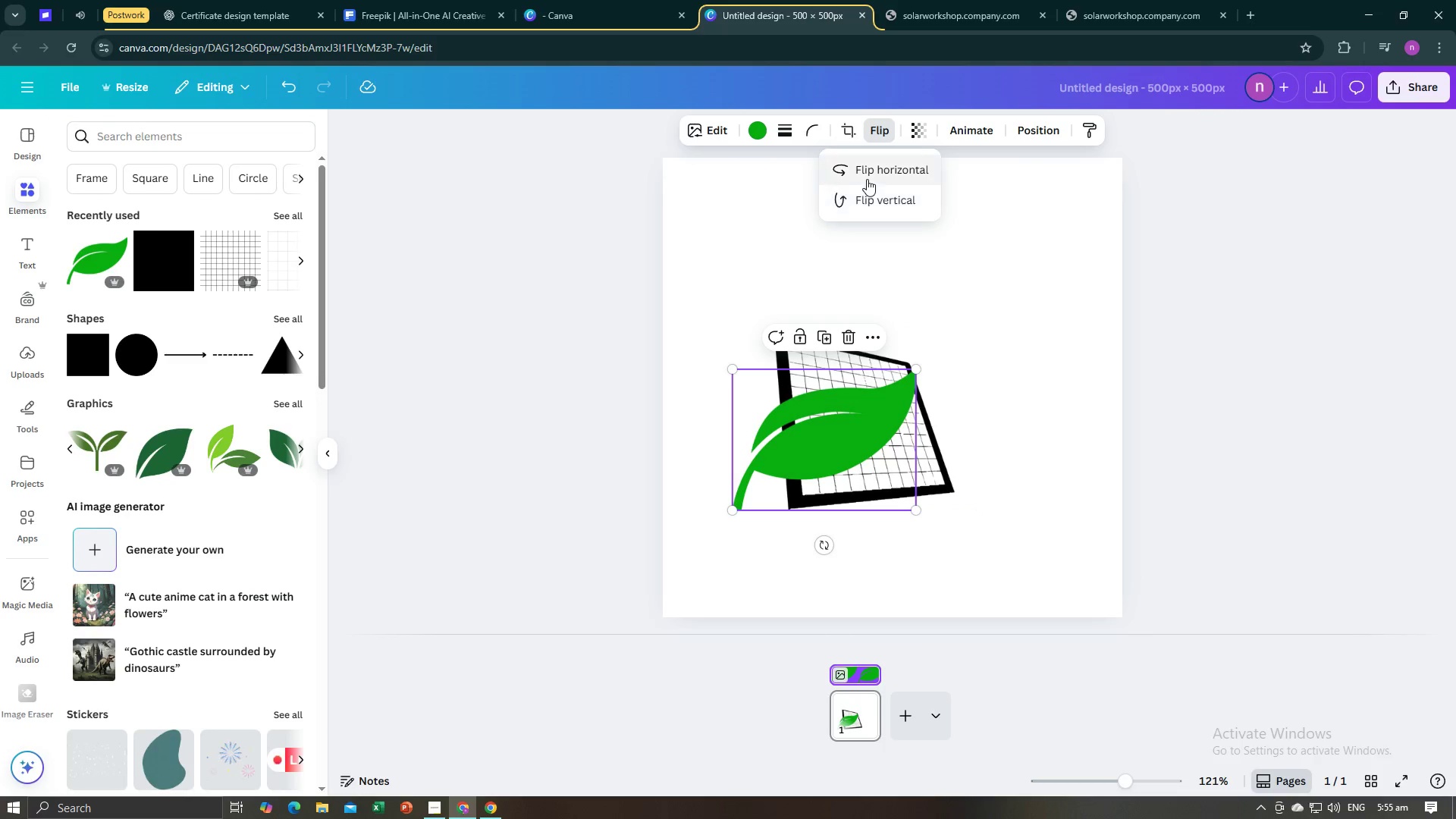 
left_click([865, 180])
 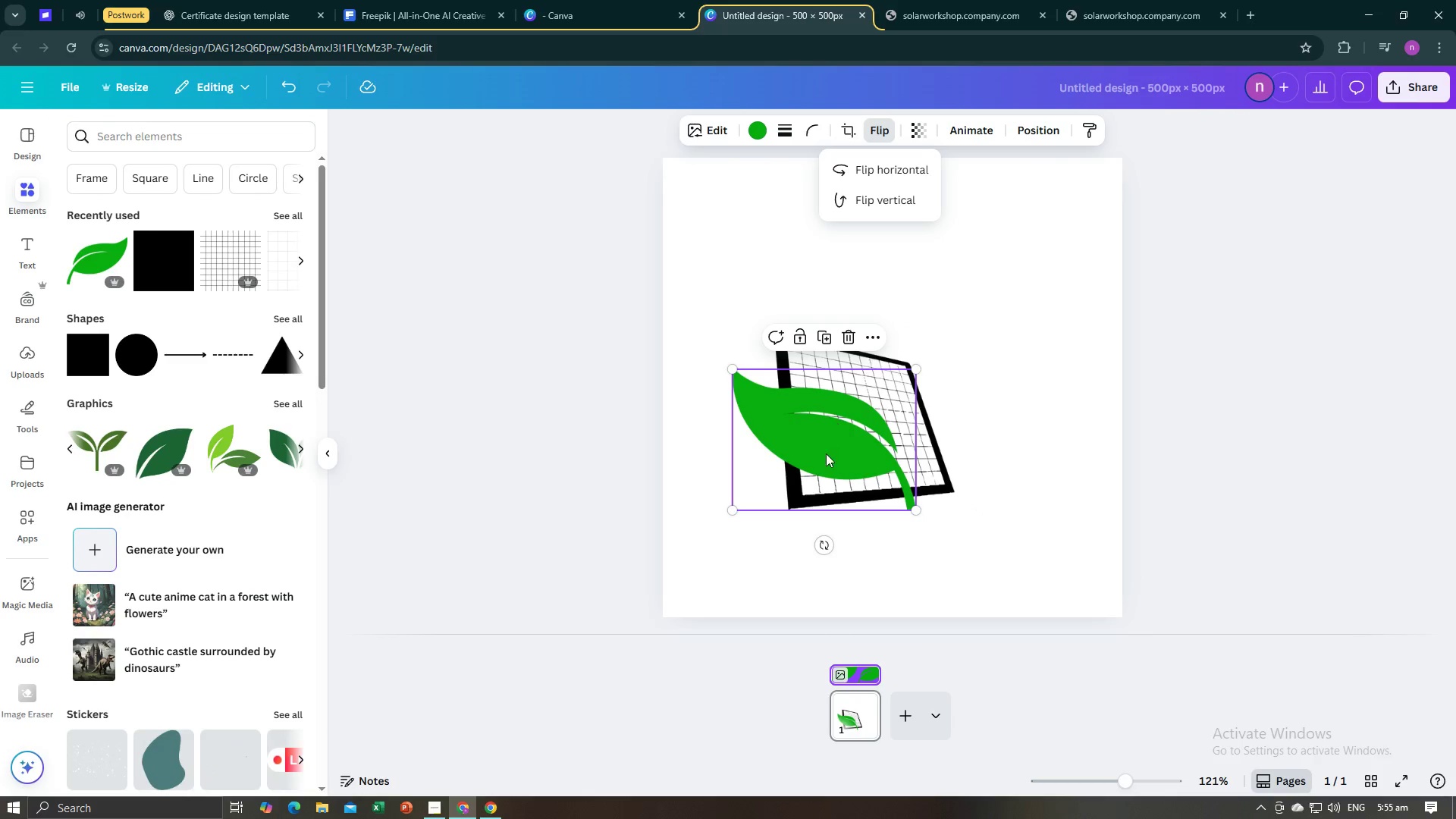 
left_click_drag(start_coordinate=[826, 453], to_coordinate=[785, 419])
 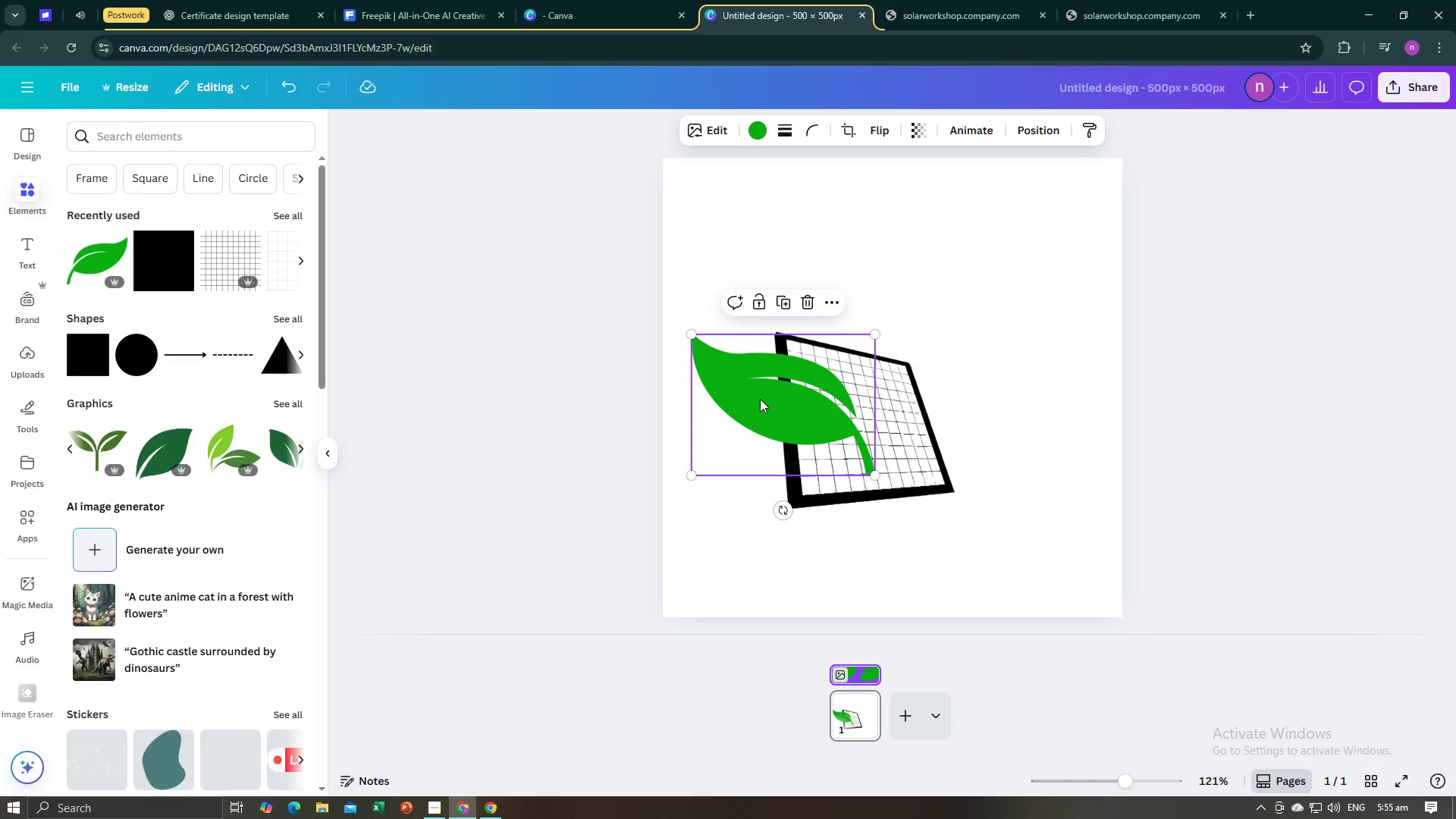 
right_click([760, 399])
 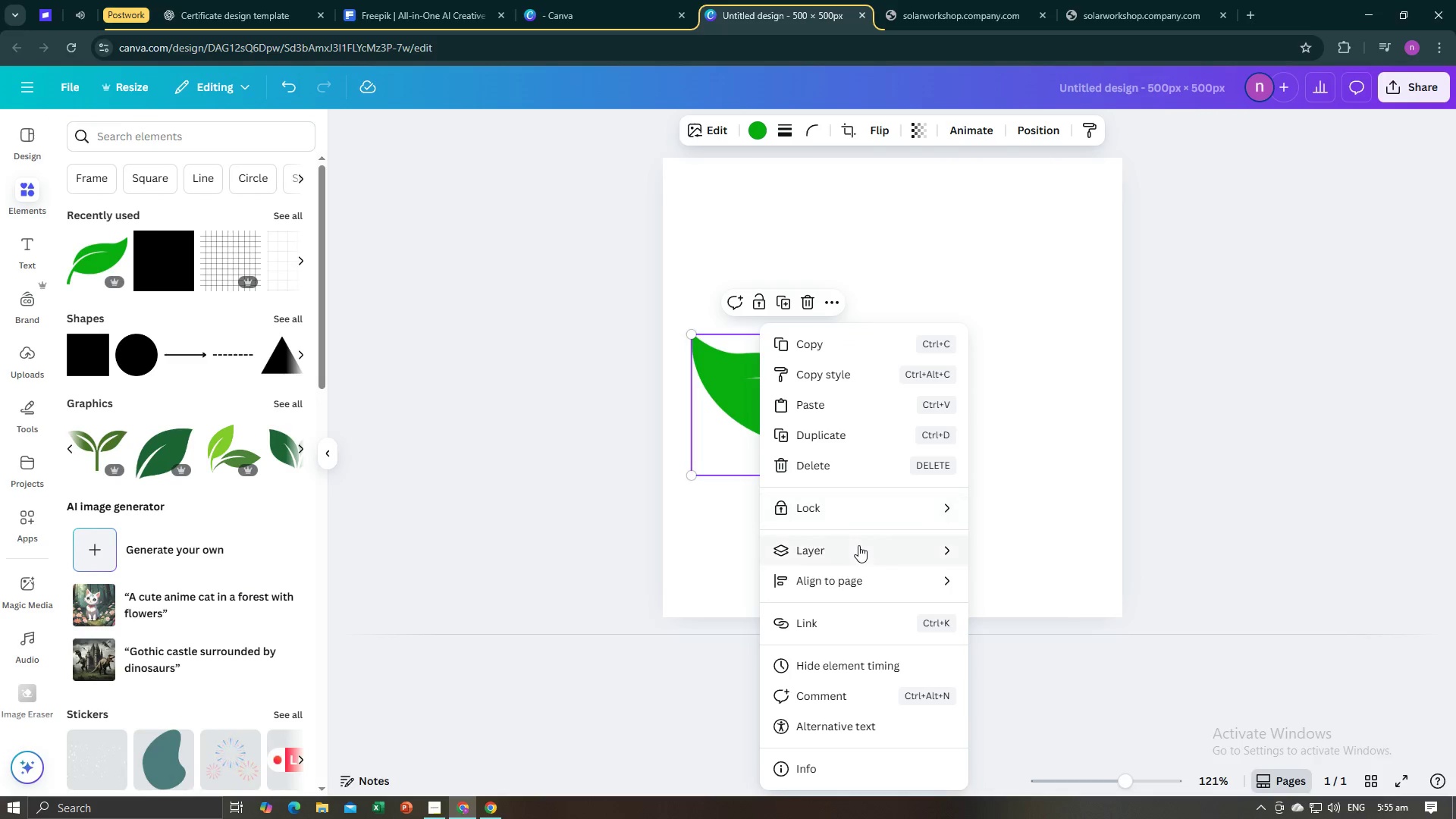 
left_click([858, 545])
 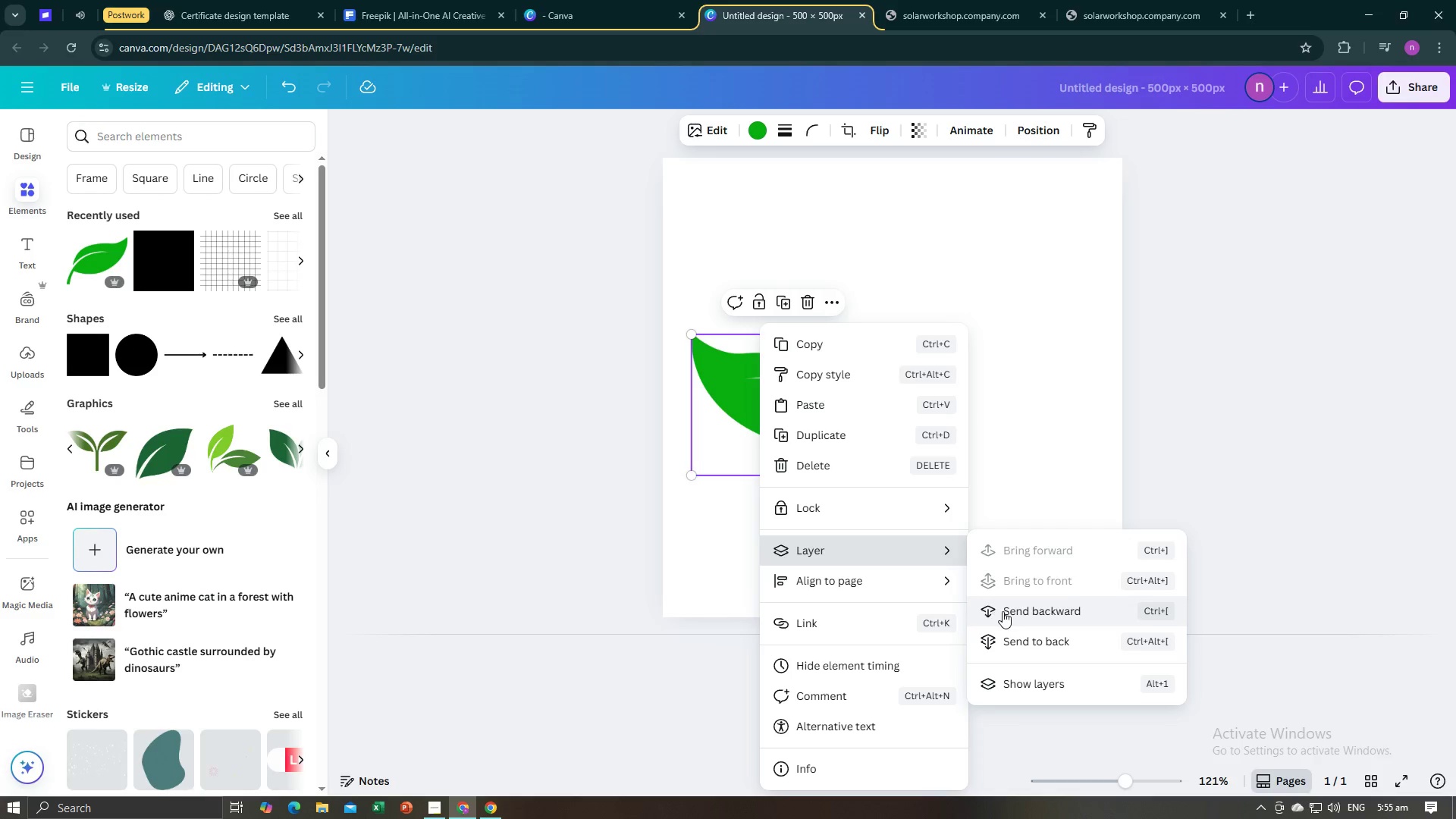 
left_click([1003, 613])
 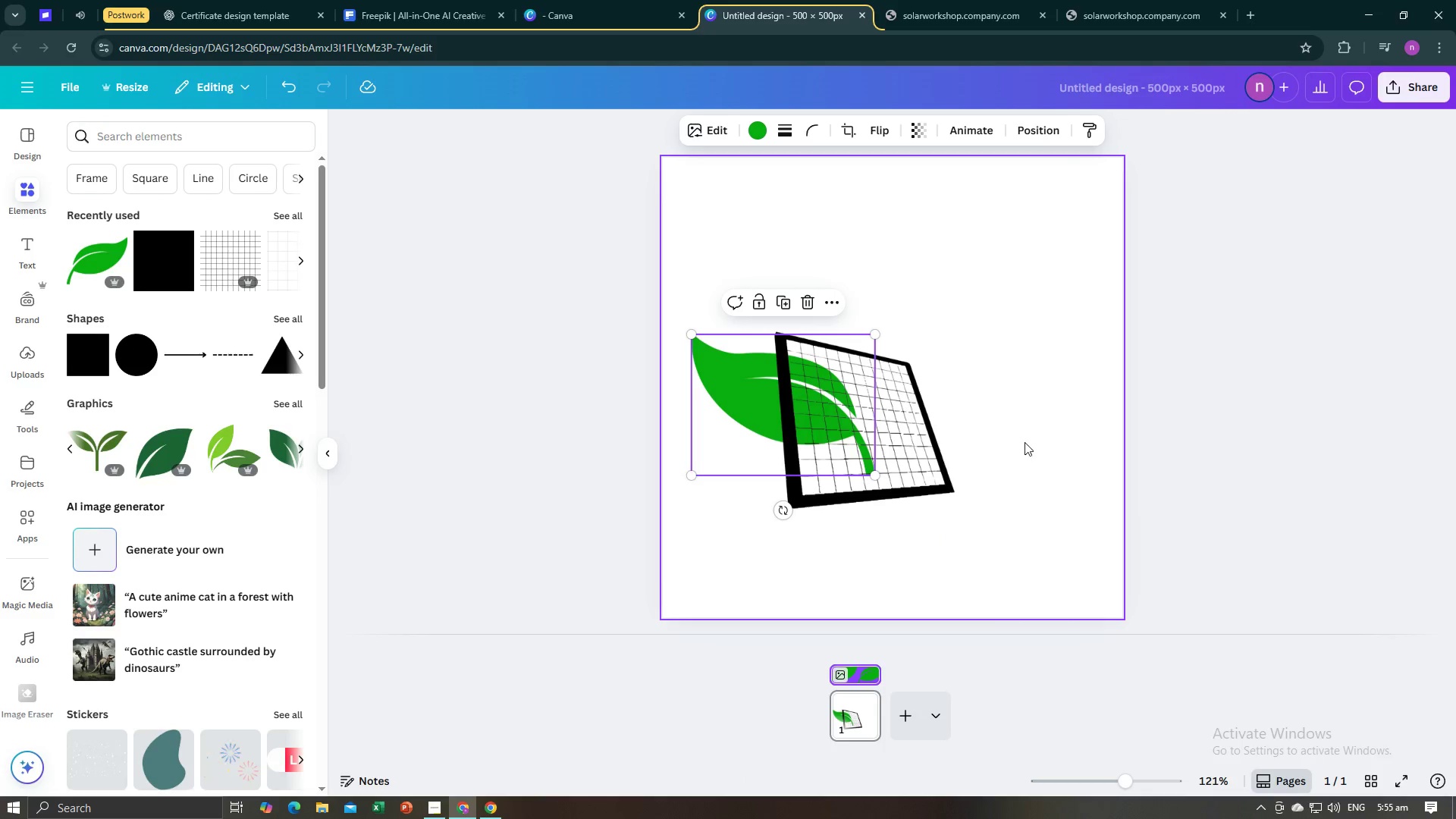 
left_click([1025, 441])
 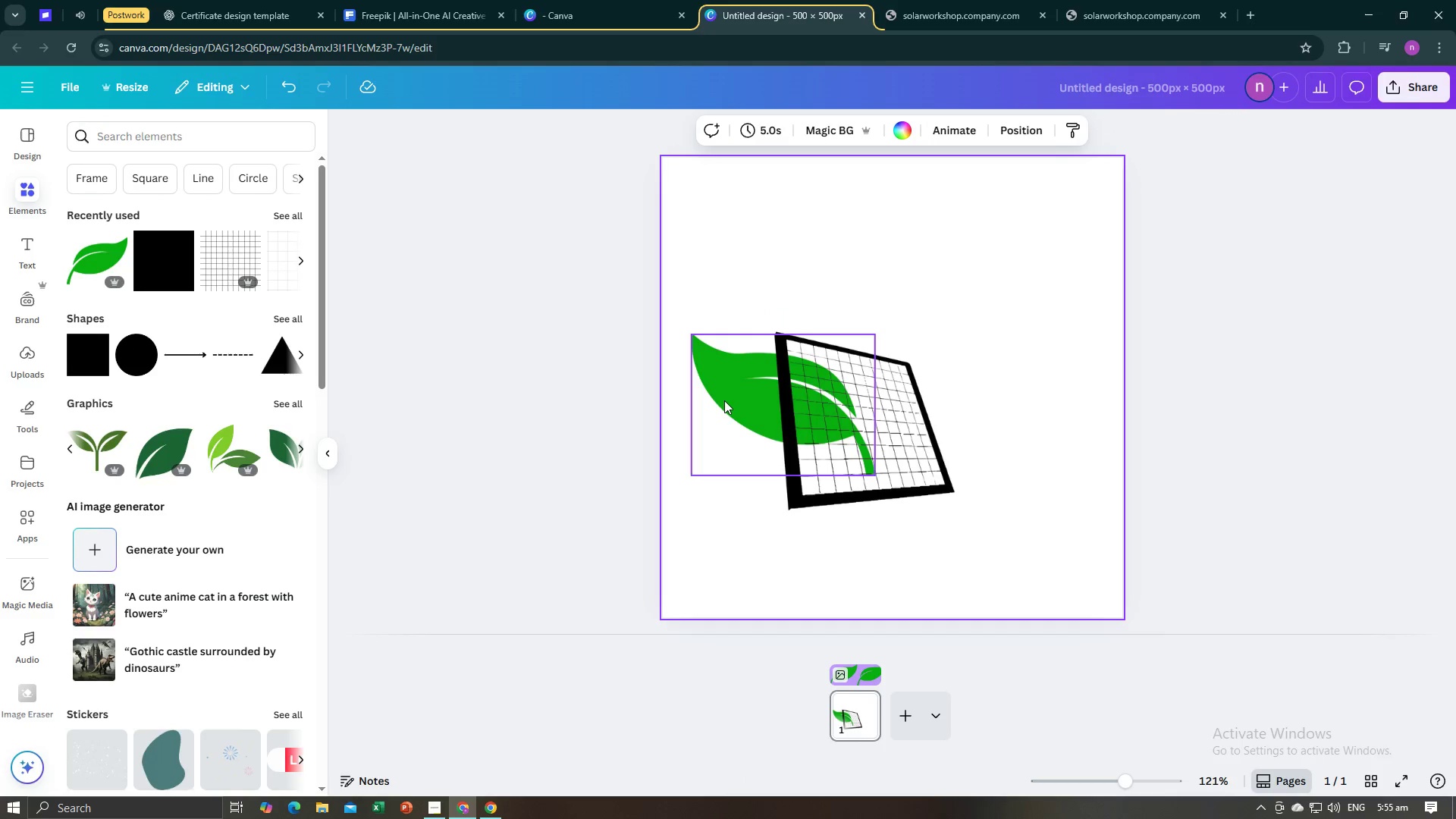 
right_click([724, 400])
 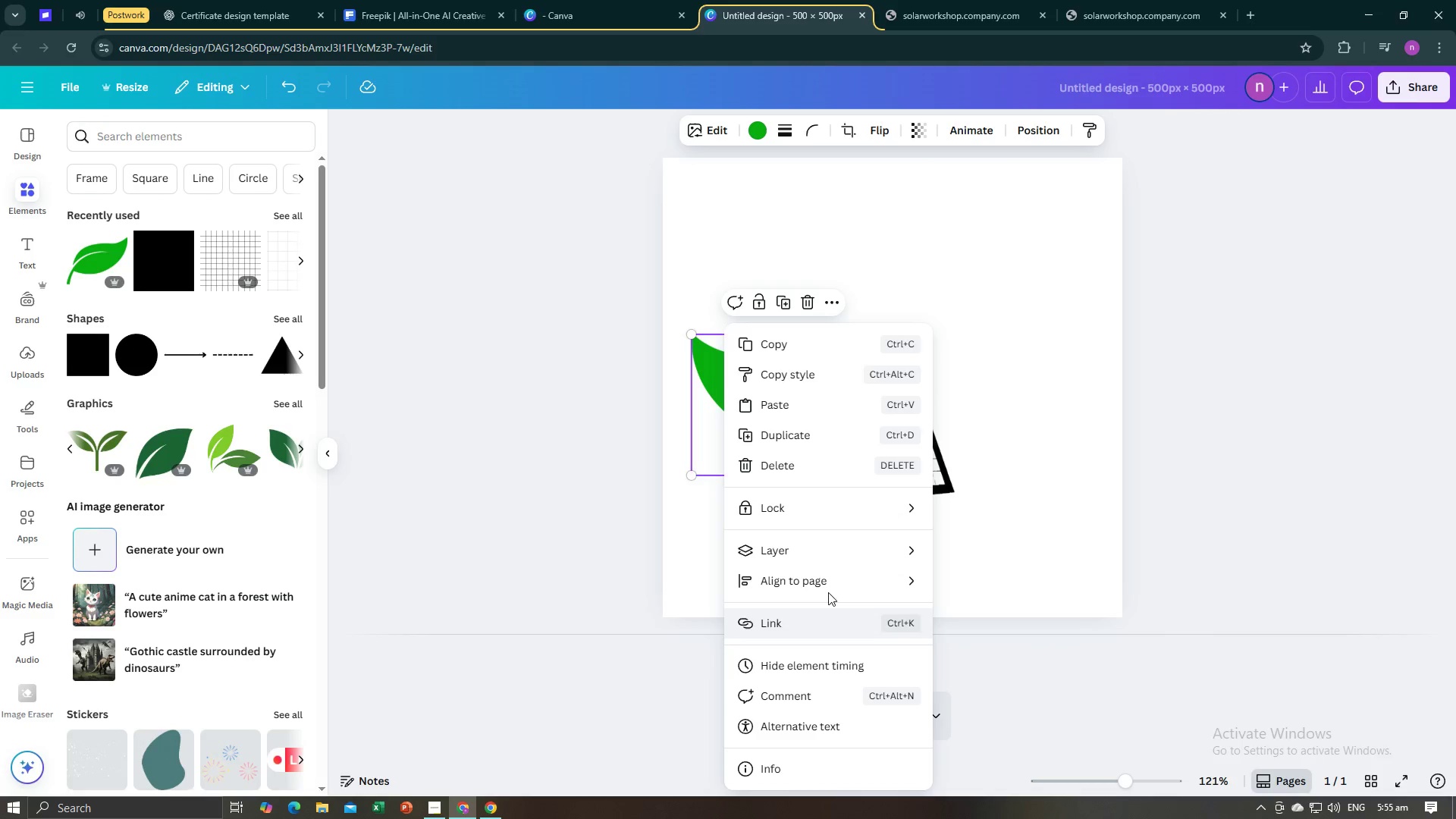 
left_click([821, 550])
 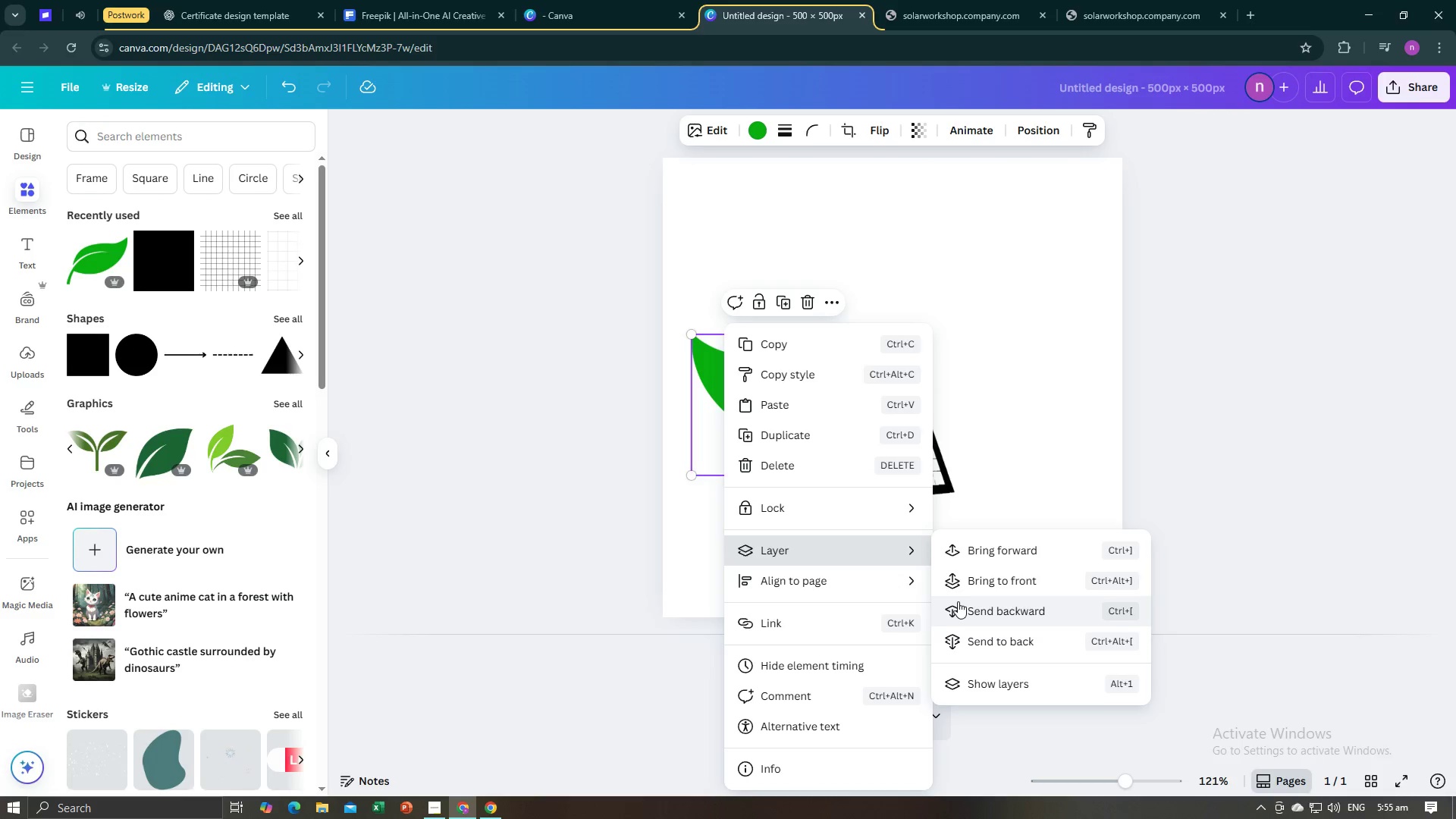 
left_click([959, 604])
 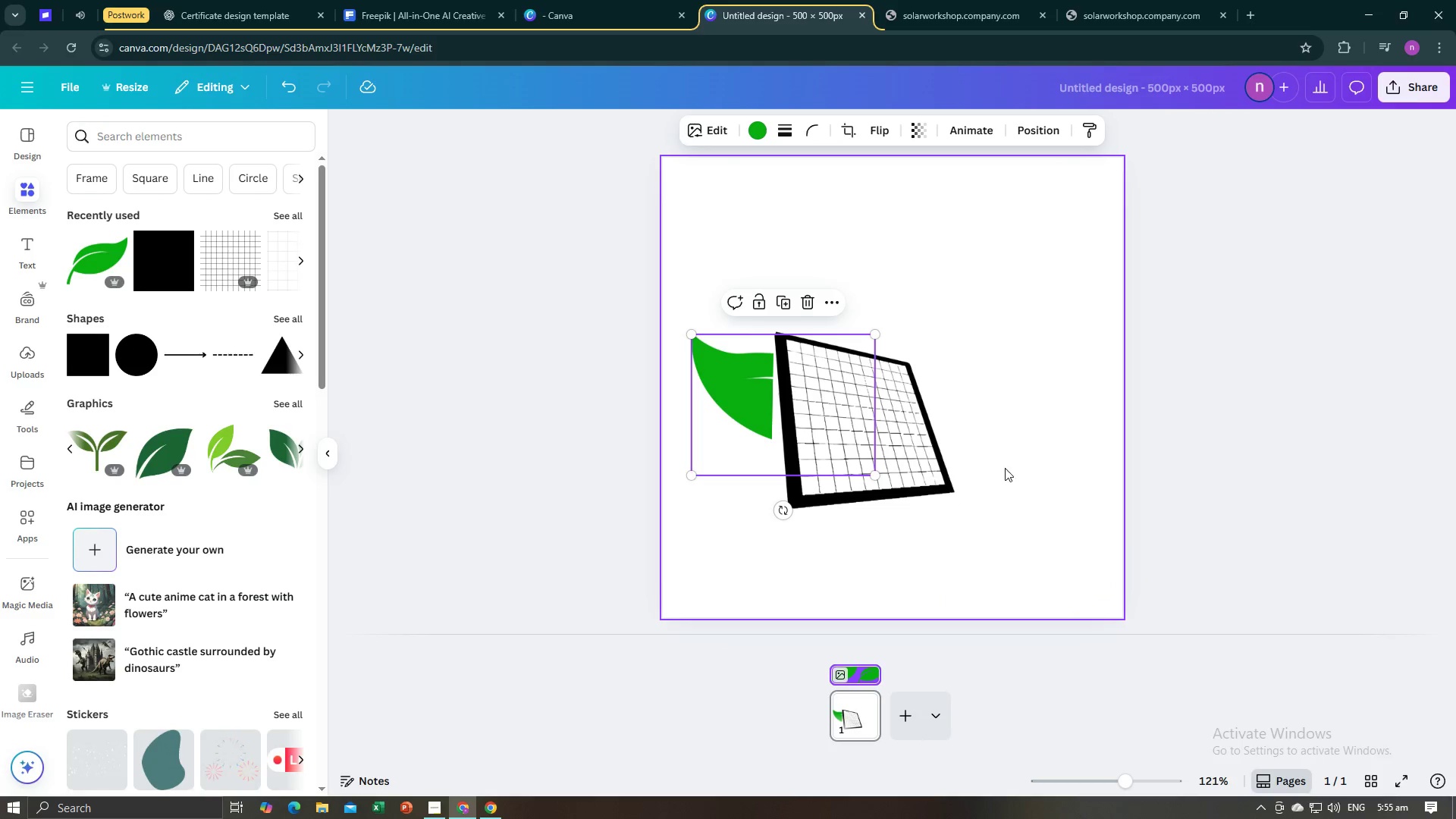 
left_click([1005, 468])
 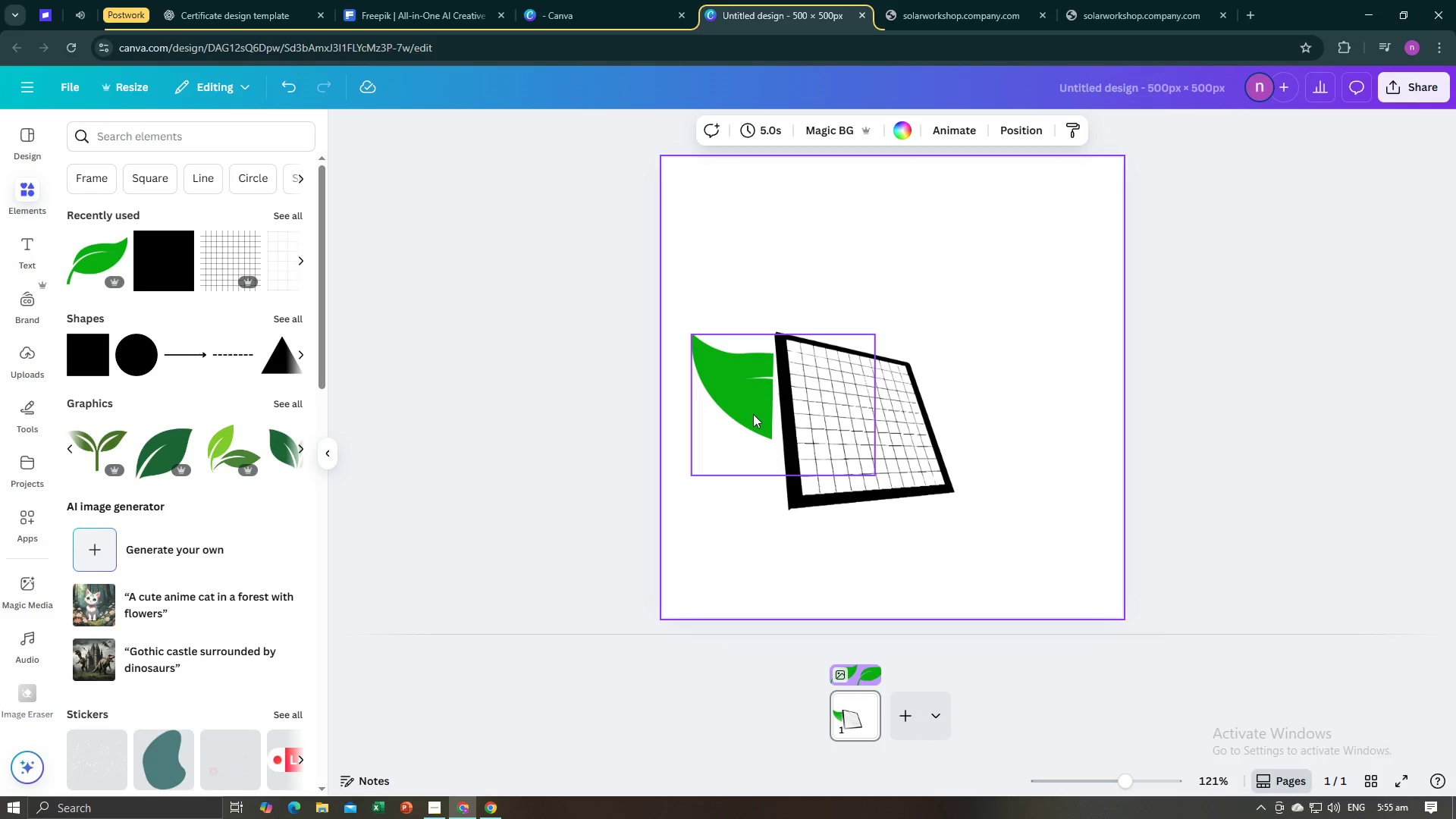 
left_click([753, 414])
 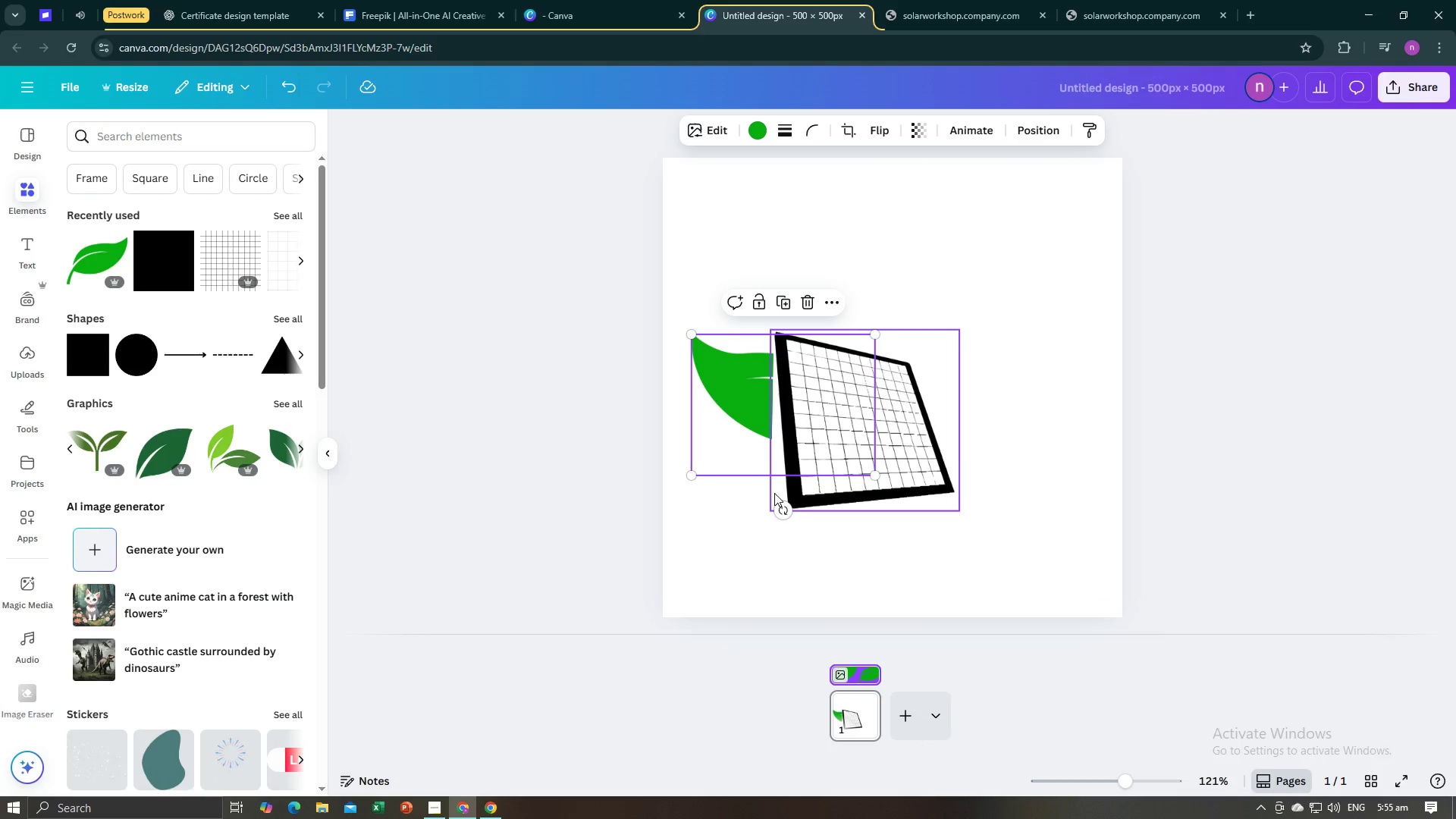 
left_click([774, 493])
 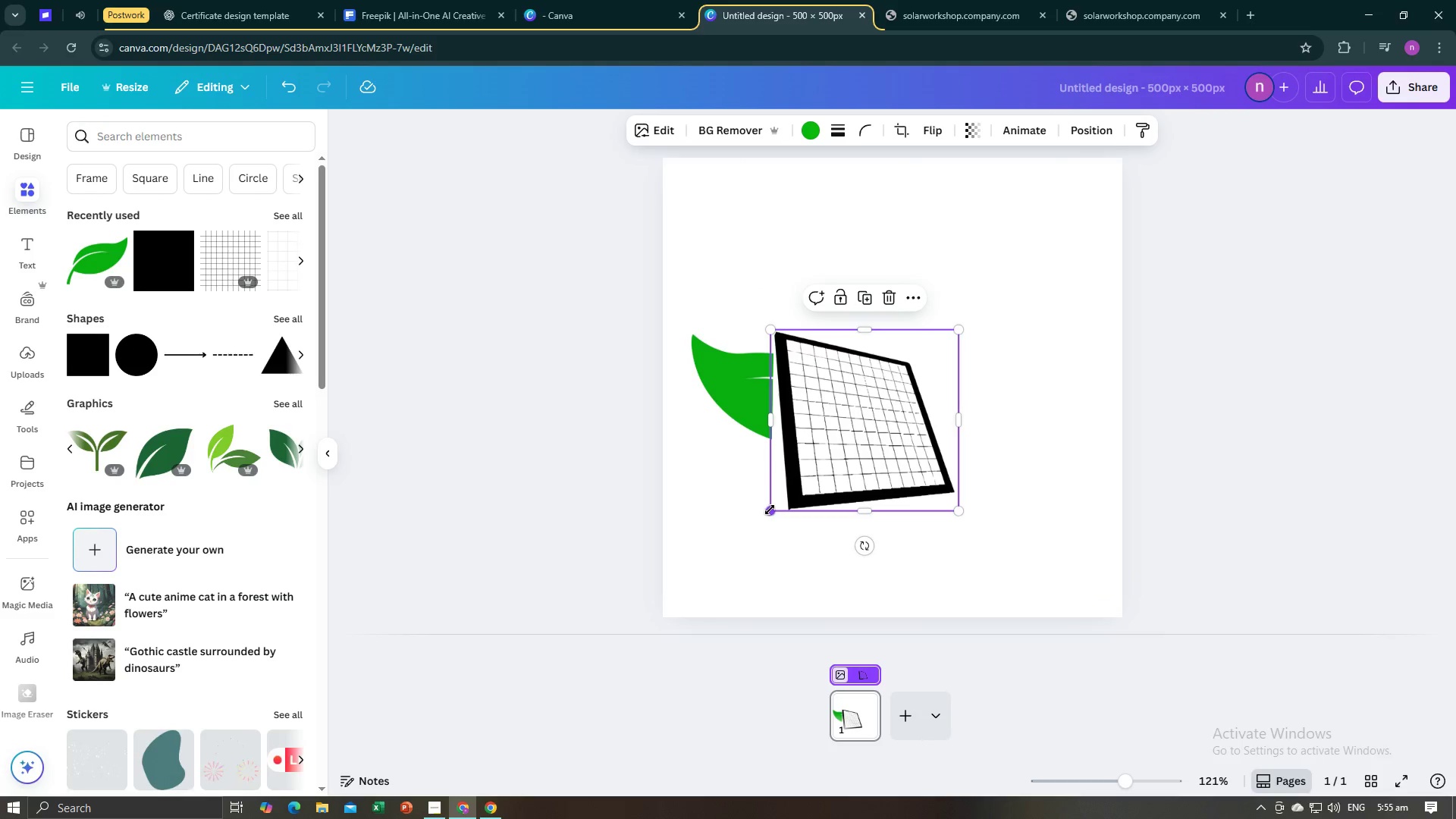 
left_click_drag(start_coordinate=[770, 510], to_coordinate=[776, 510])
 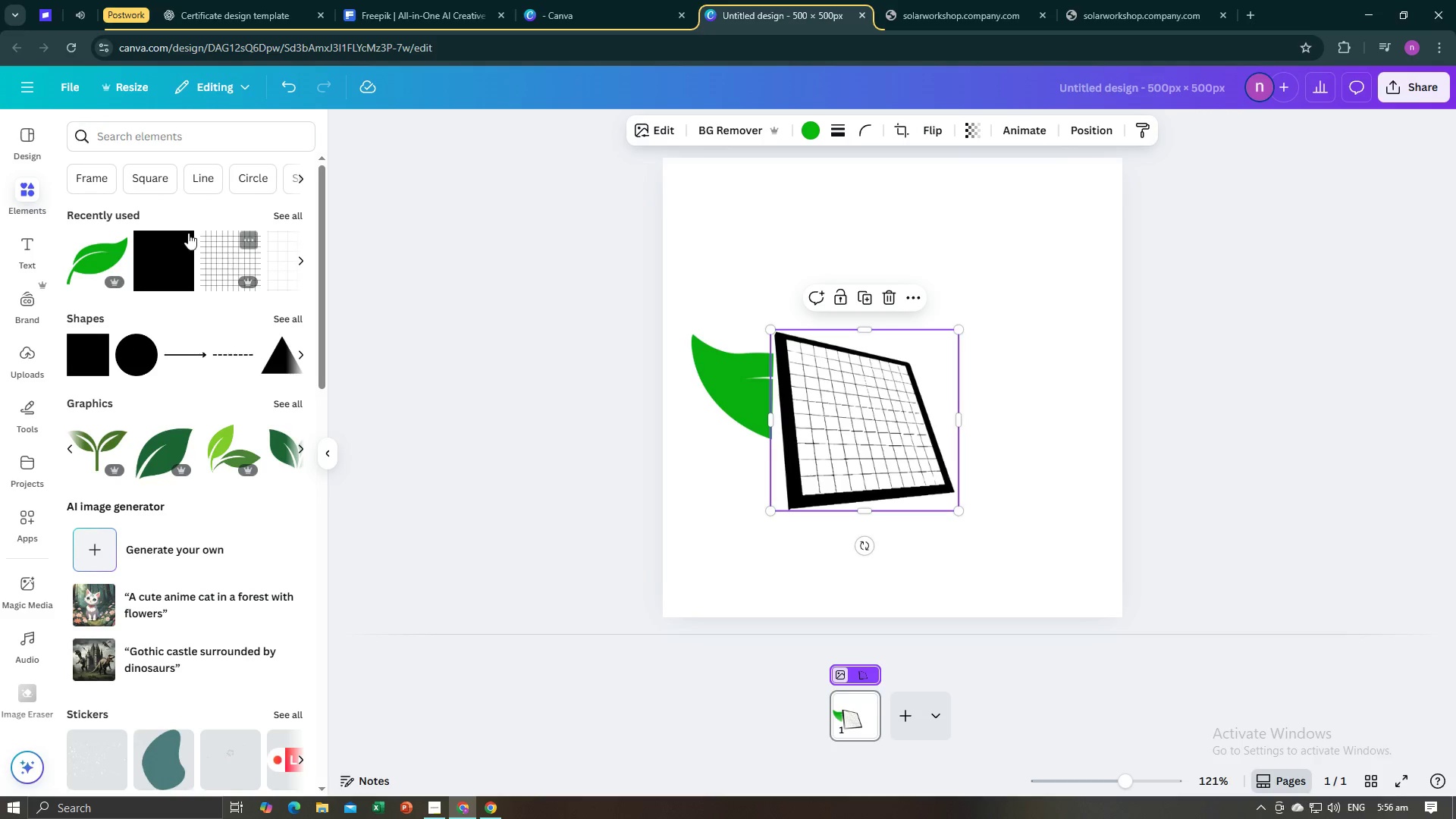 
left_click([177, 242])
 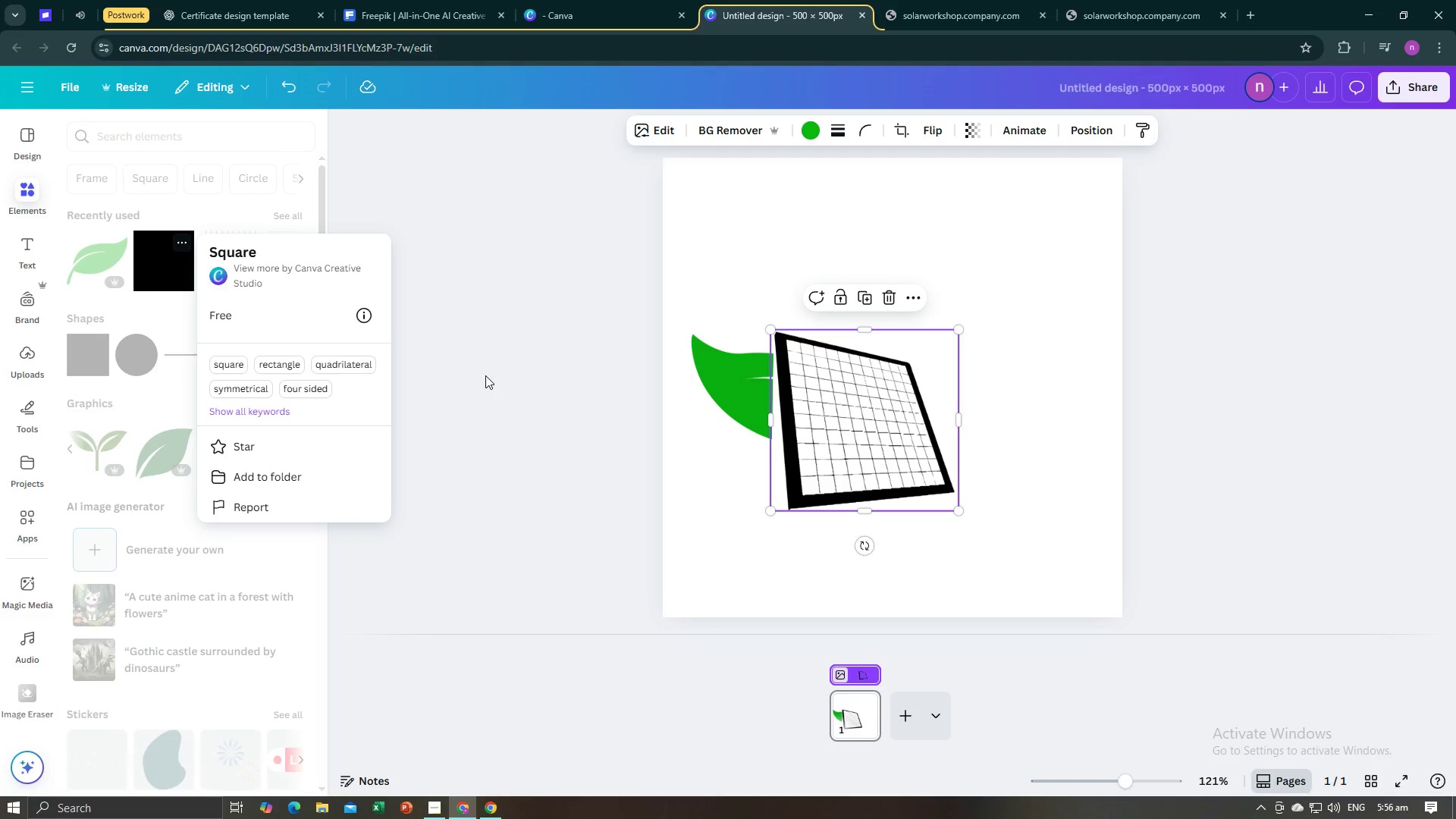 
left_click([485, 378])
 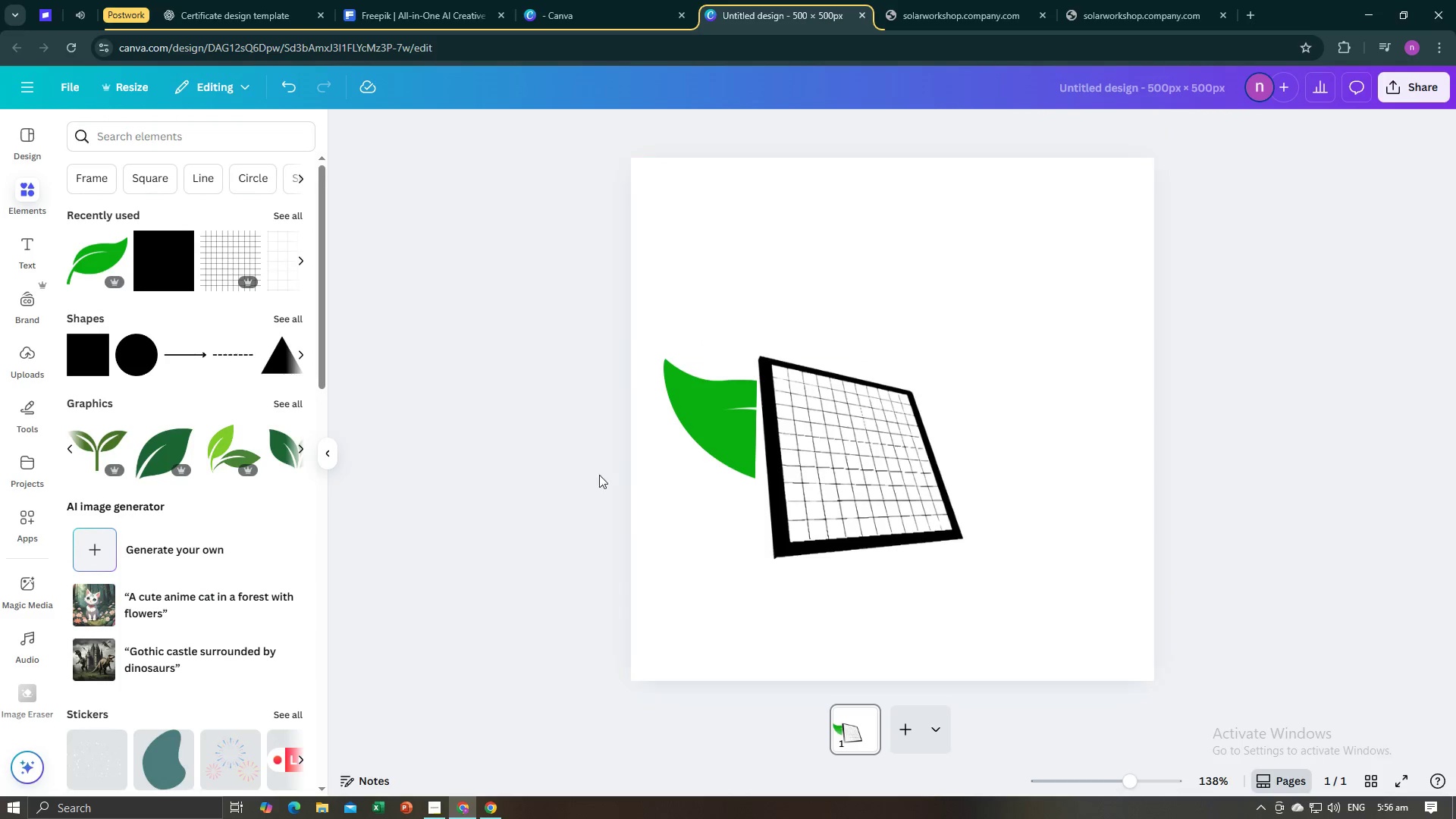 
left_click([578, 479])
 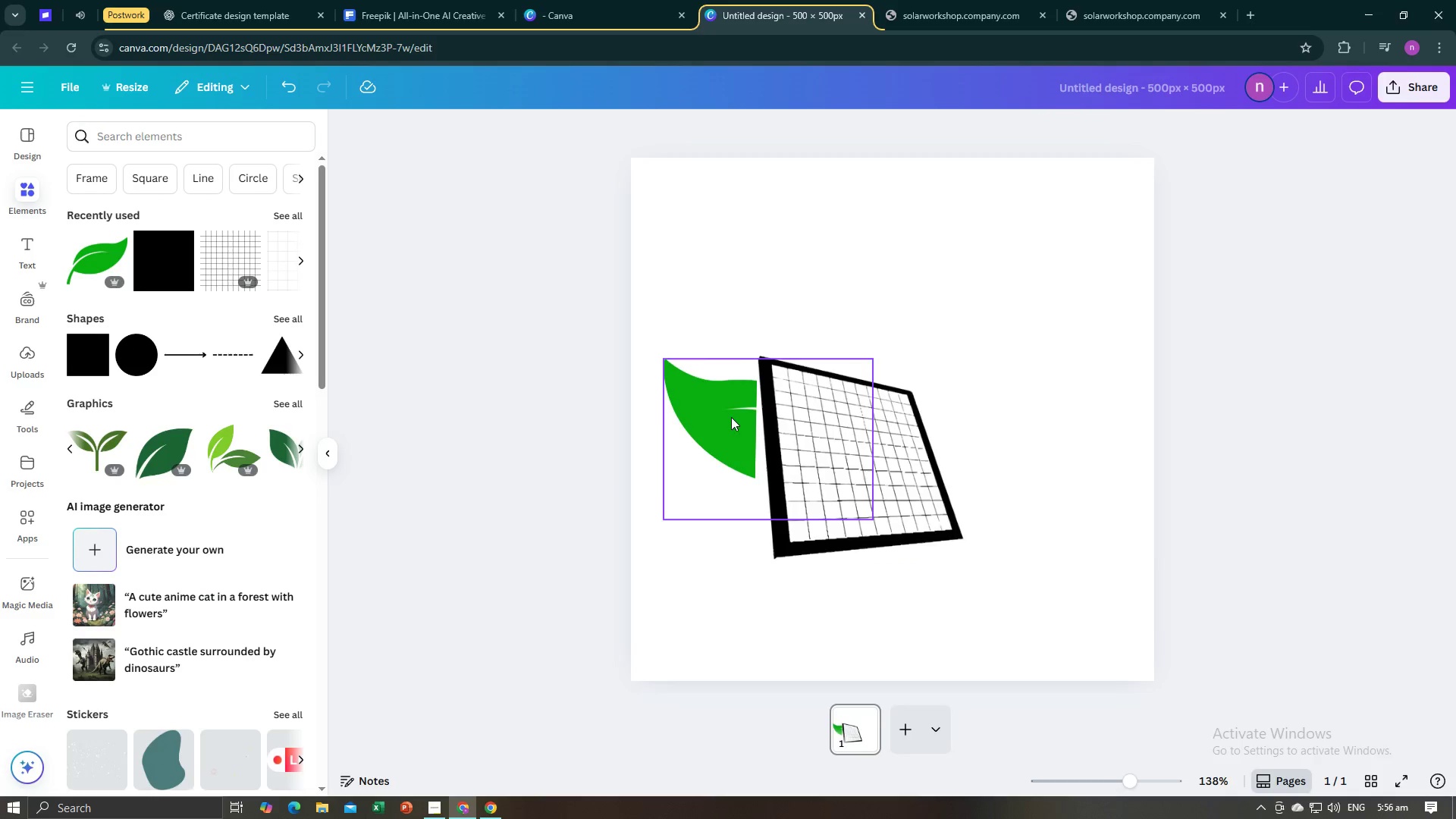 
left_click([731, 417])
 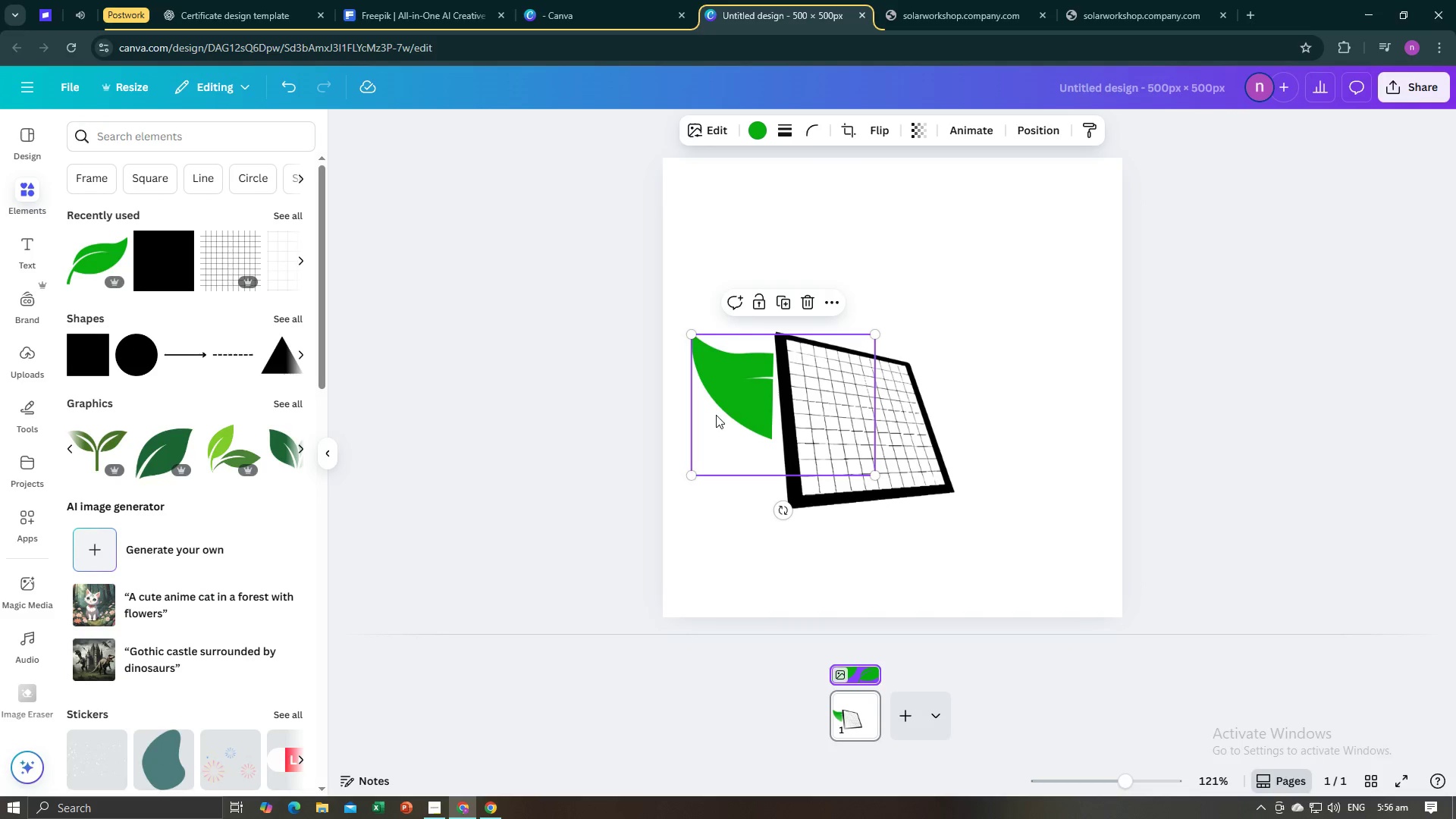 
left_click_drag(start_coordinate=[720, 408], to_coordinate=[726, 328])
 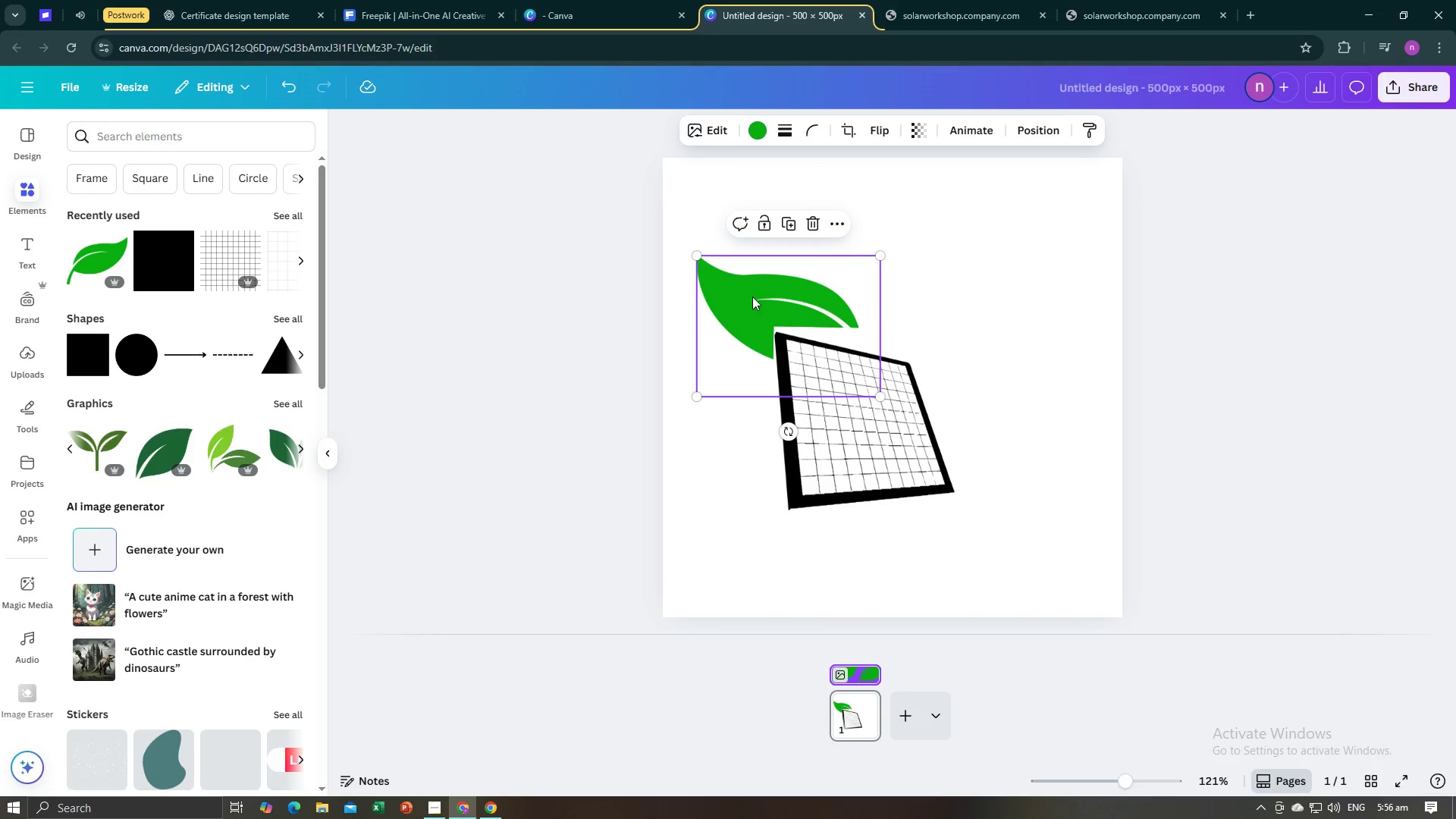 
left_click_drag(start_coordinate=[747, 300], to_coordinate=[726, 416])
 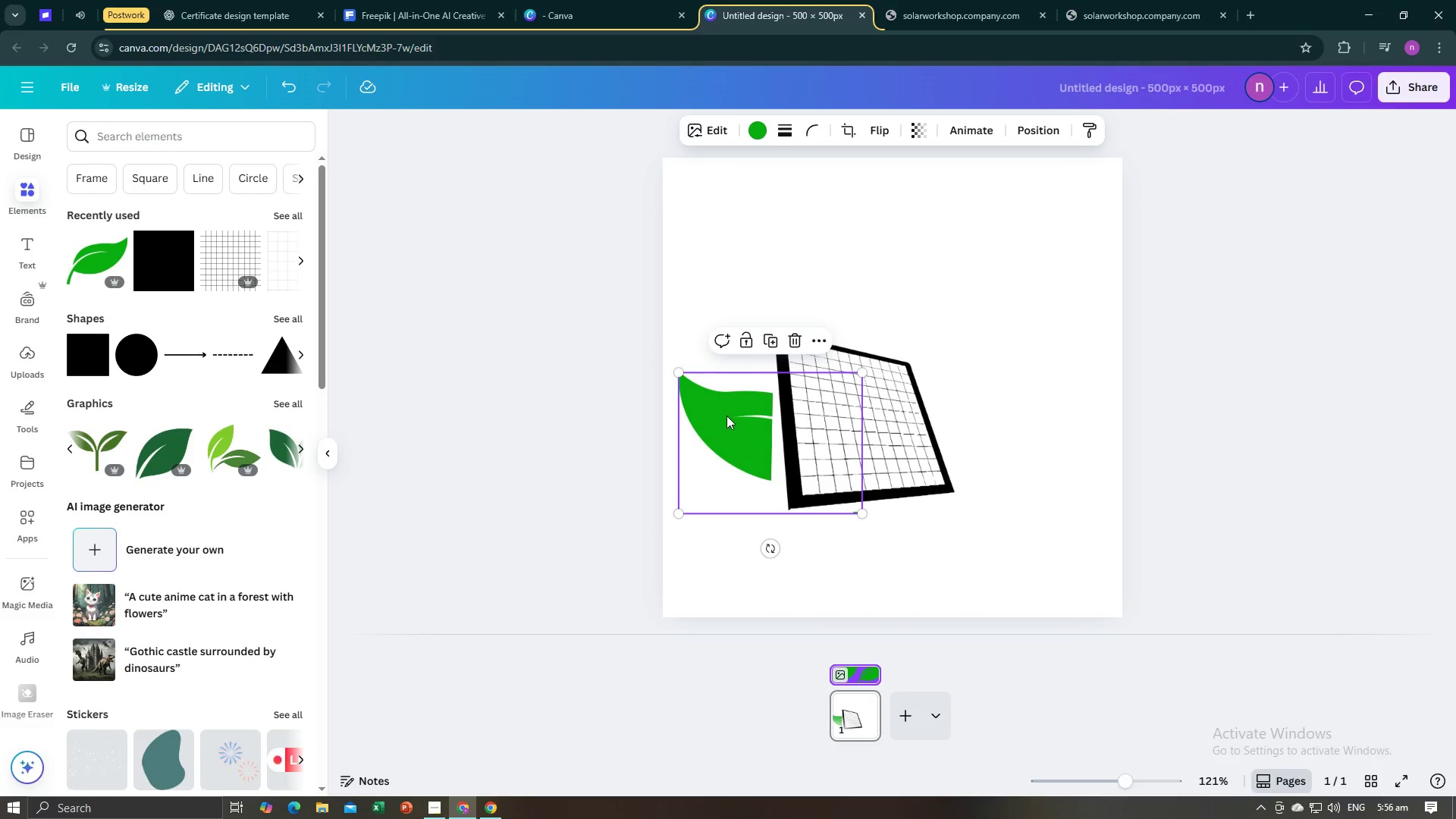 
left_click_drag(start_coordinate=[726, 416], to_coordinate=[624, 416])
 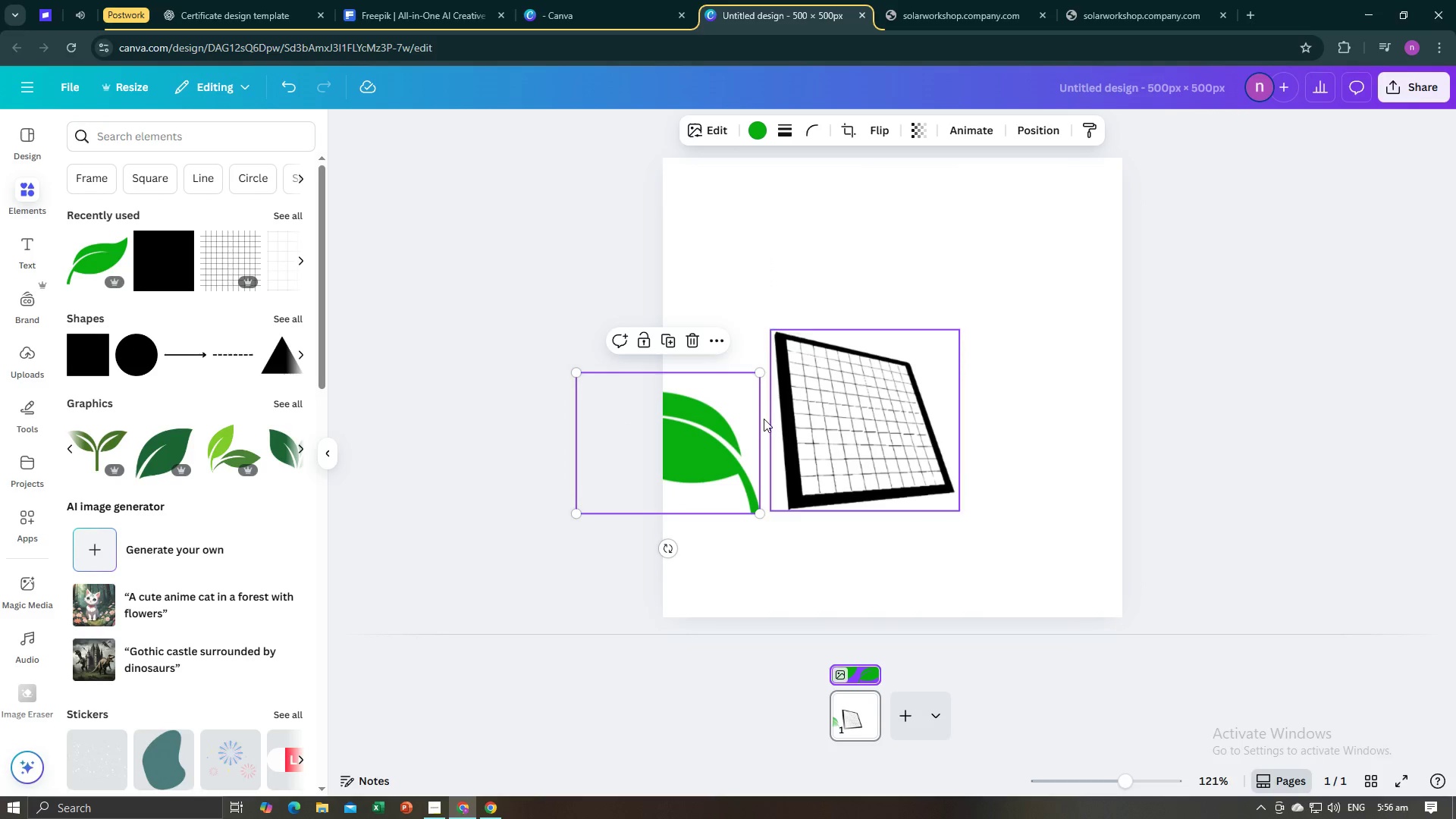 
left_click_drag(start_coordinate=[730, 436], to_coordinate=[600, 444])
 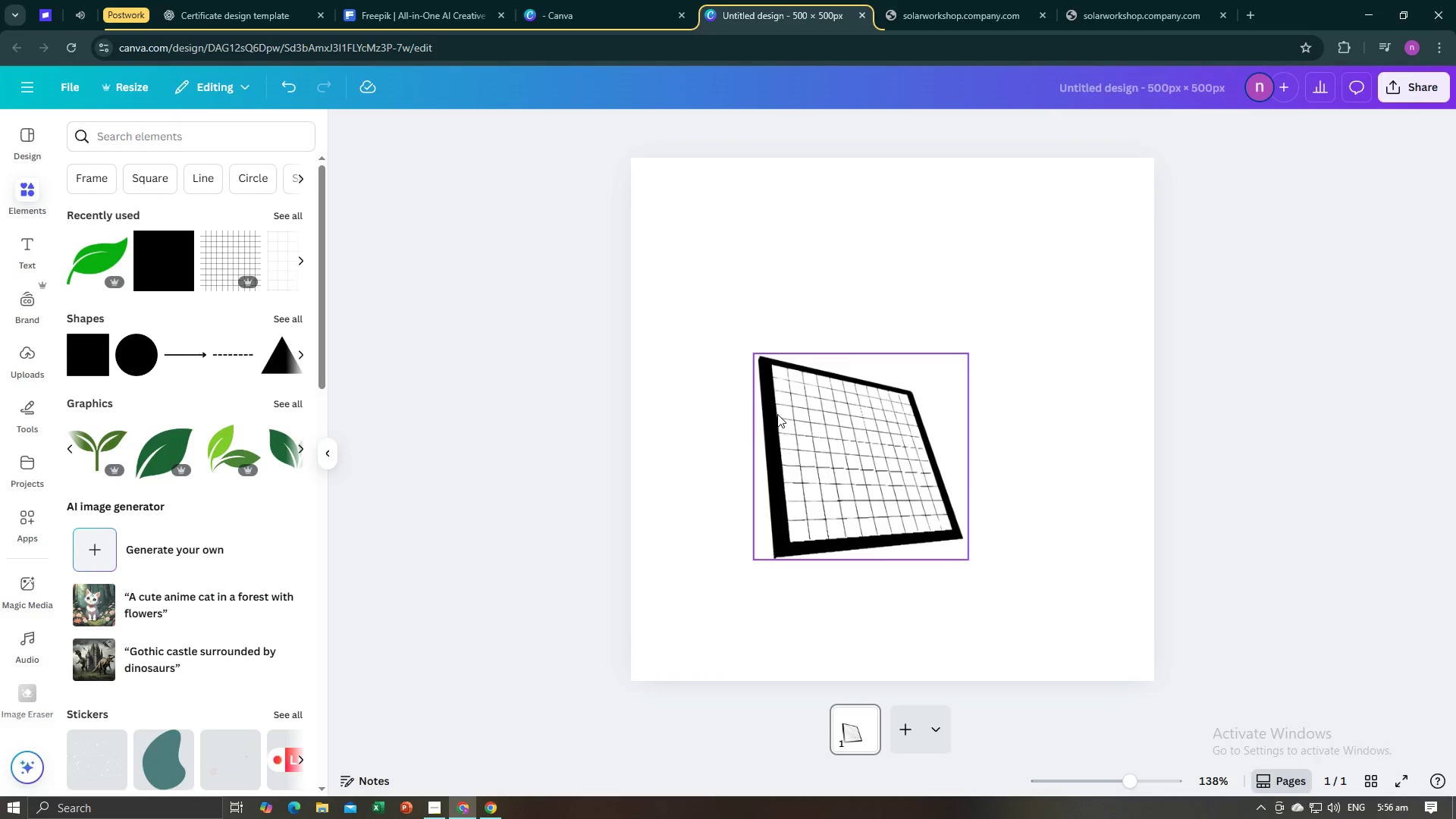 
left_click([778, 413])
 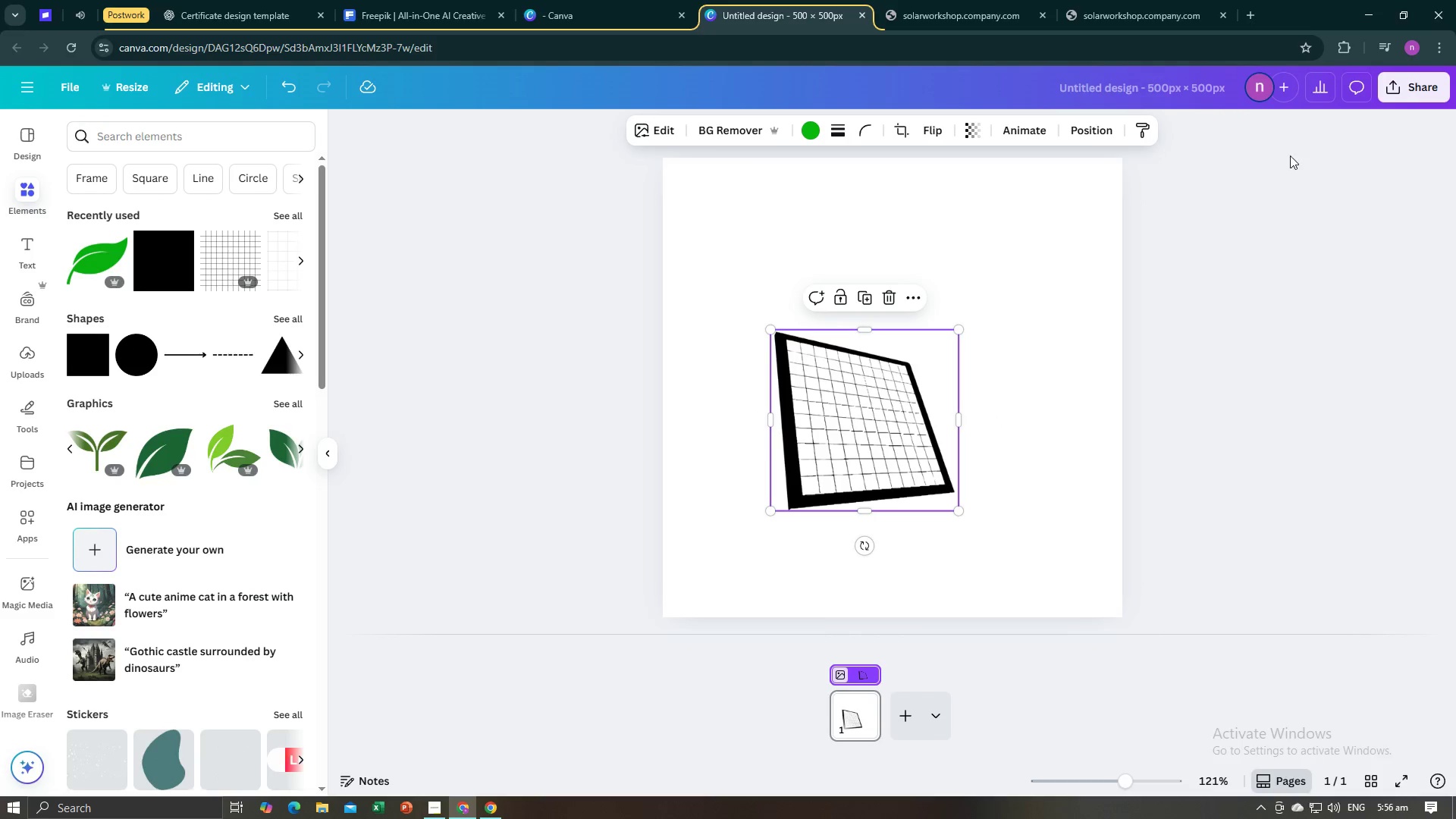 
left_click_drag(start_coordinate=[1397, 78], to_coordinate=[1393, 80])
 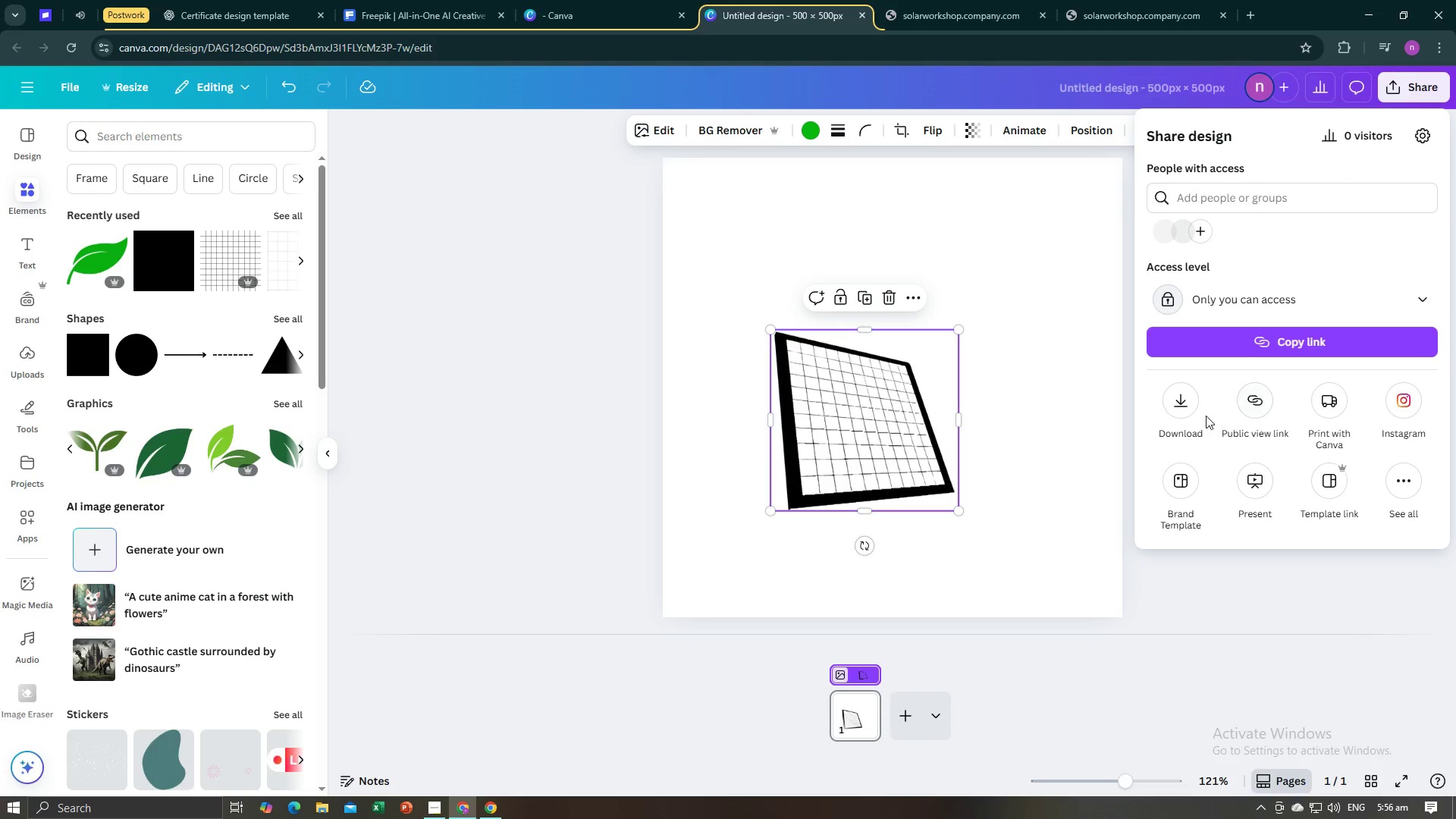 
left_click([1186, 409])
 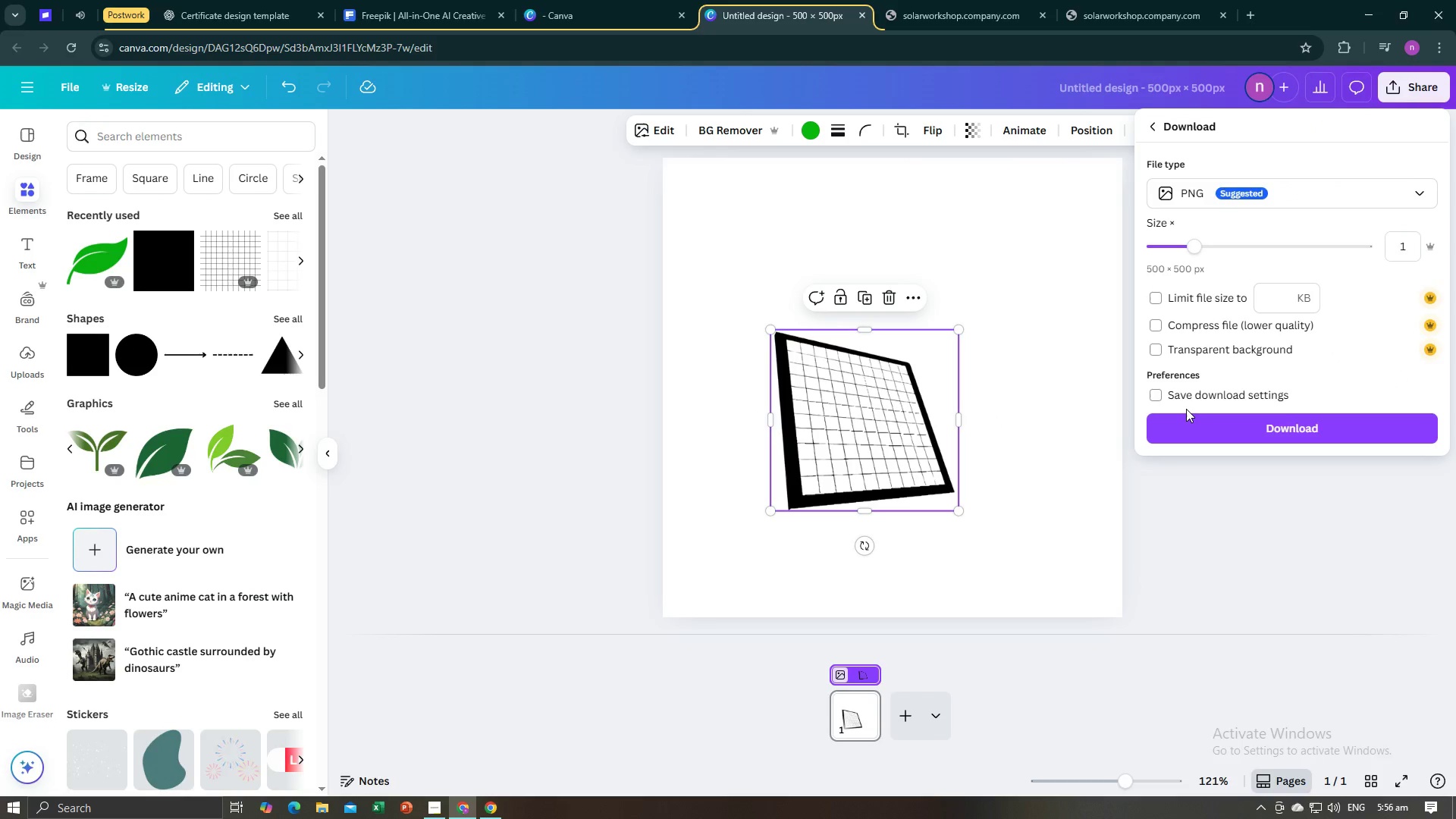 
key(Control+Z)
 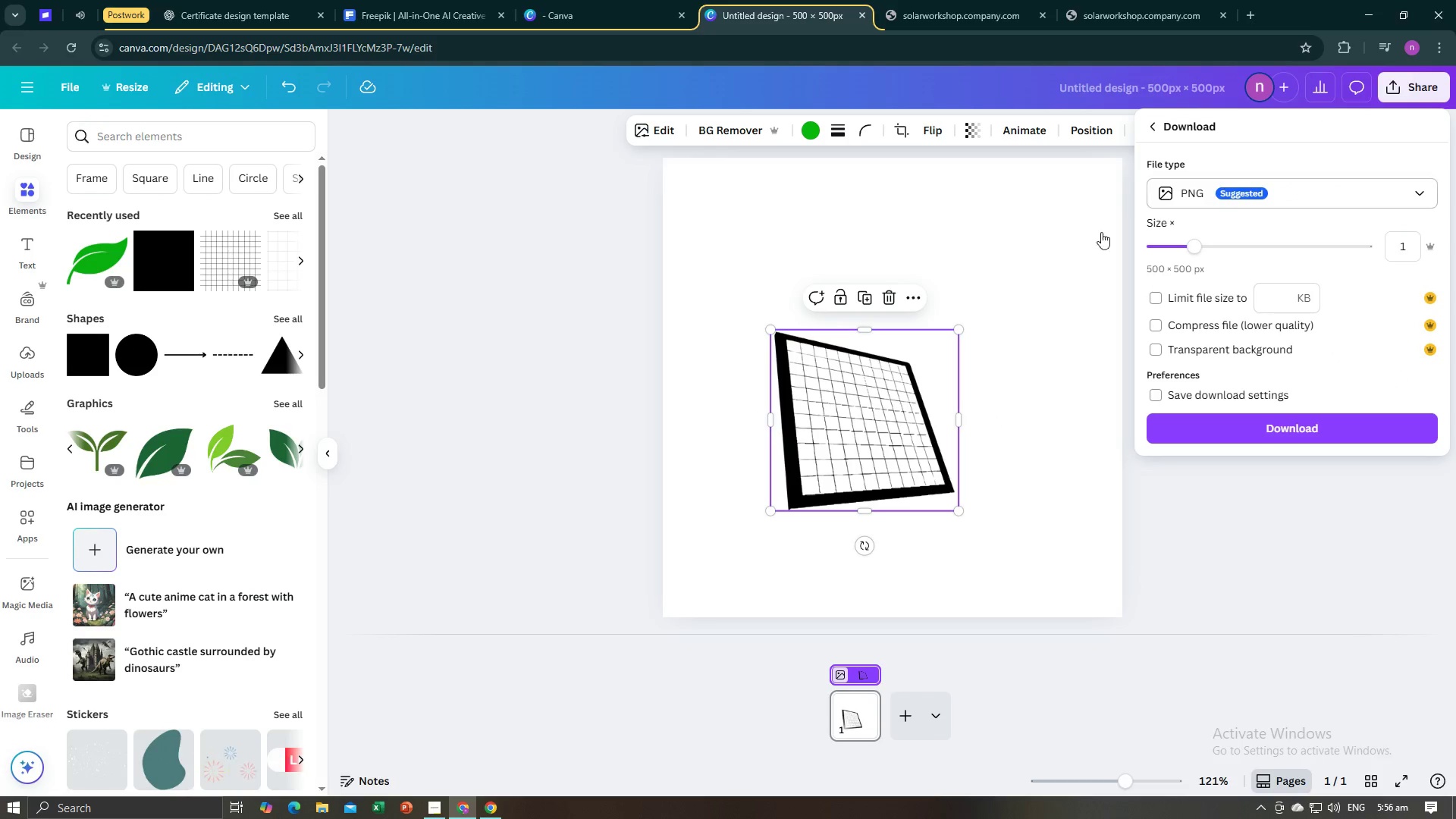 
left_click([1081, 246])
 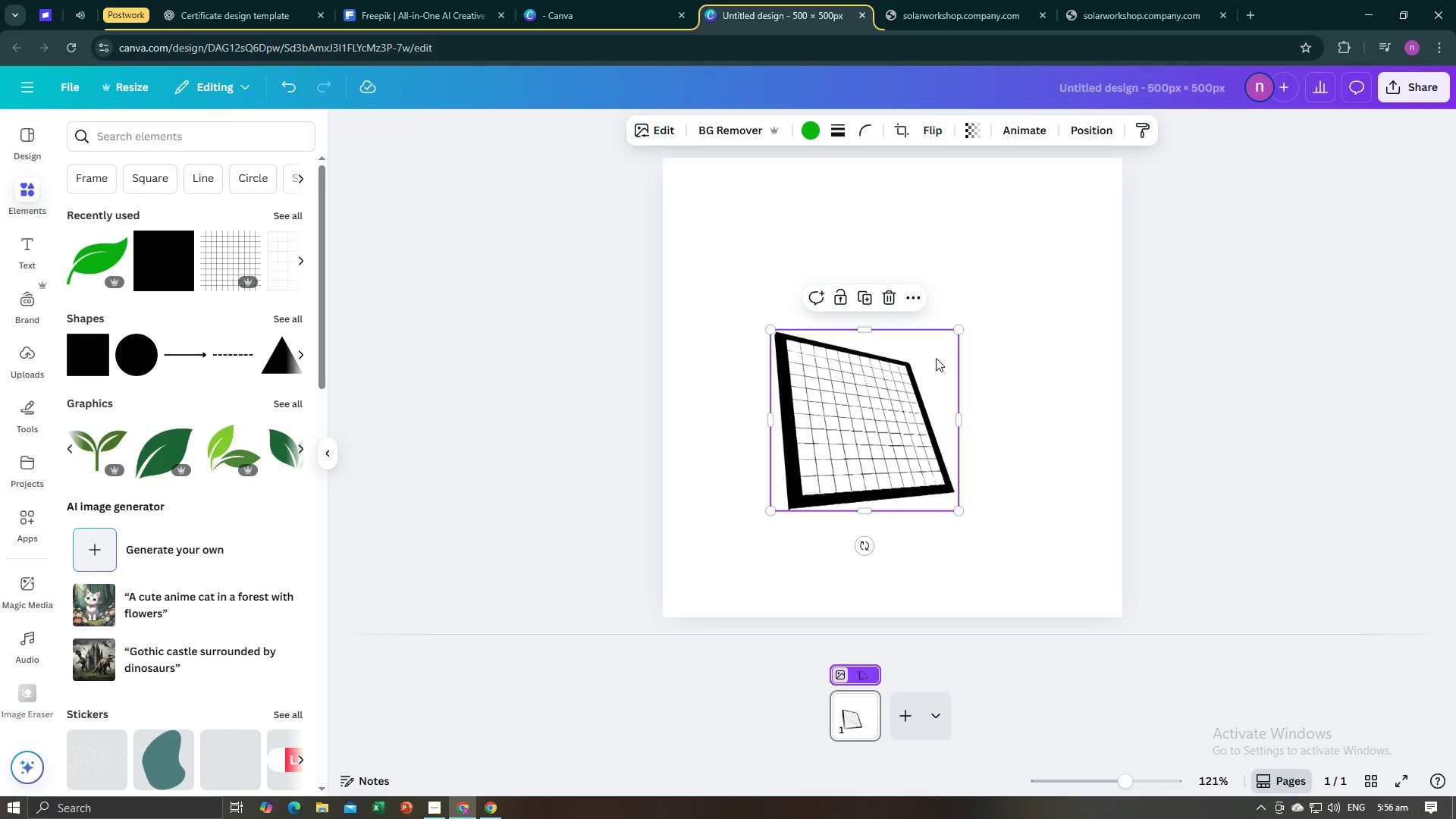 
left_click([936, 358])
 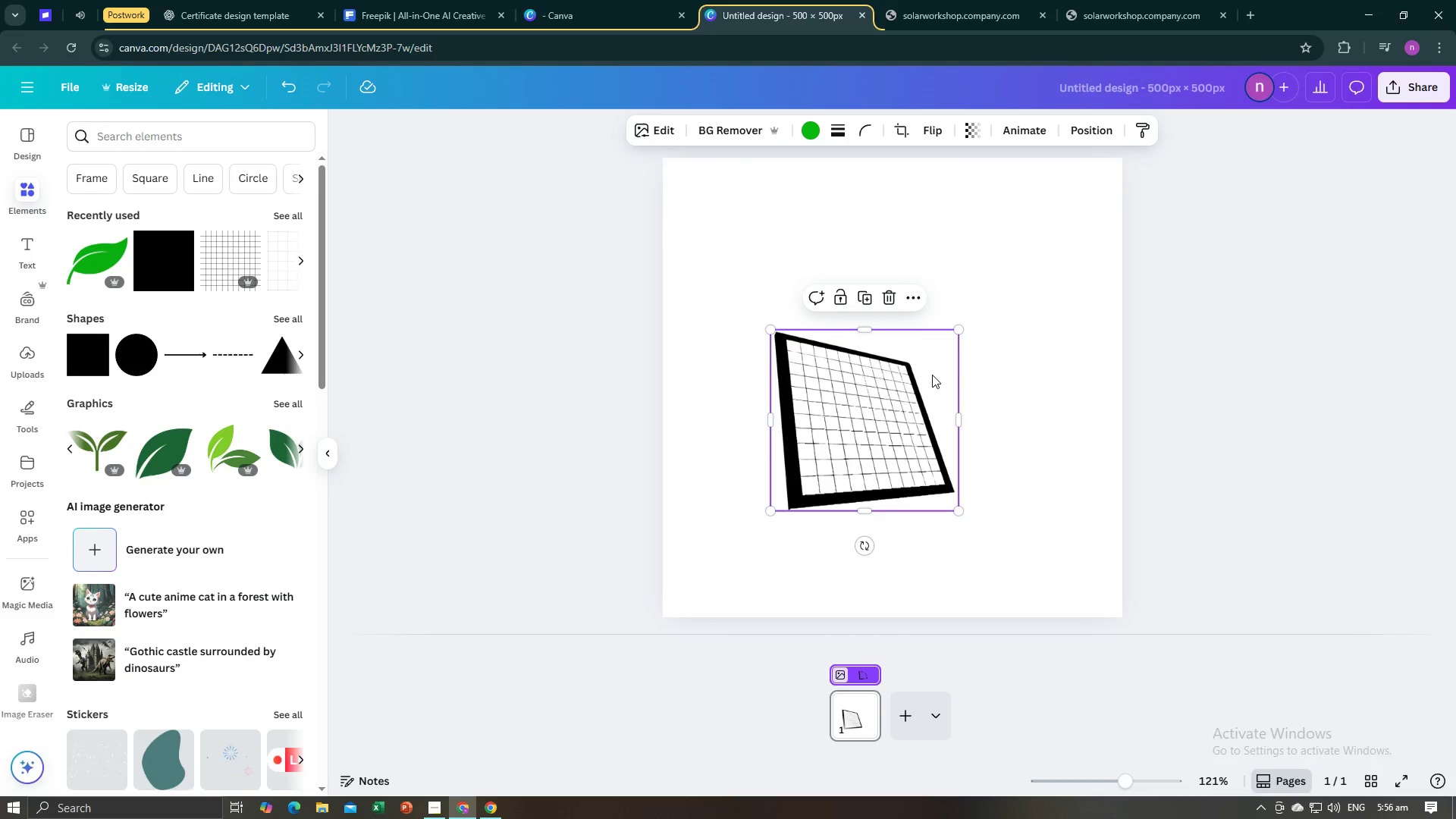 
left_click_drag(start_coordinate=[932, 375], to_coordinate=[823, 204])
 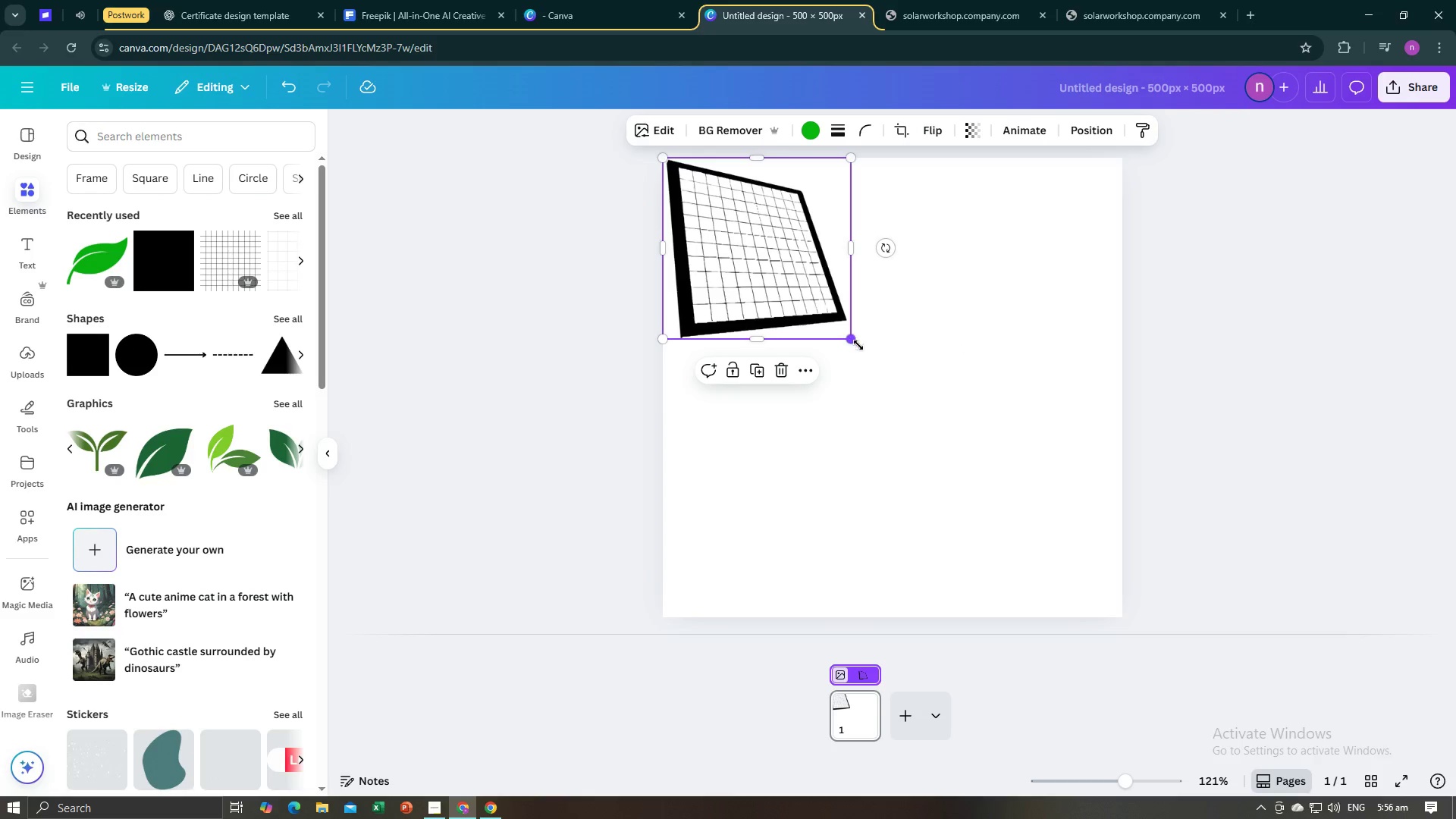 
key(Control+Z)
 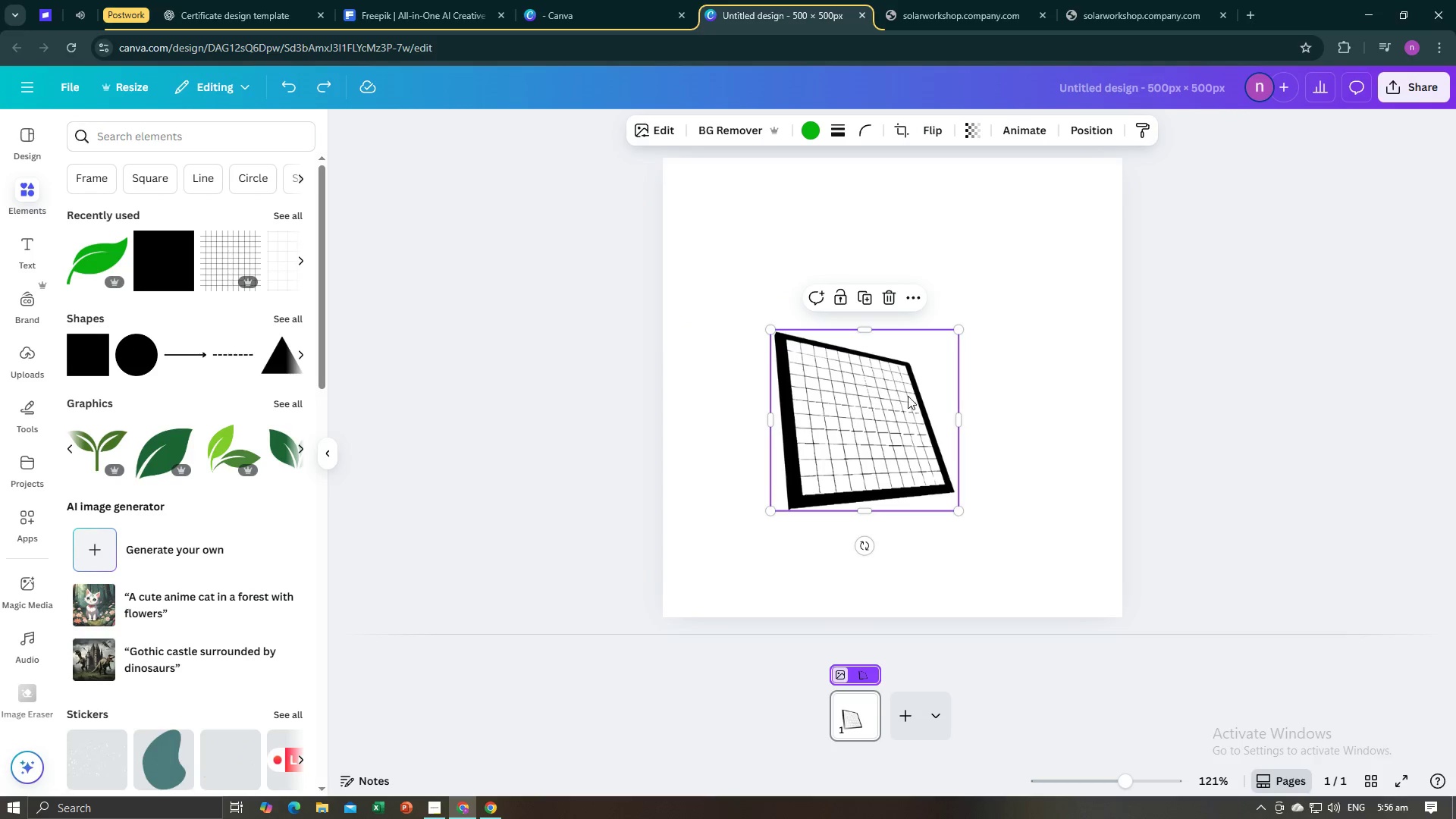 
key(Control+Z)
 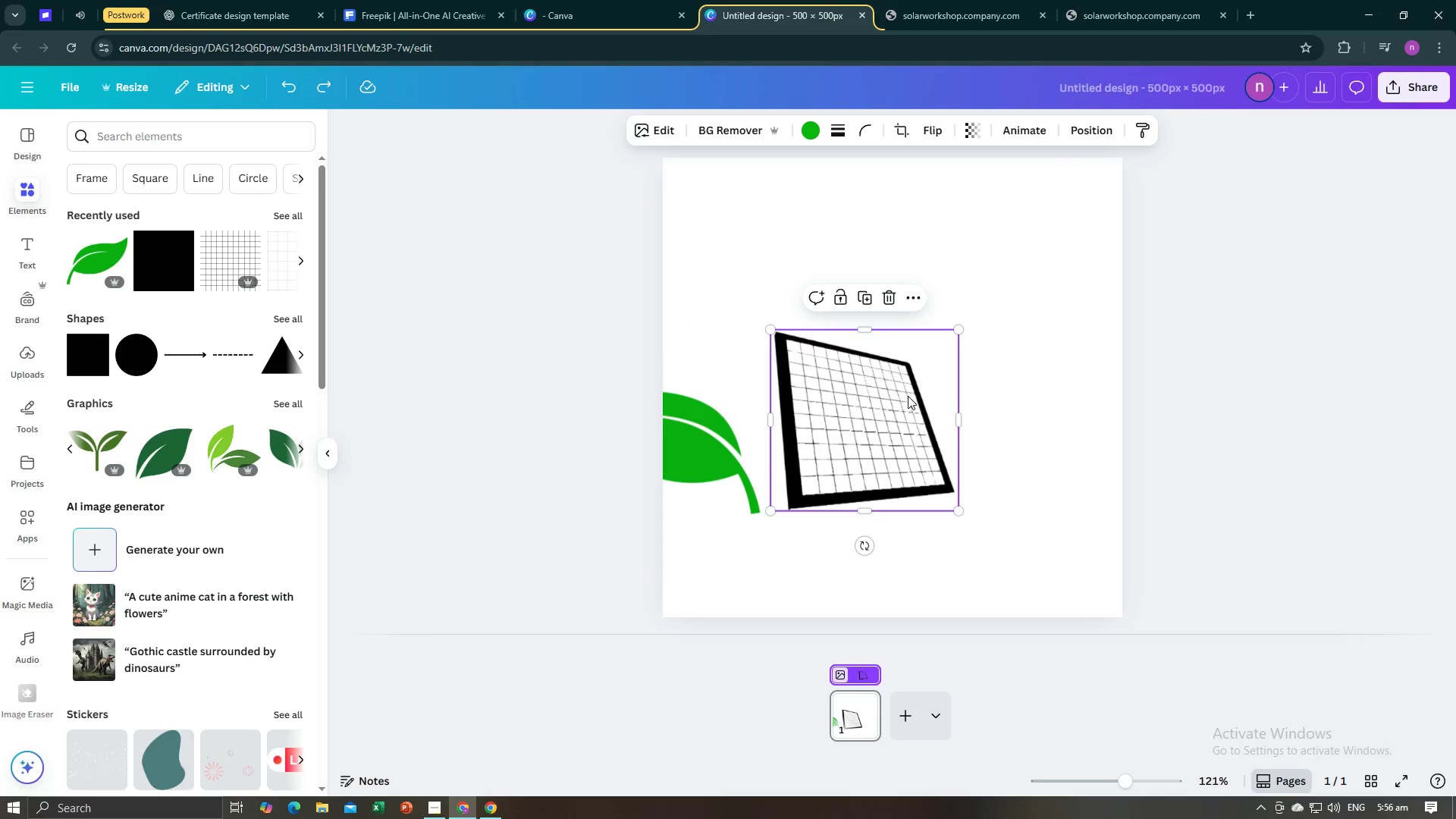 
key(Control+Z)
 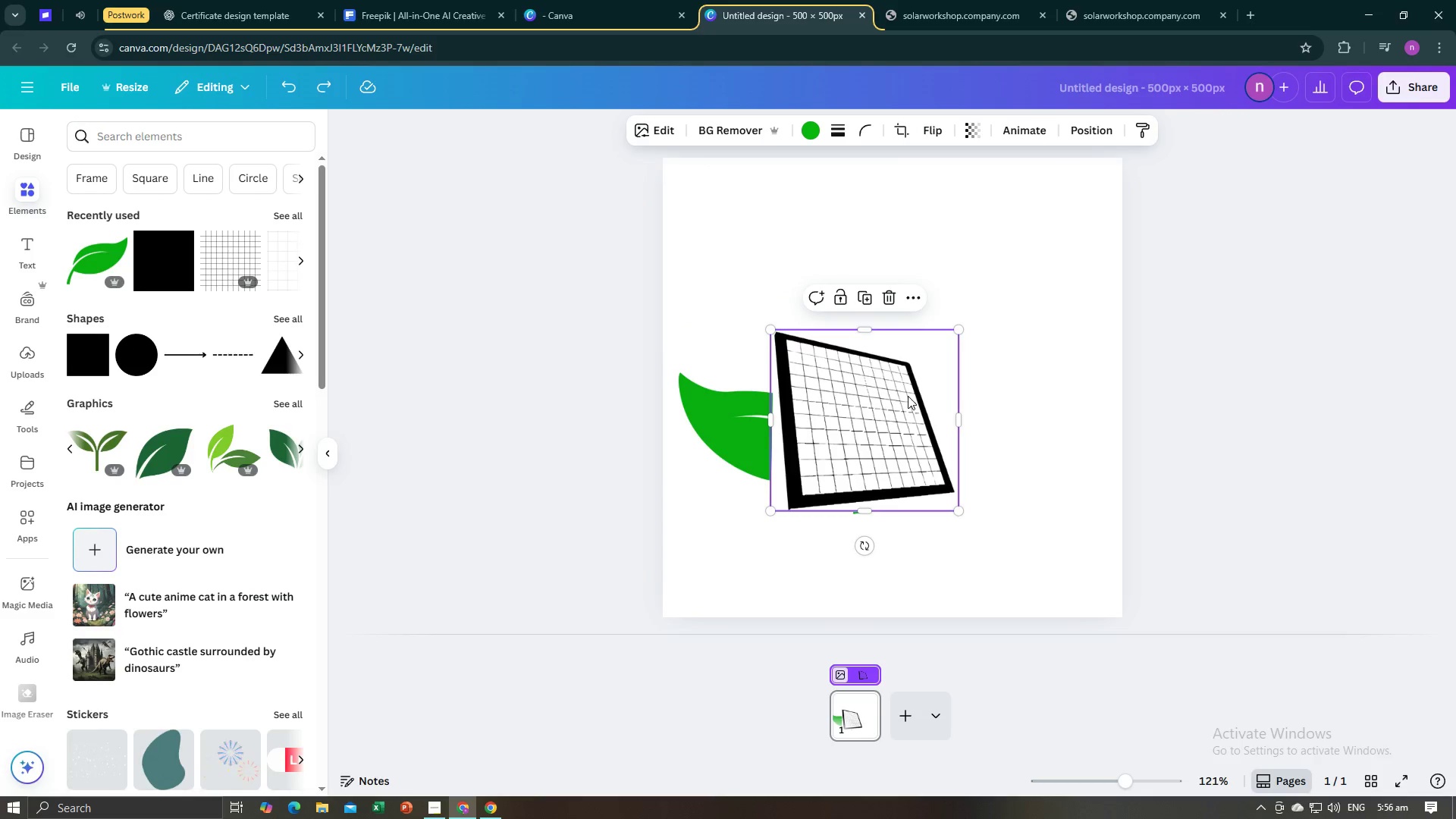 
key(Control+Z)
 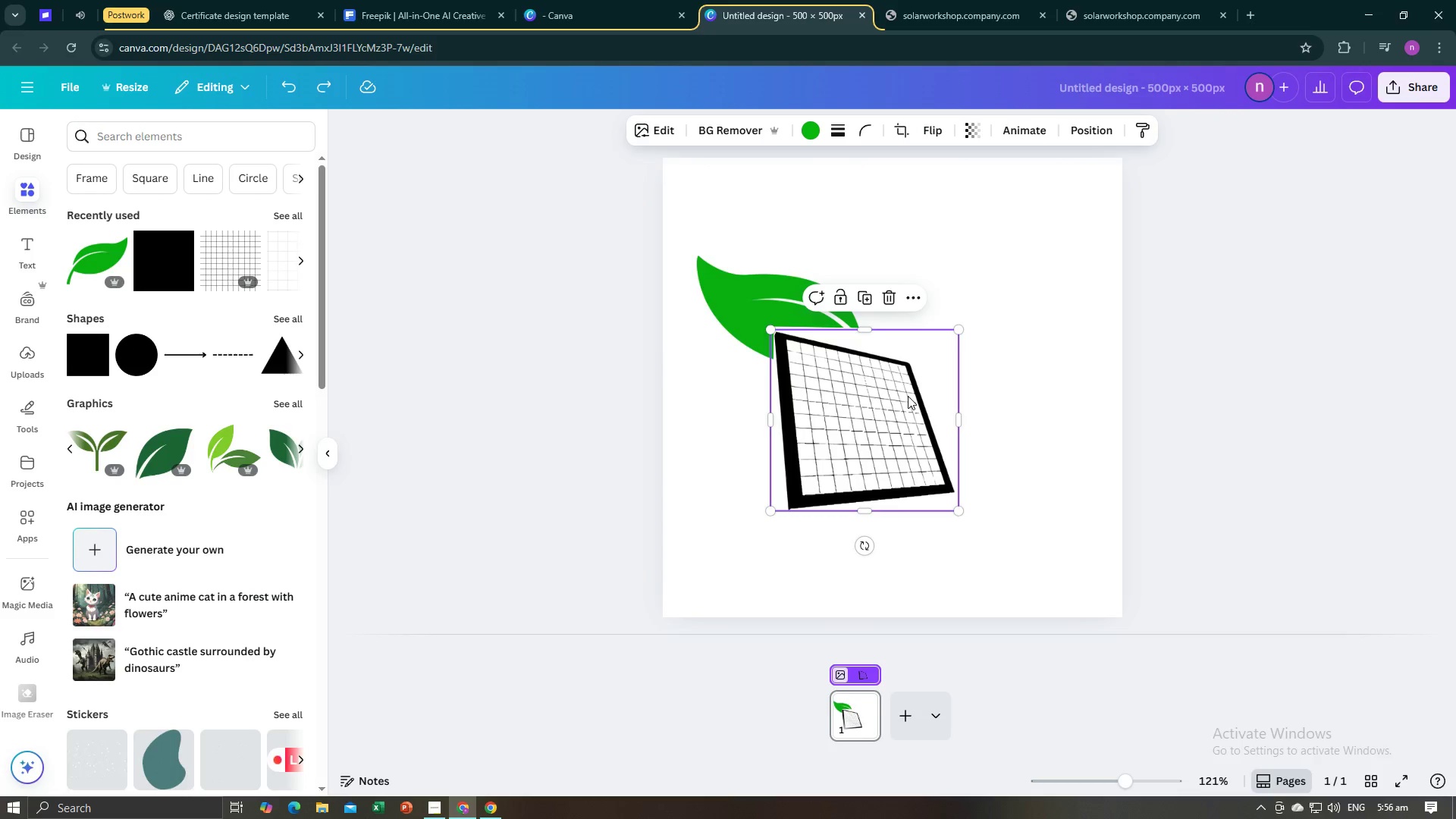 
key(Control+Z)
 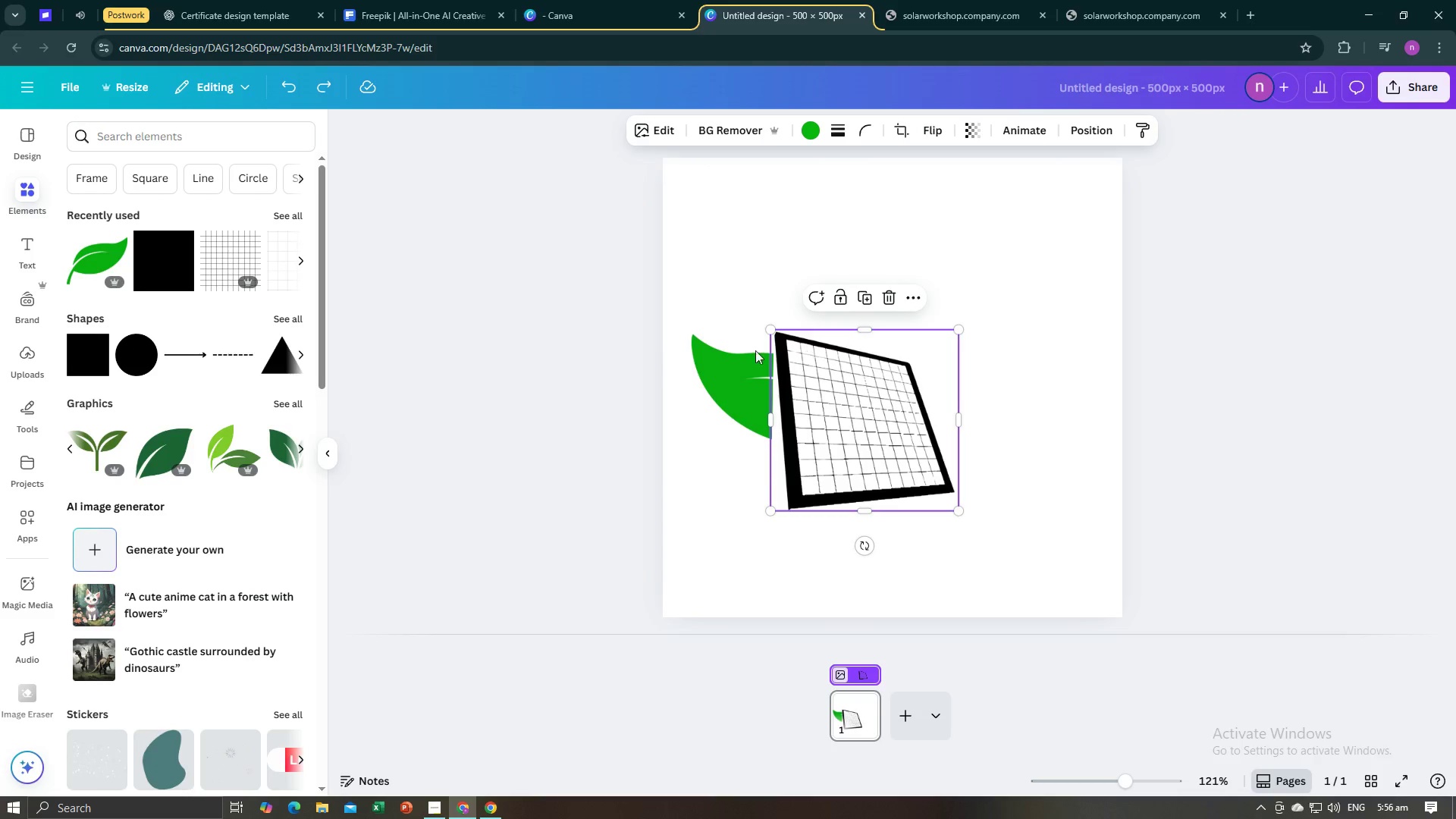 
key(Control+Z)
 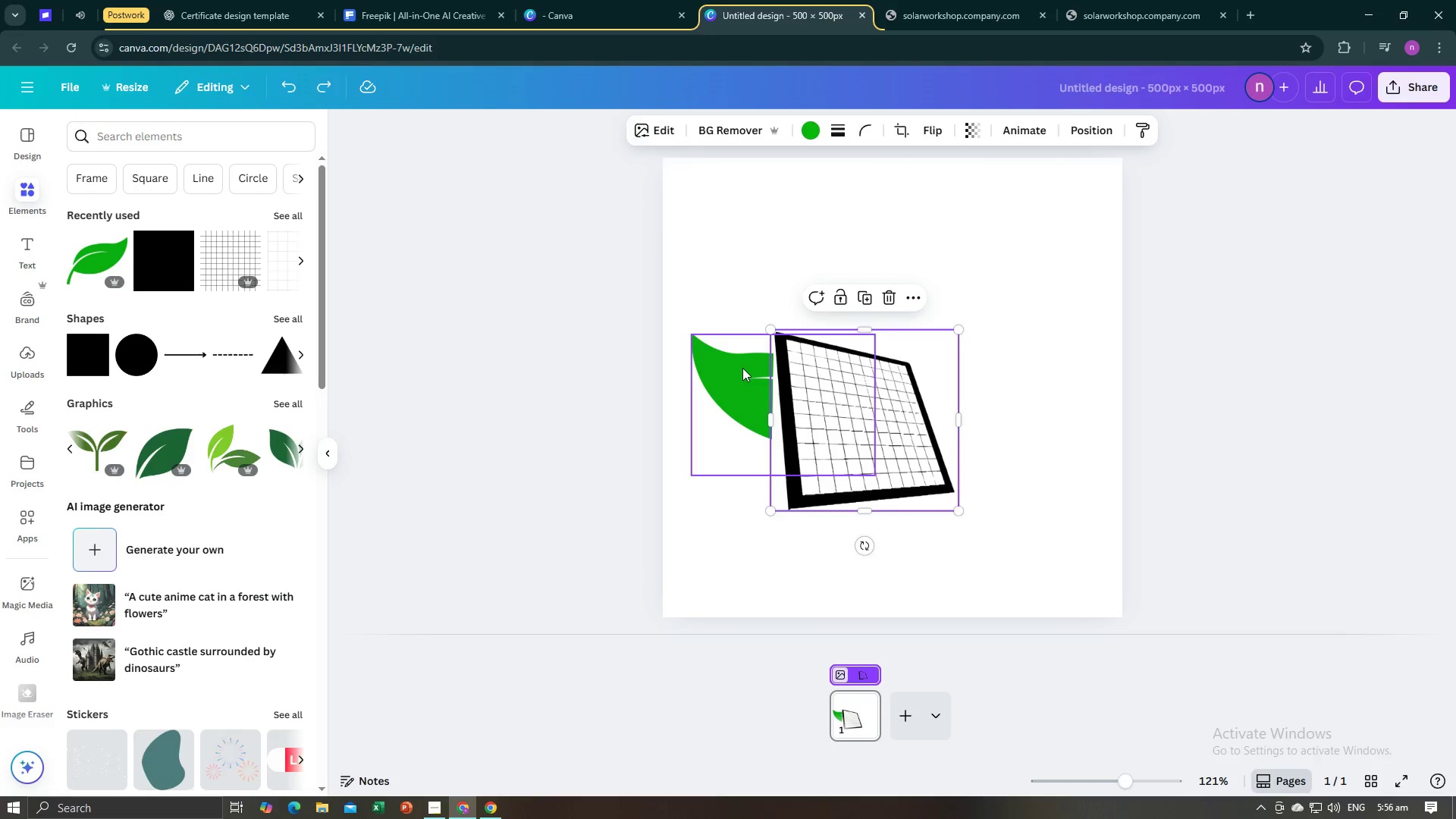 
left_click([742, 368])
 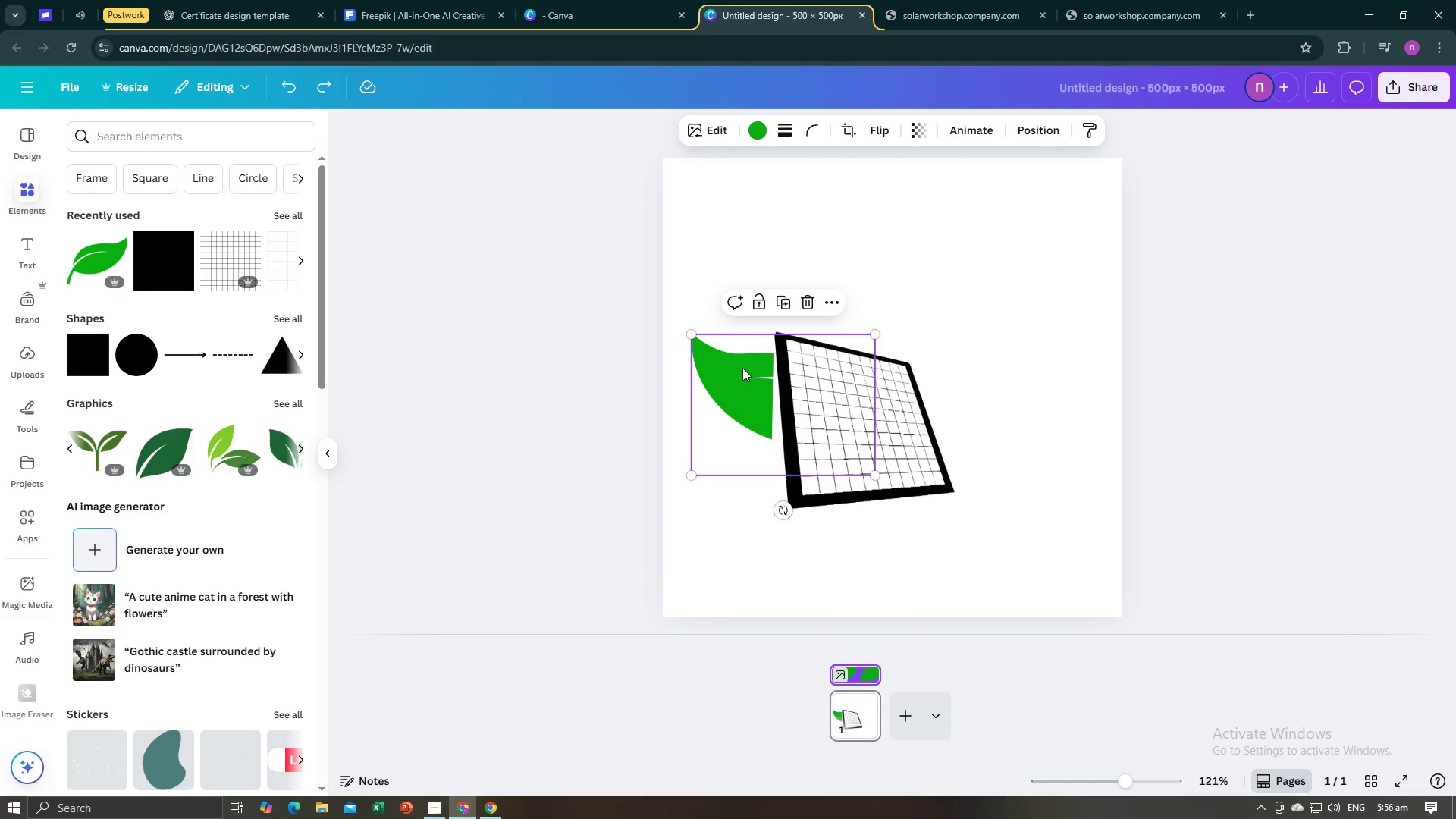 
key(Backspace)
 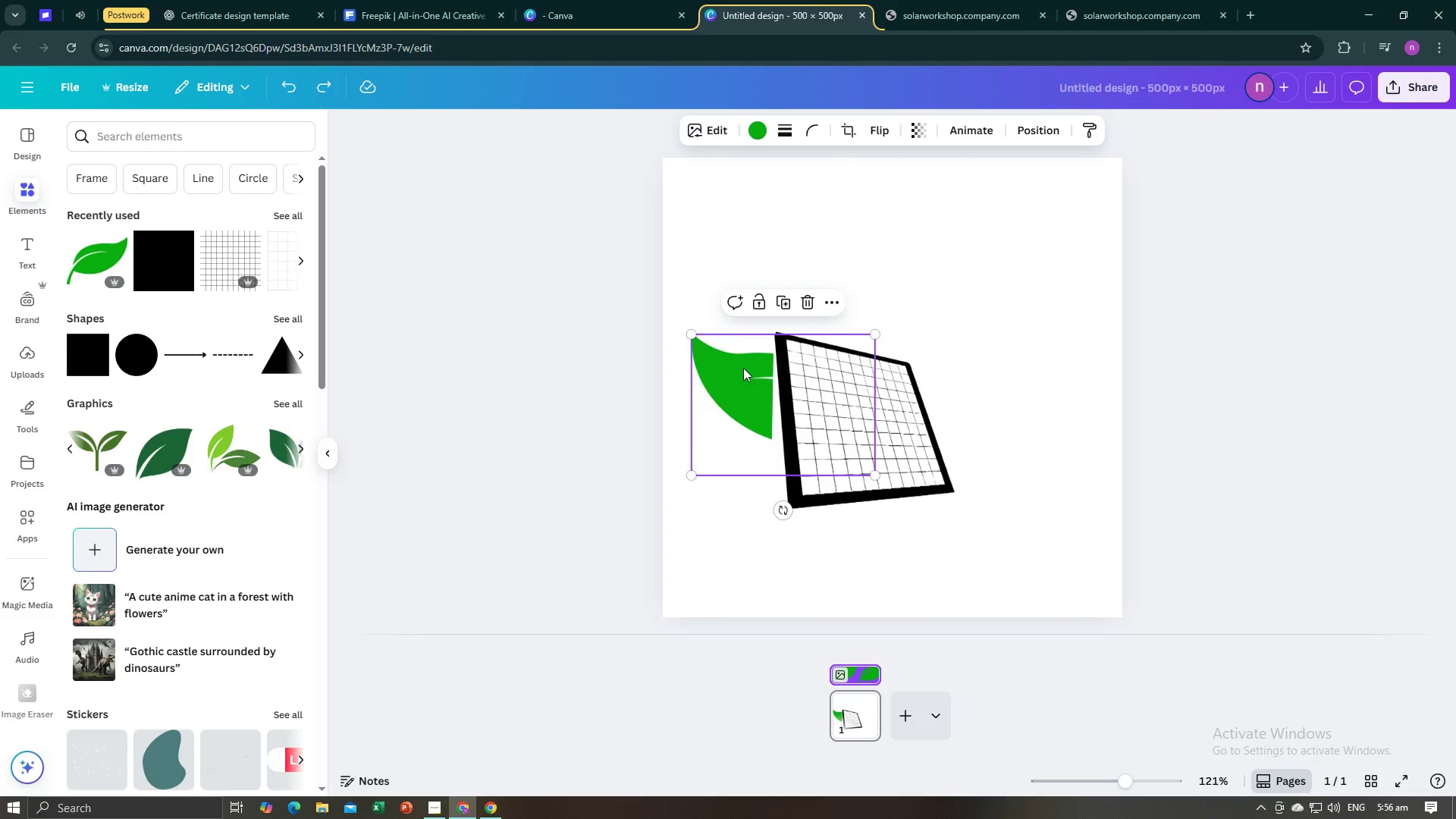 
key(Backslash)
 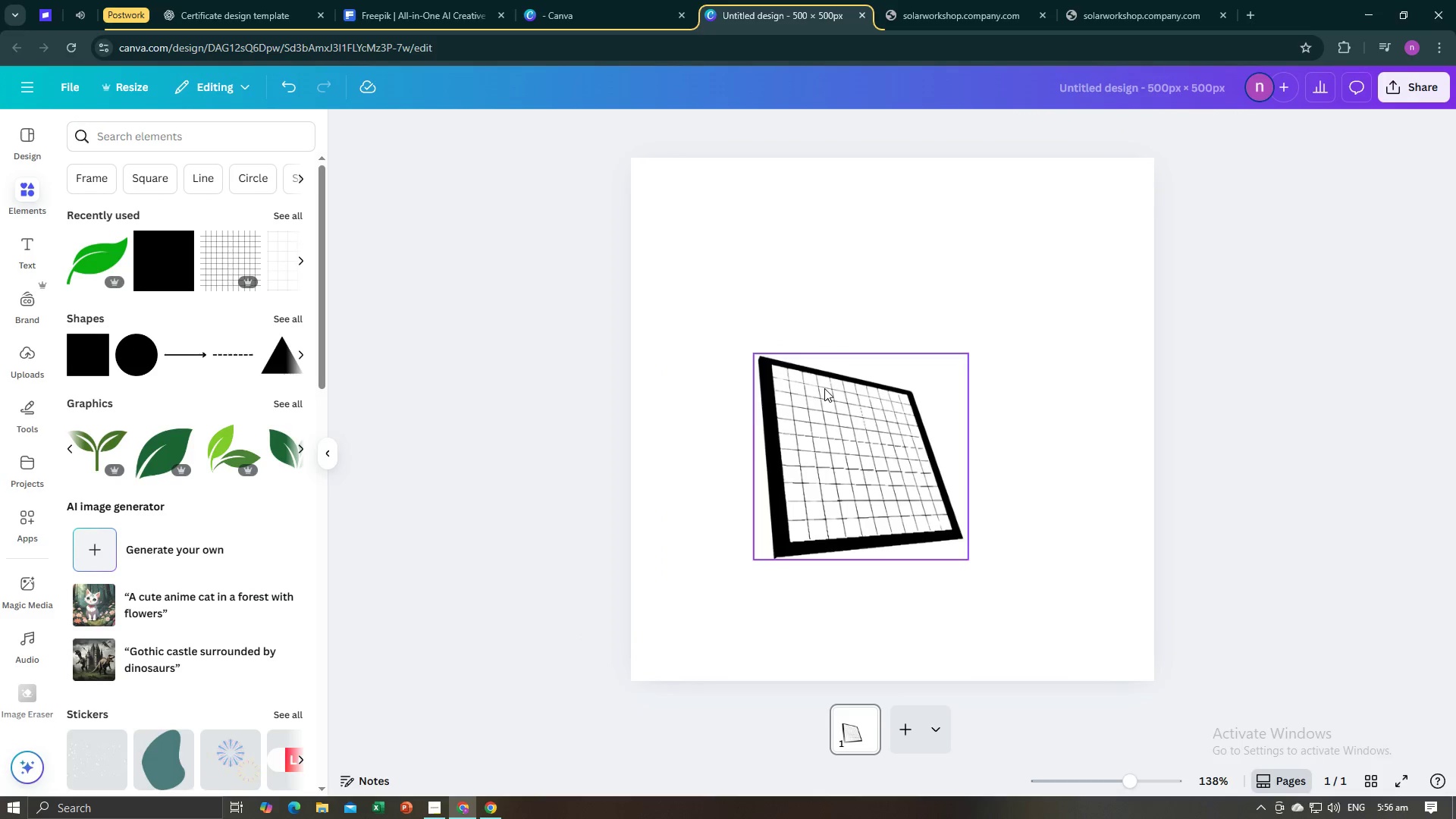 
key(Control+A)
 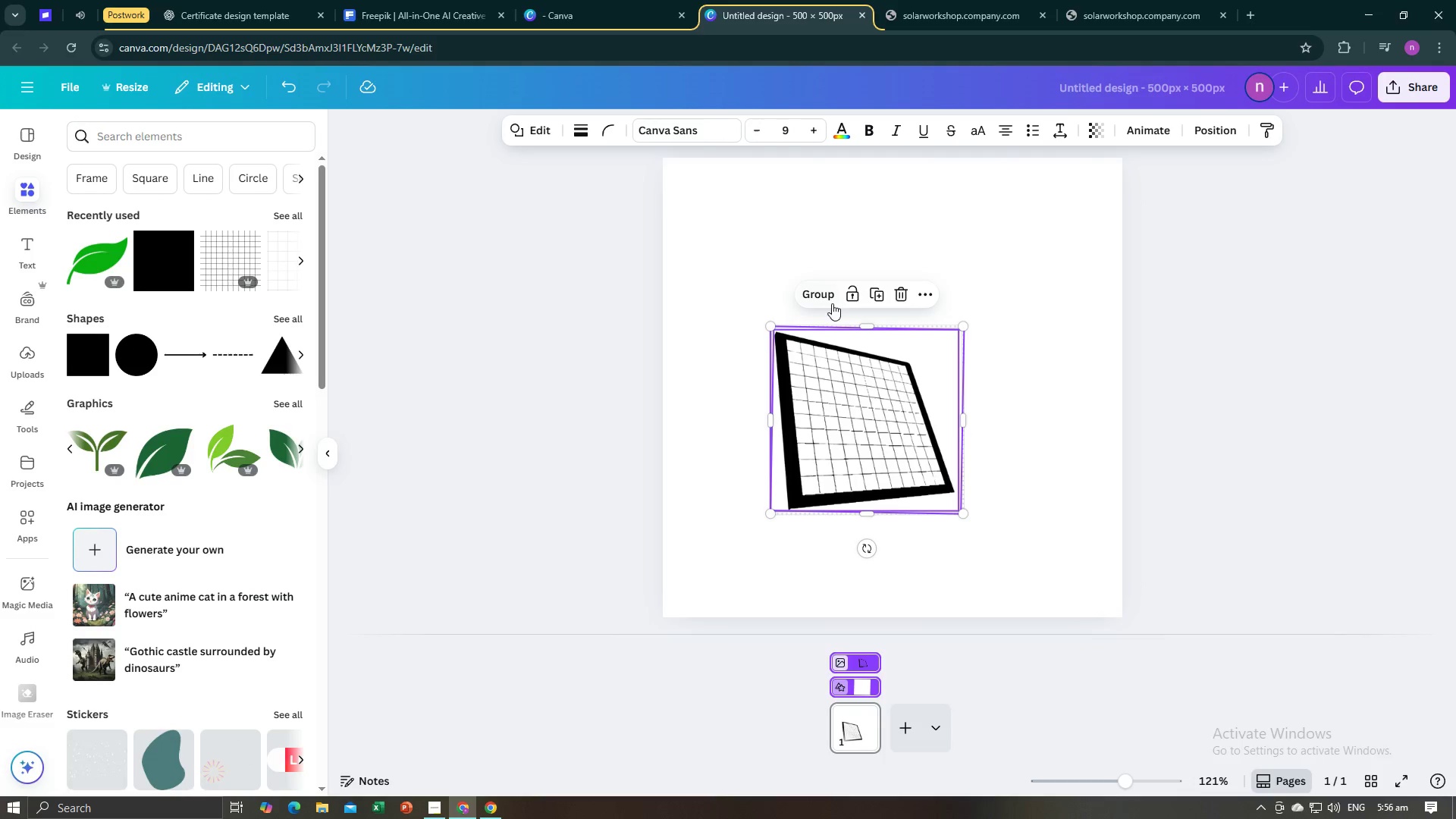 
left_click([824, 298])
 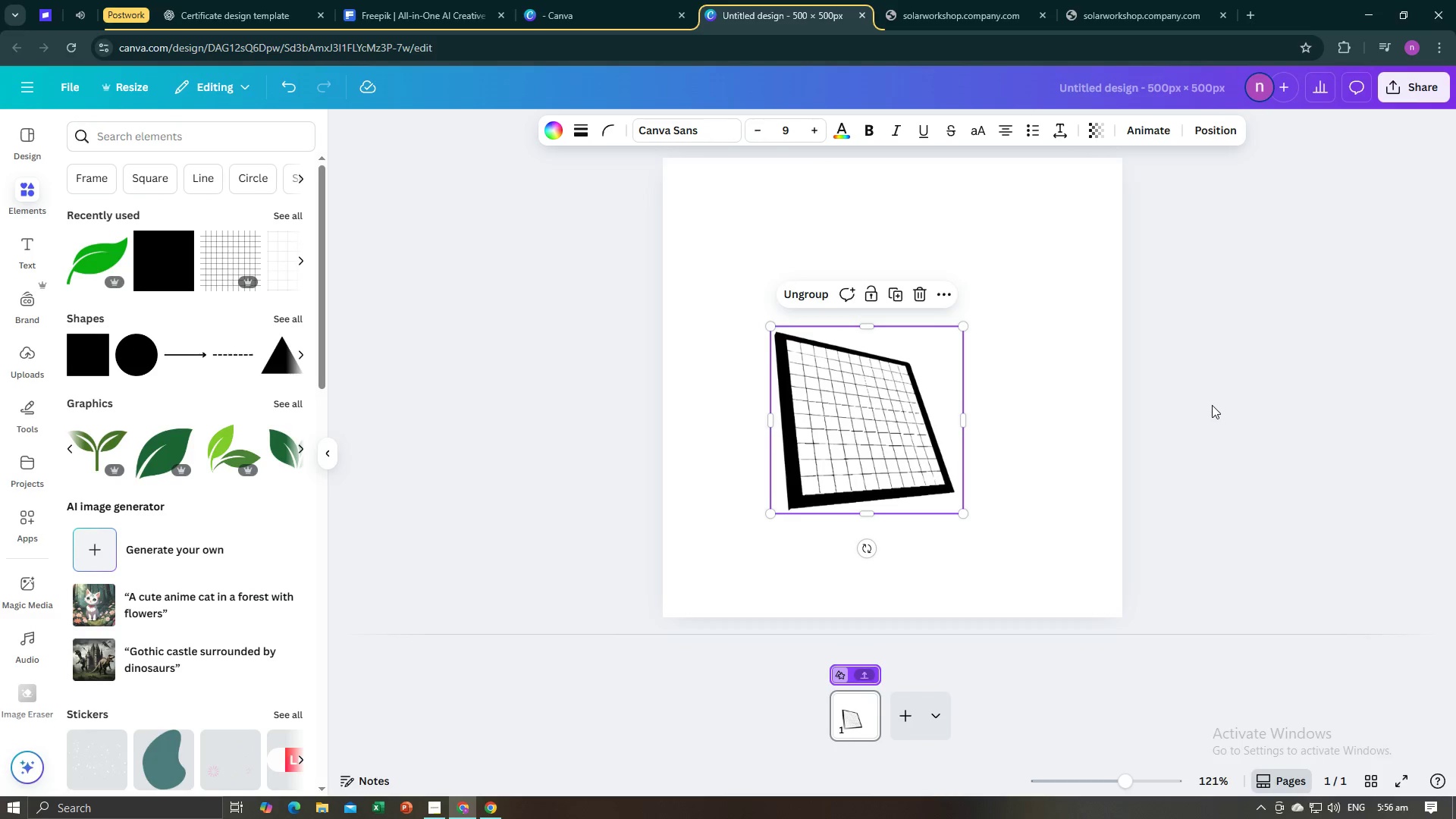 
left_click([1212, 405])
 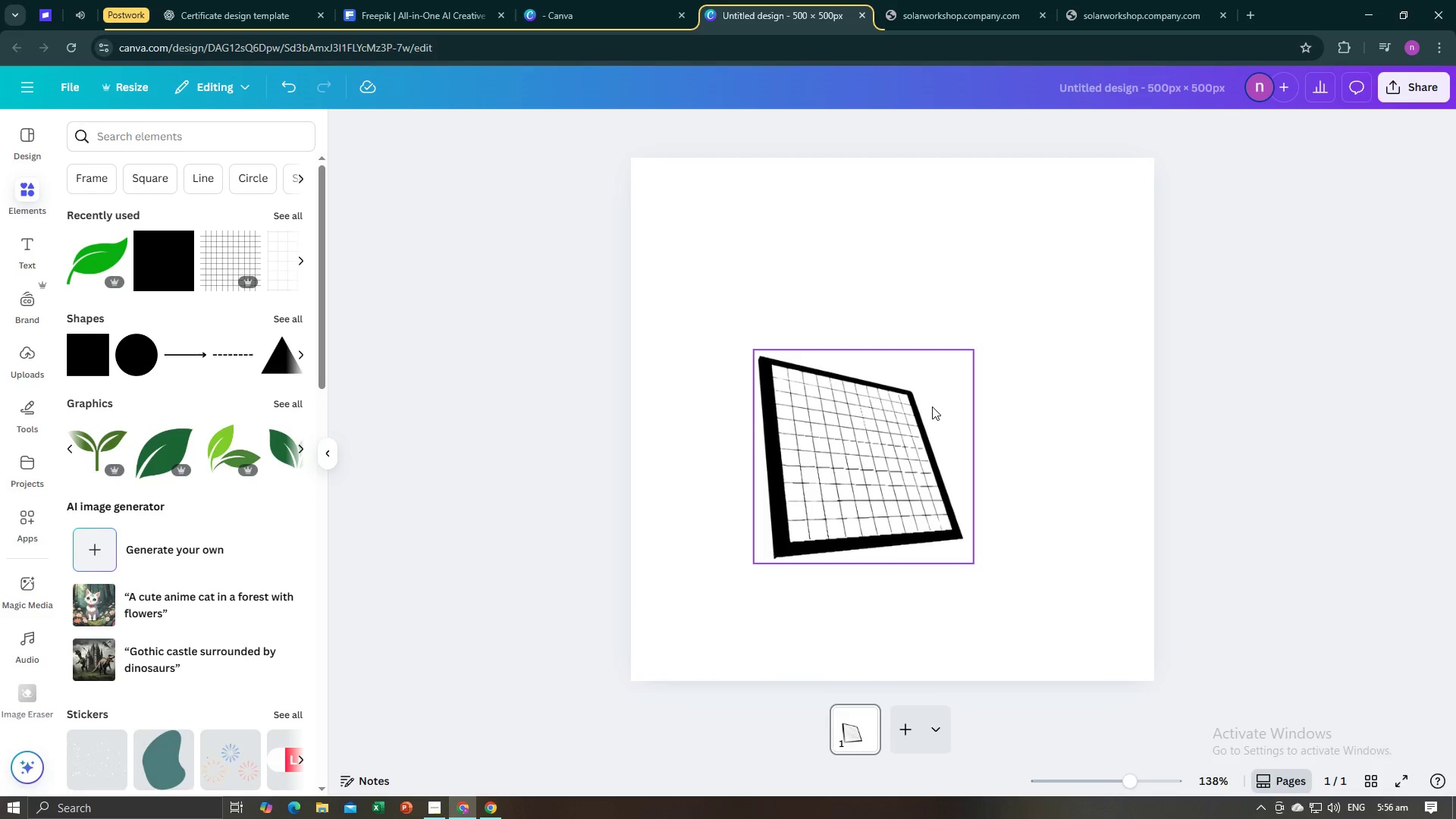 
left_click([932, 406])
 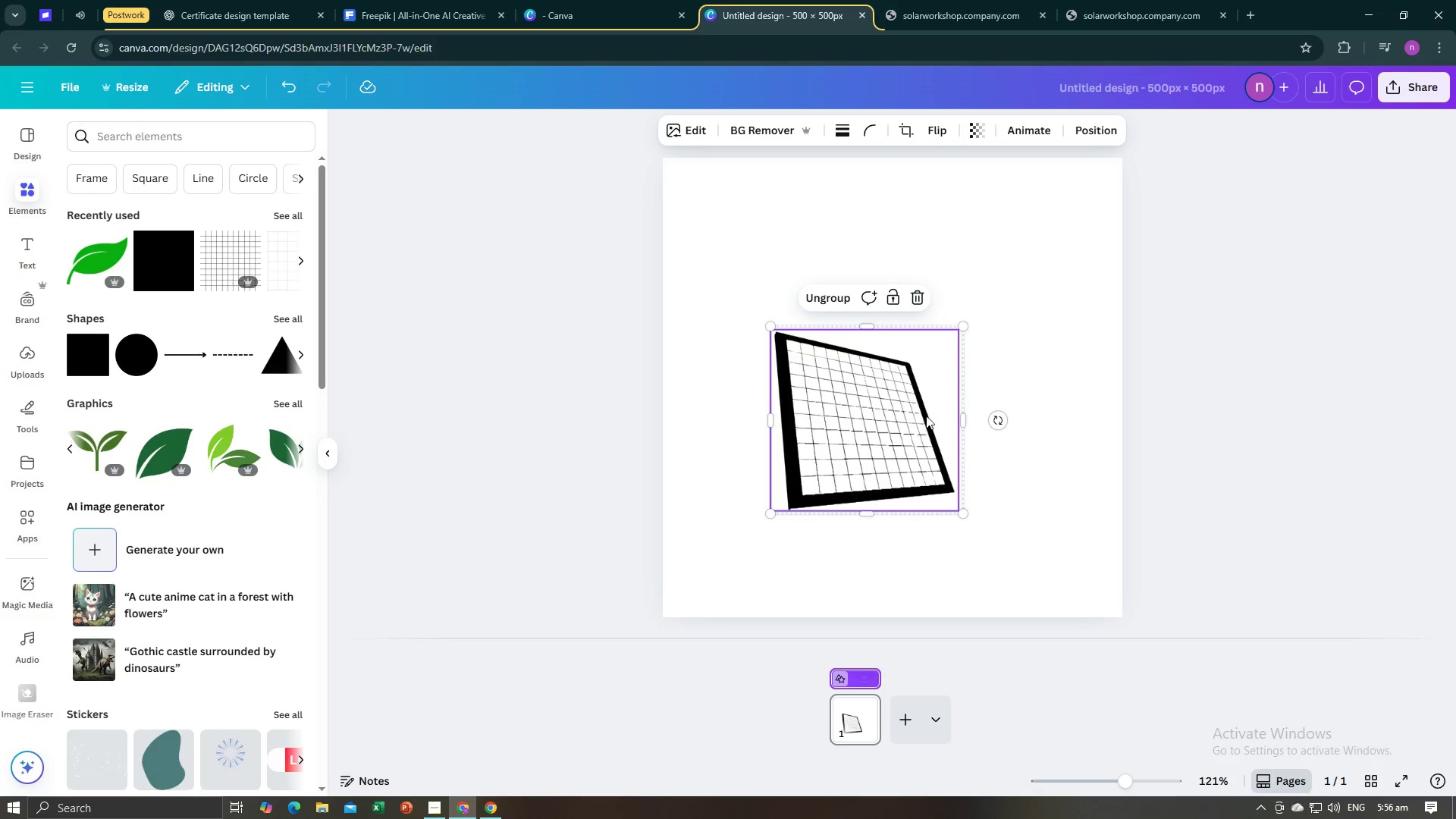 
left_click_drag(start_coordinate=[925, 422], to_coordinate=[815, 254])
 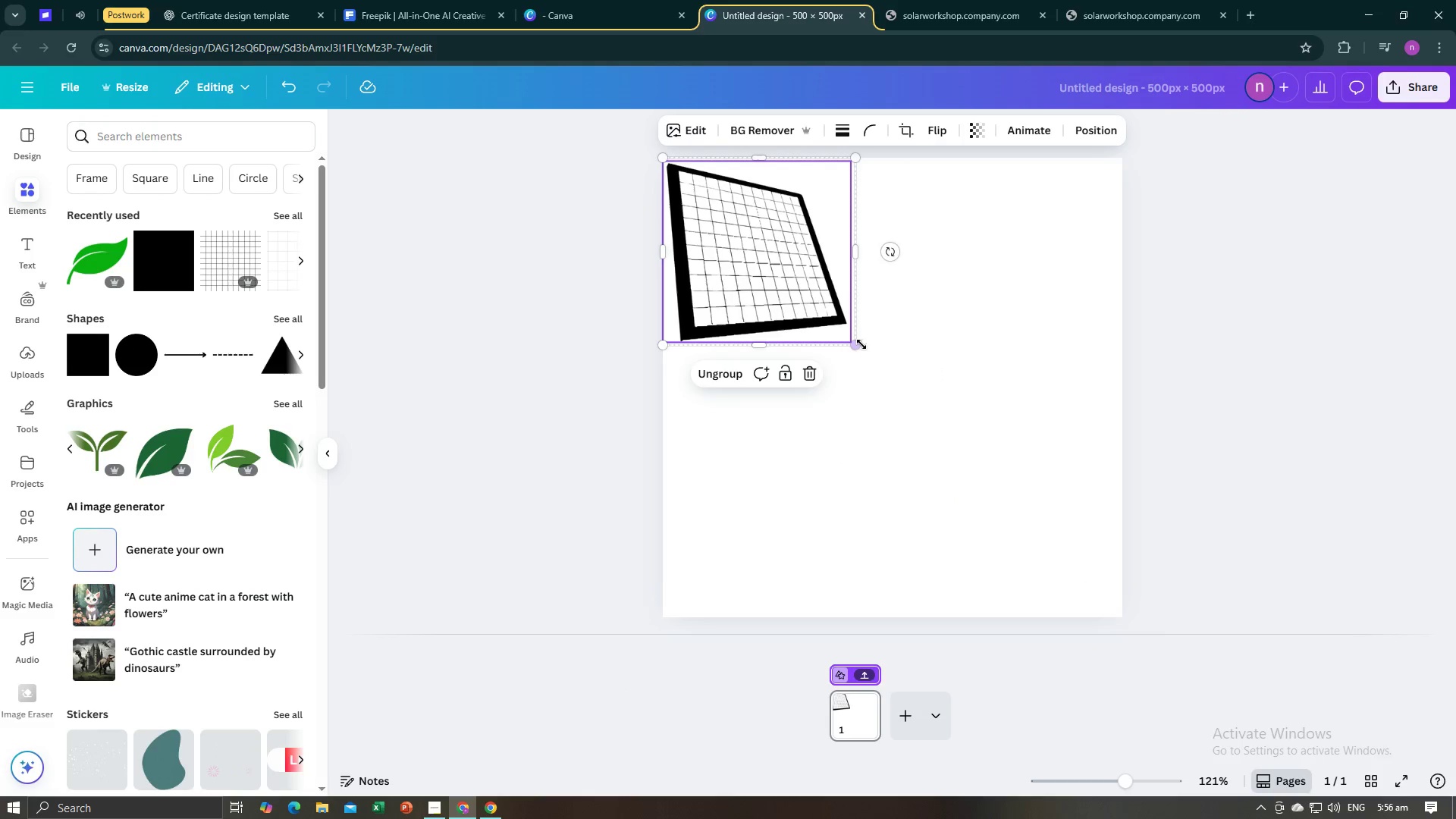 
left_click_drag(start_coordinate=[859, 345], to_coordinate=[1166, 572])
 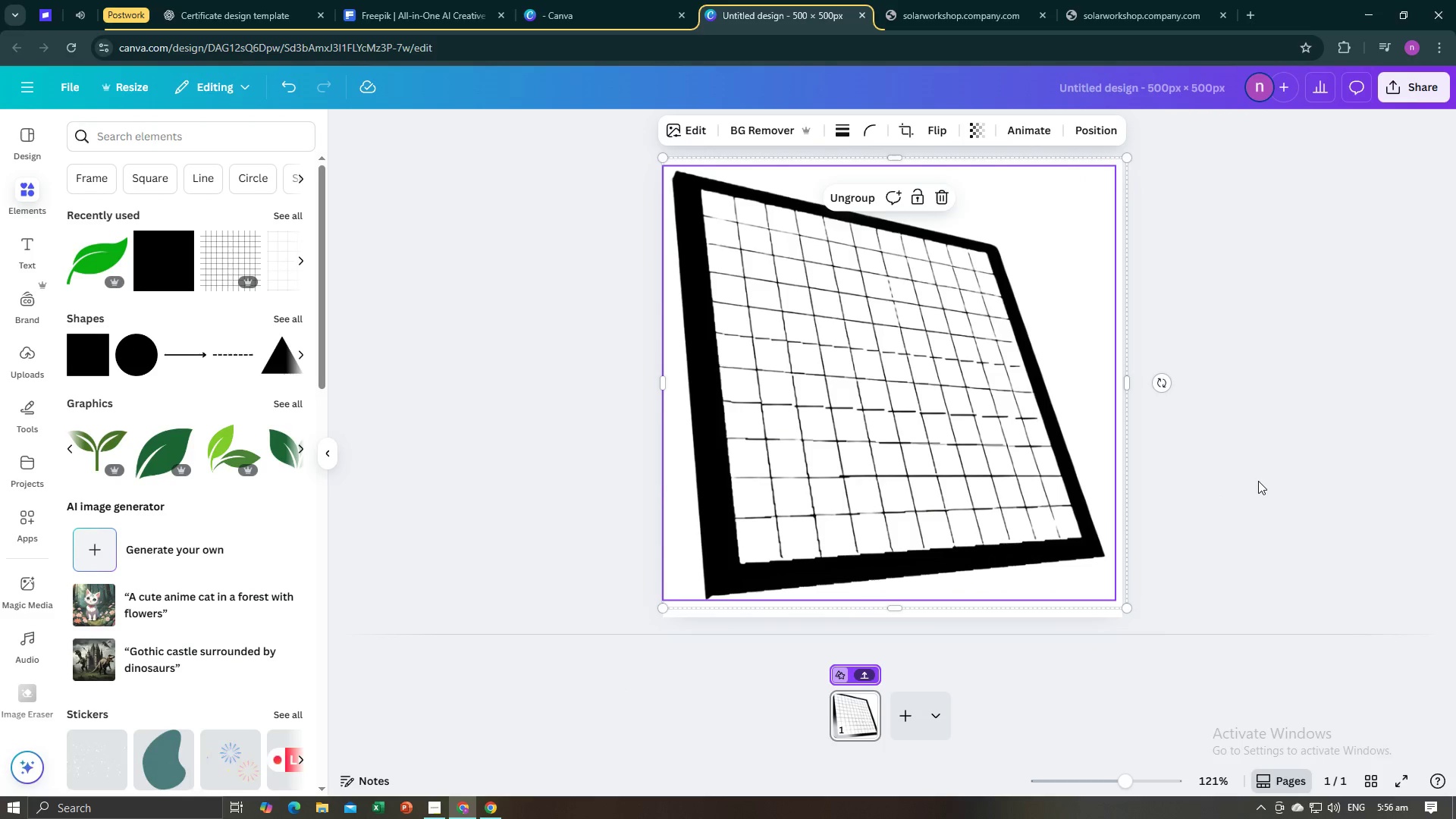 
left_click([1262, 478])
 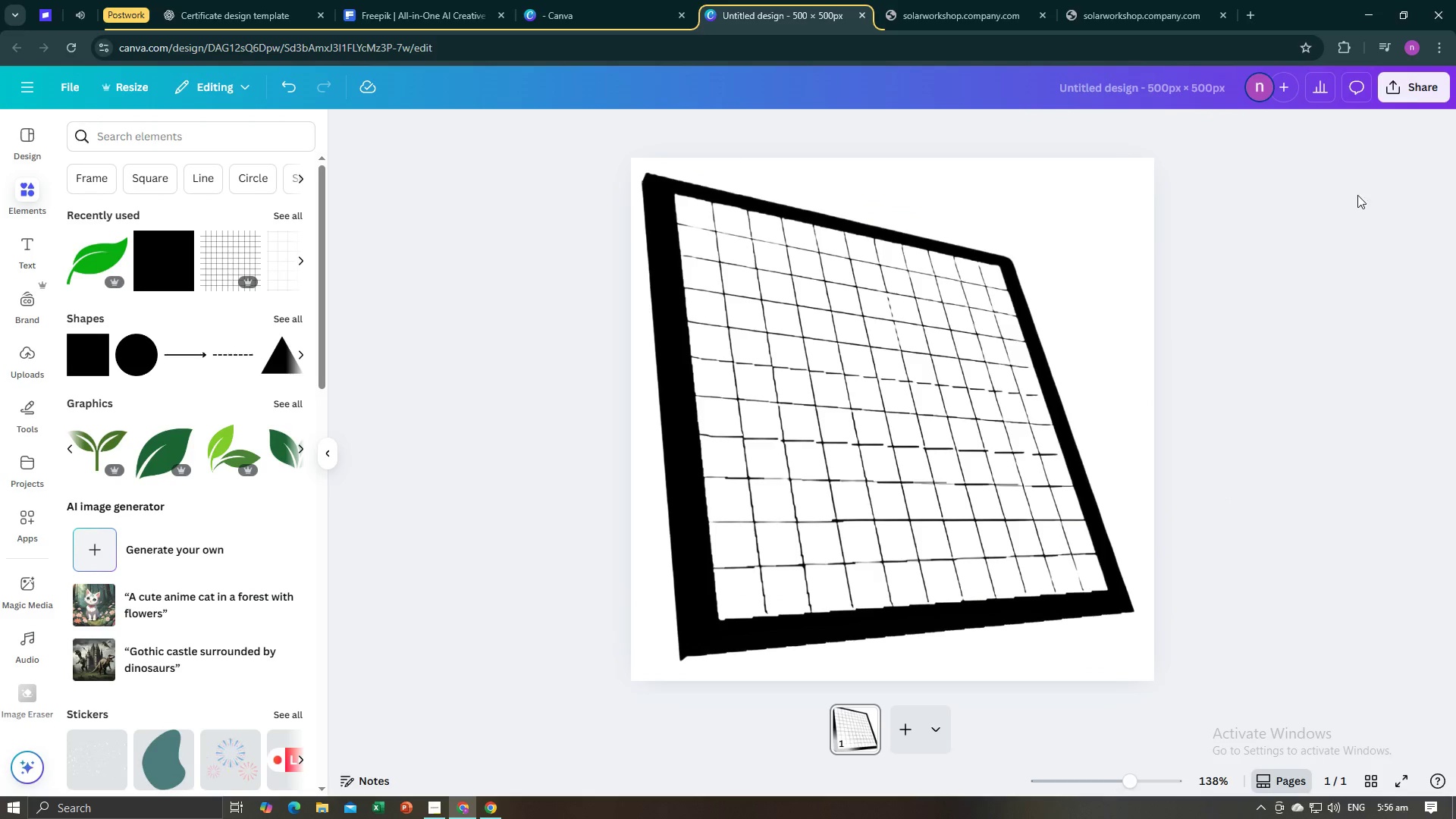 
left_click([1401, 86])
 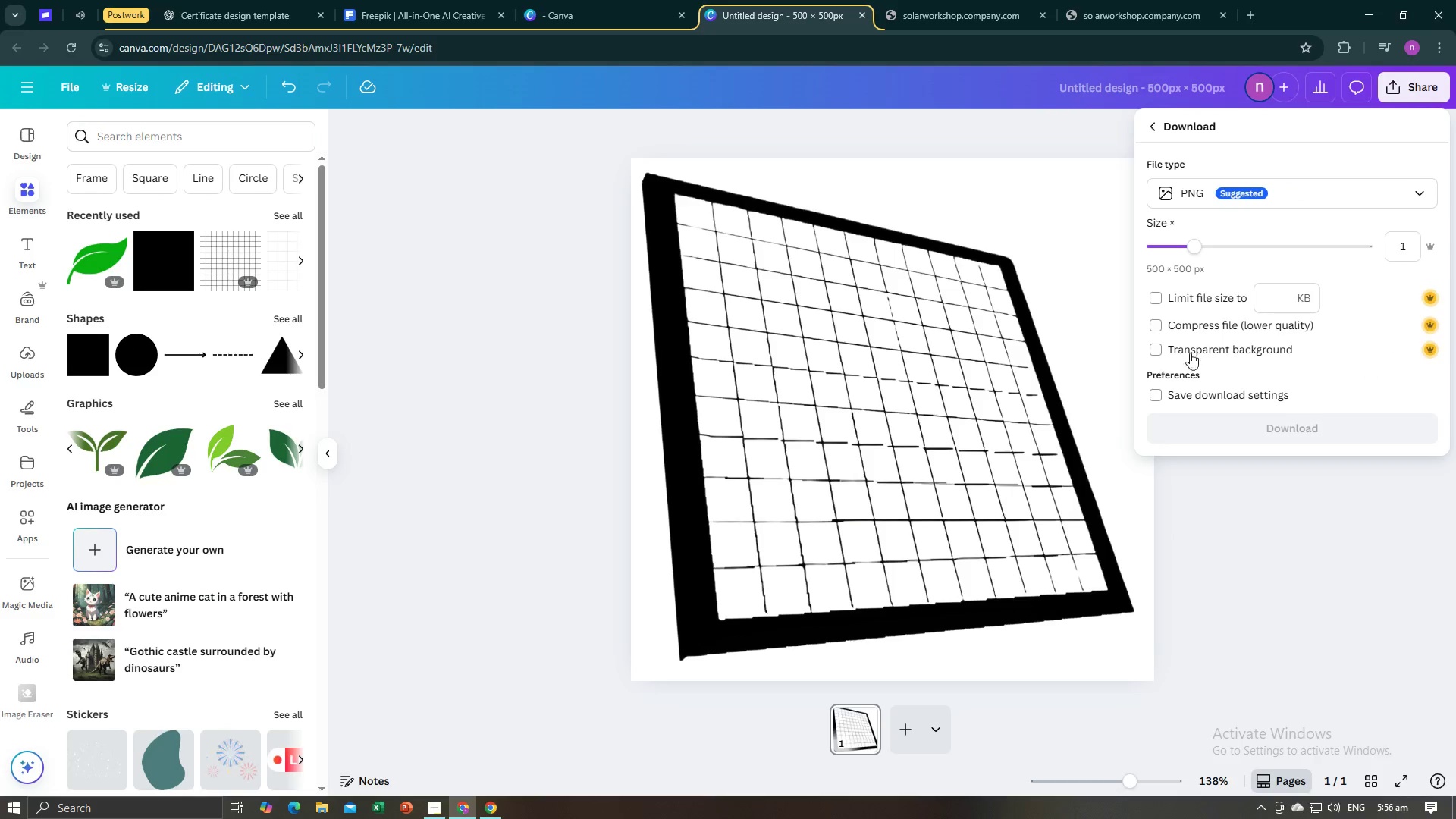 
left_click([1220, 438])
 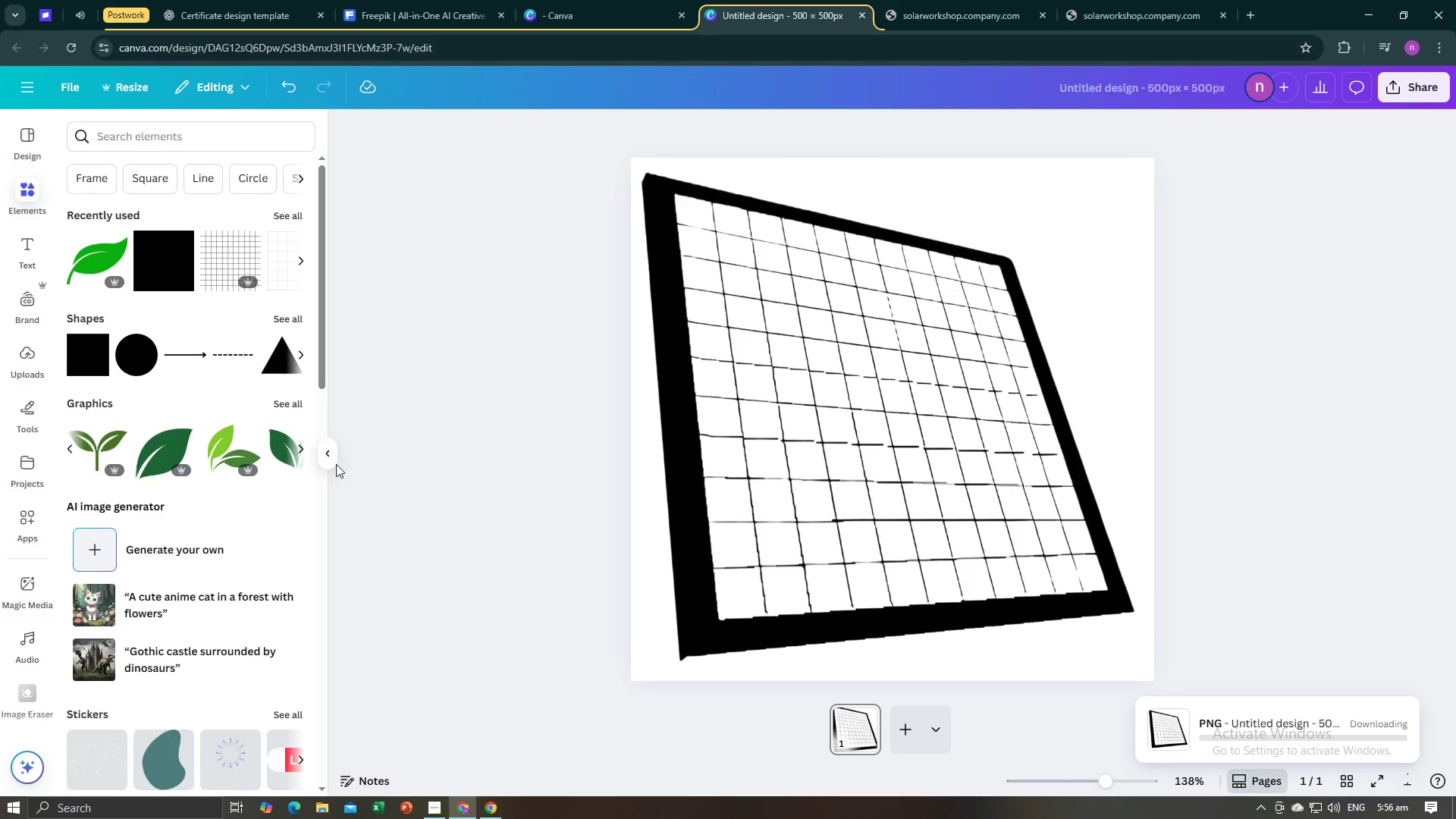 
left_click([327, 460])
 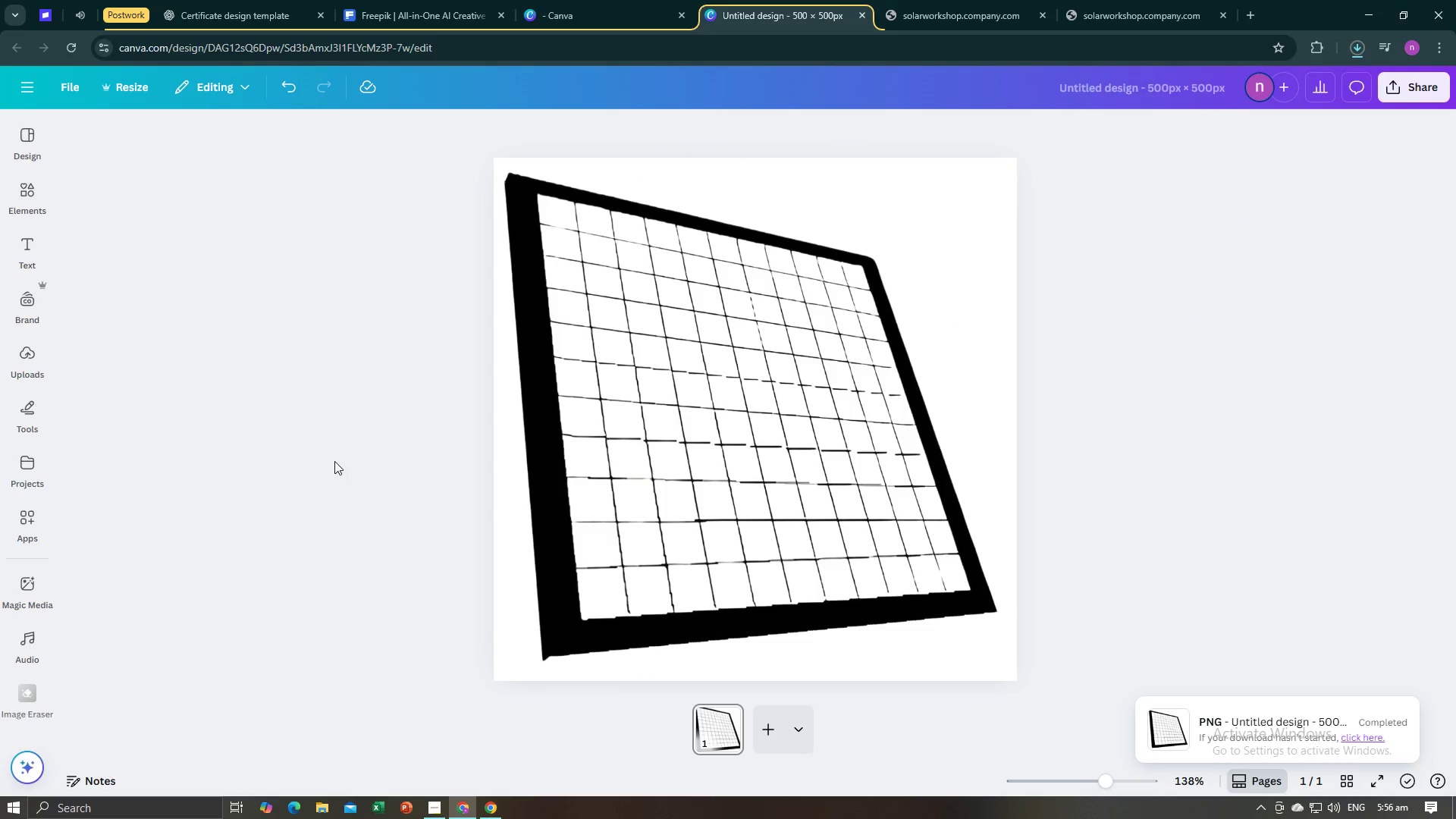 
left_click([702, 381])
 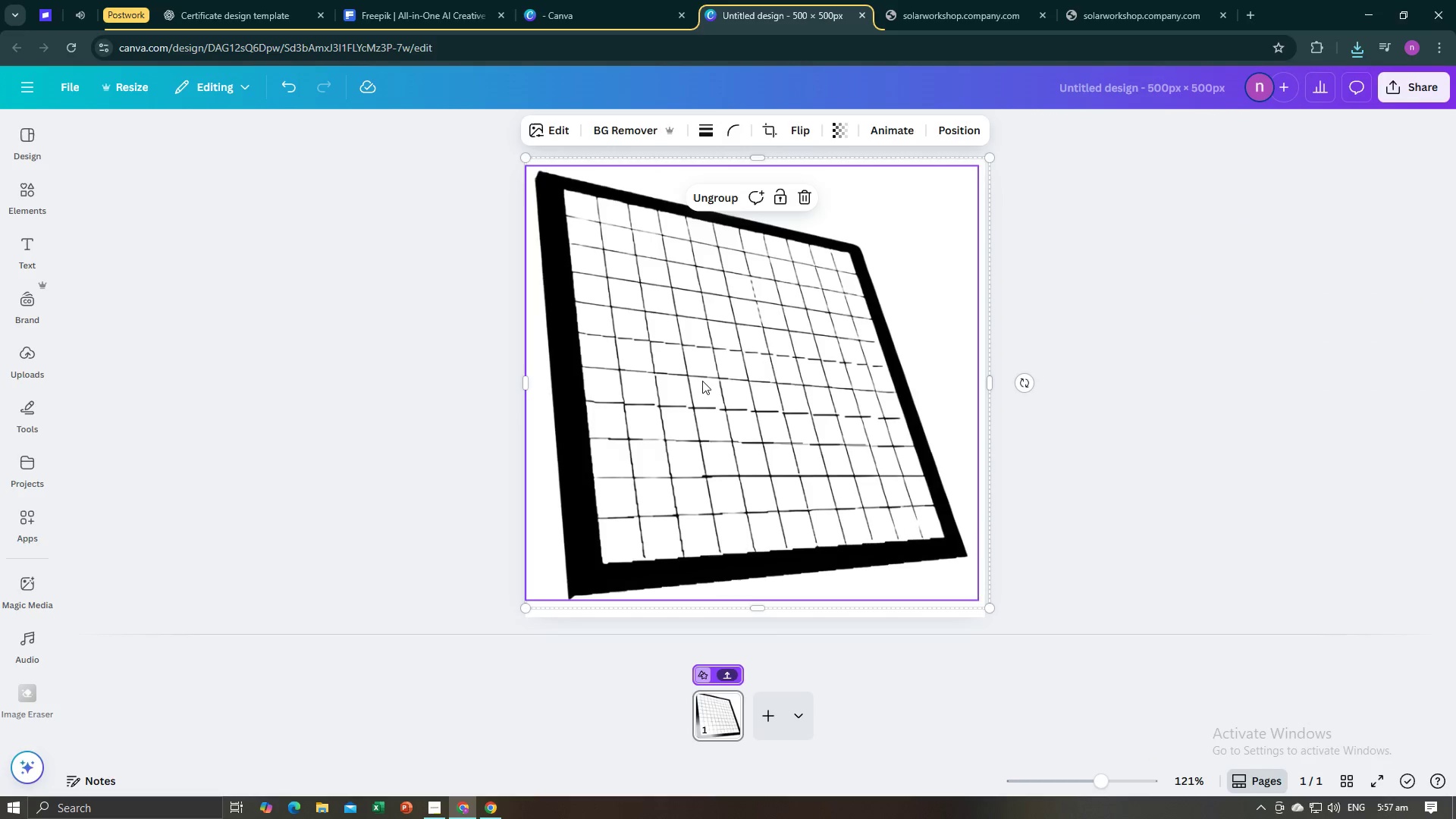 
key(Backspace)
 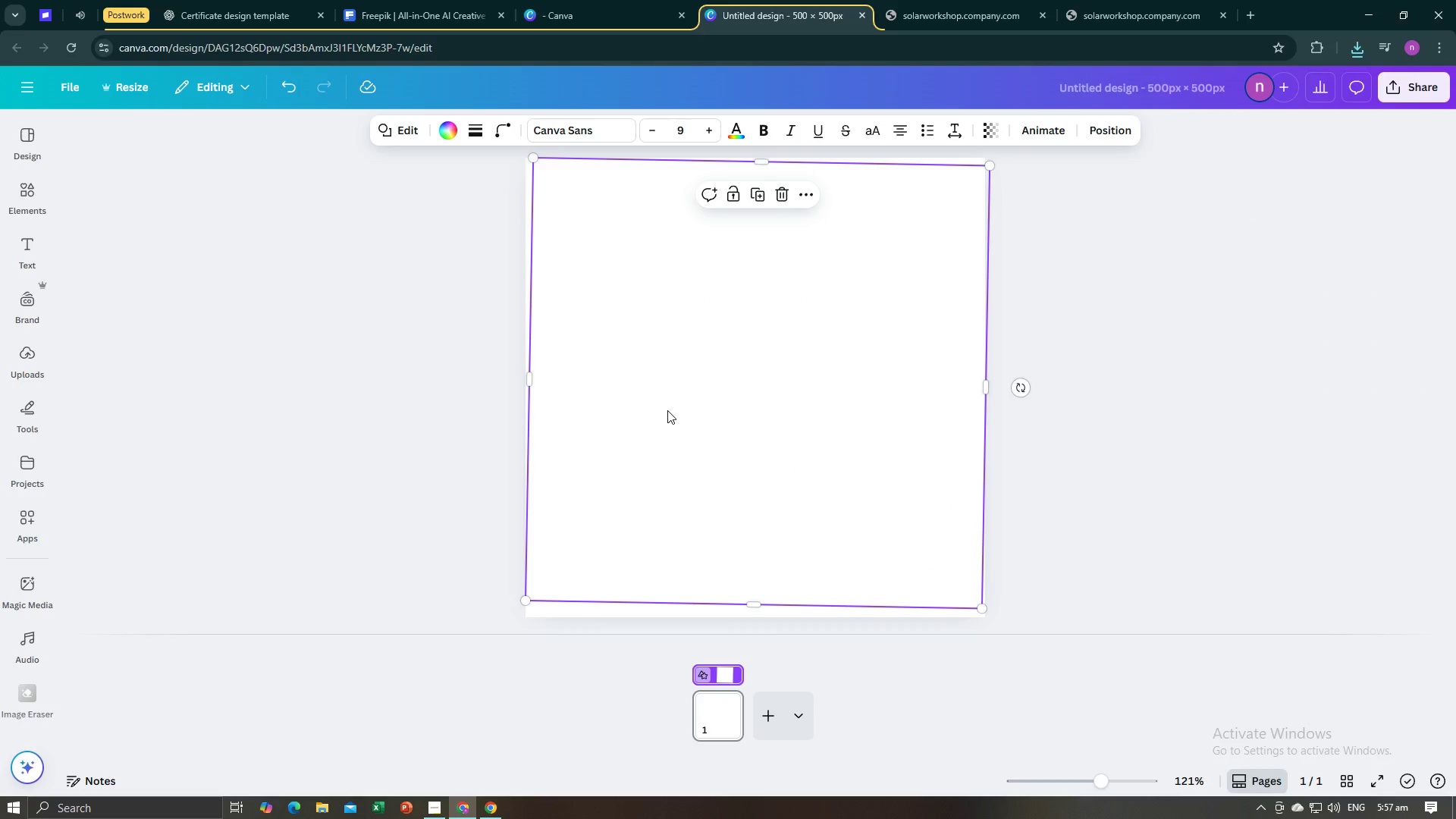 
left_click([667, 410])
 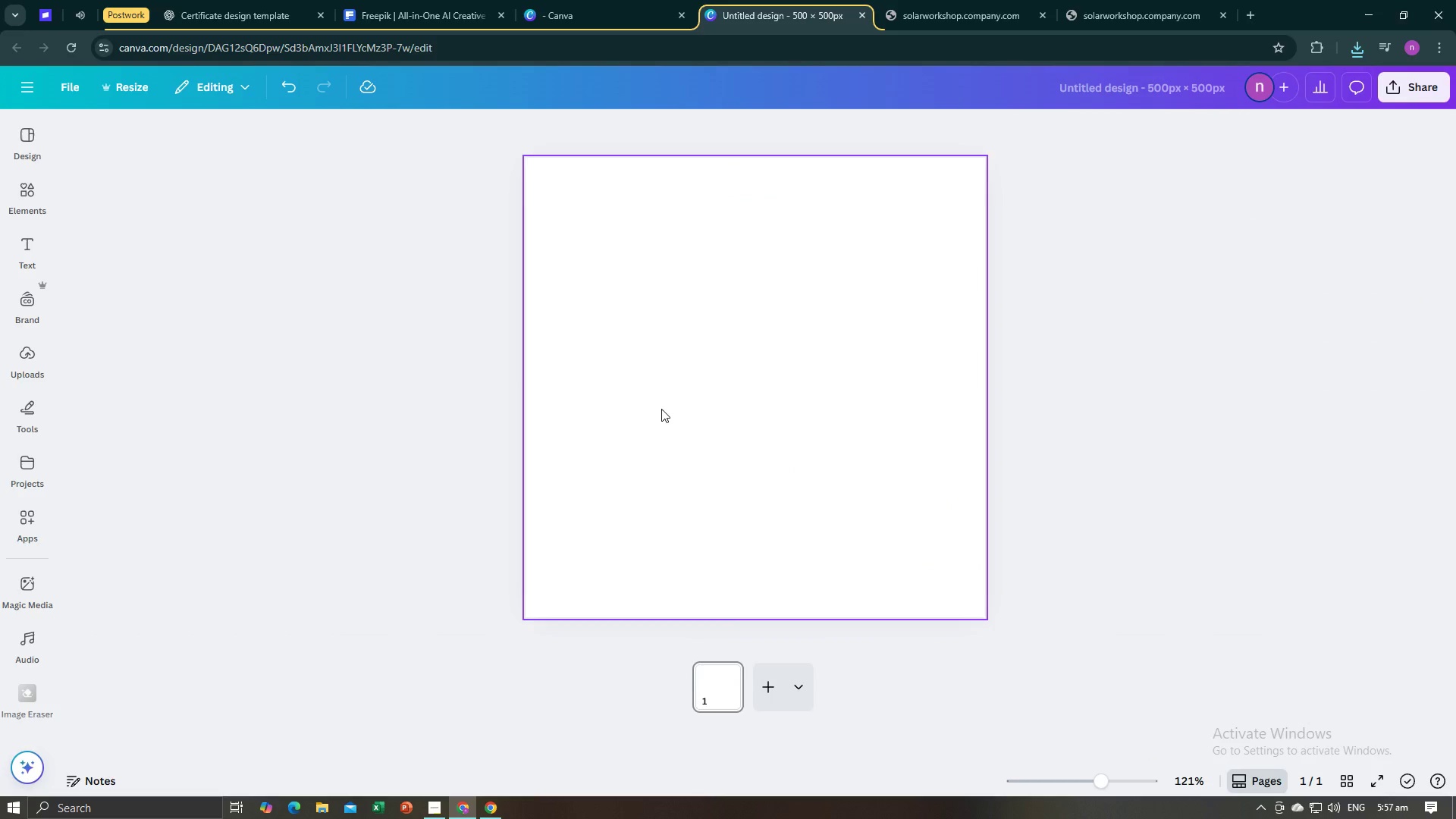 
key(Backspace)
 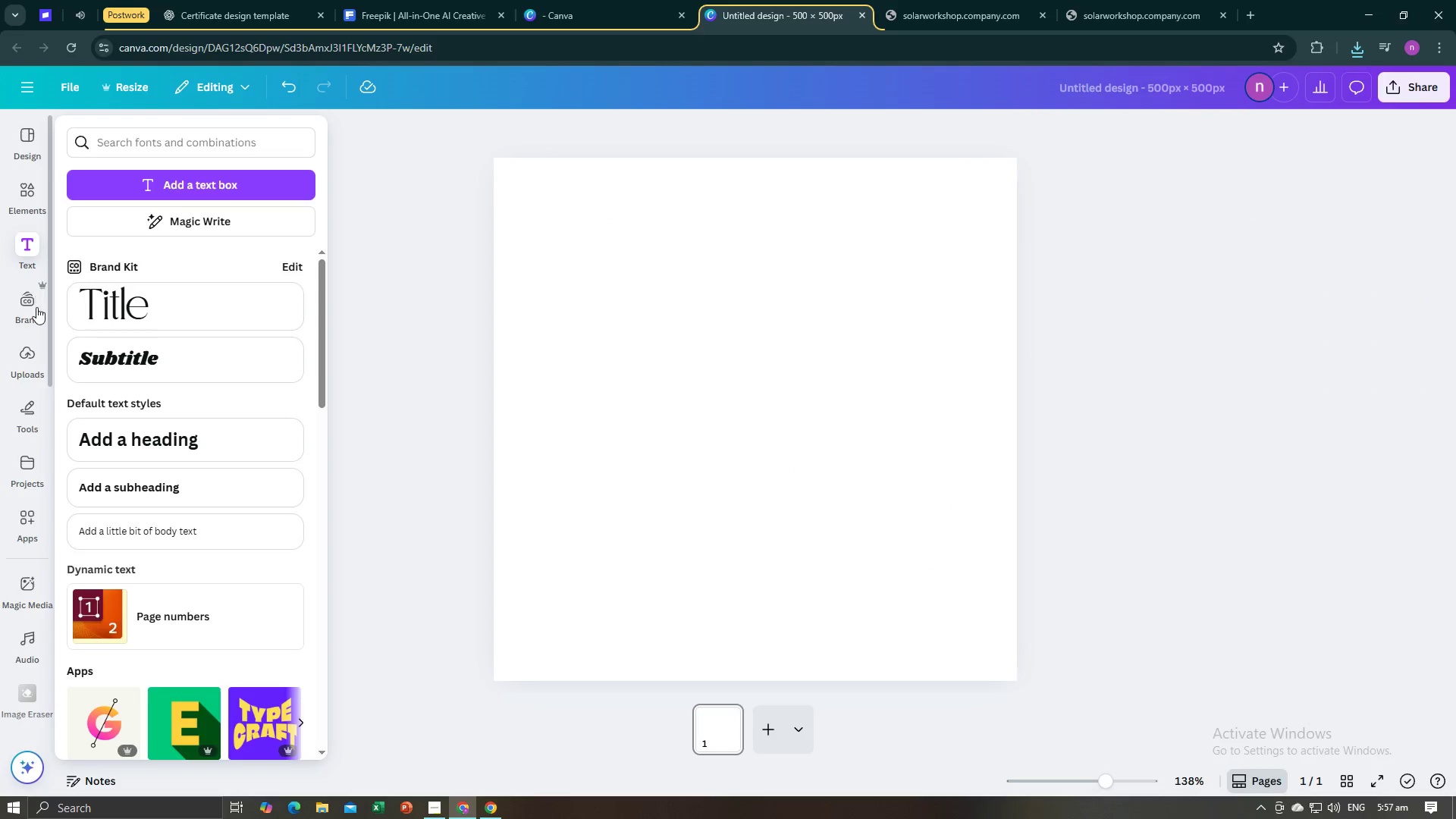 
left_click([36, 358])
 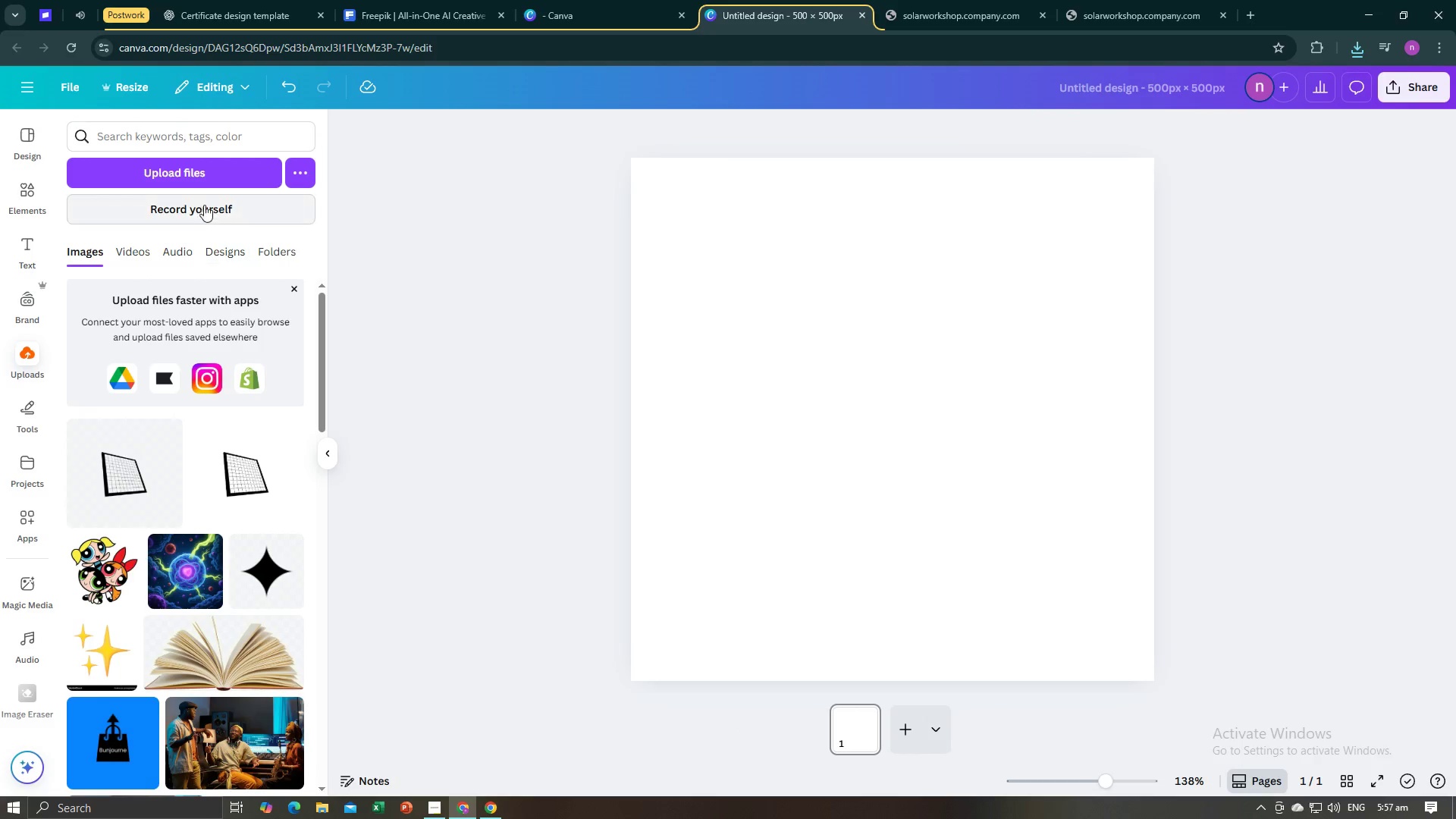 
left_click([208, 174])
 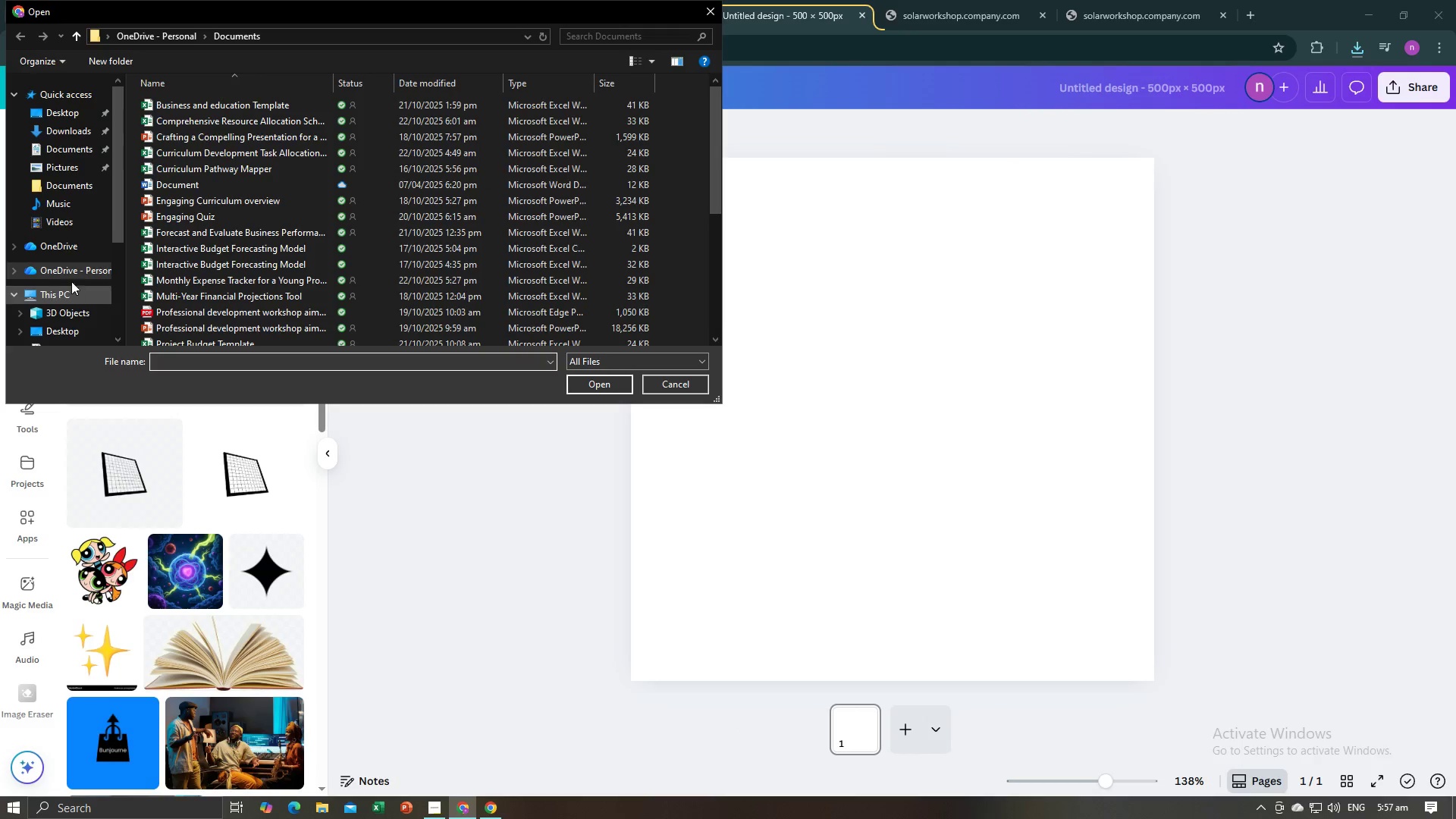 
left_click([83, 132])
 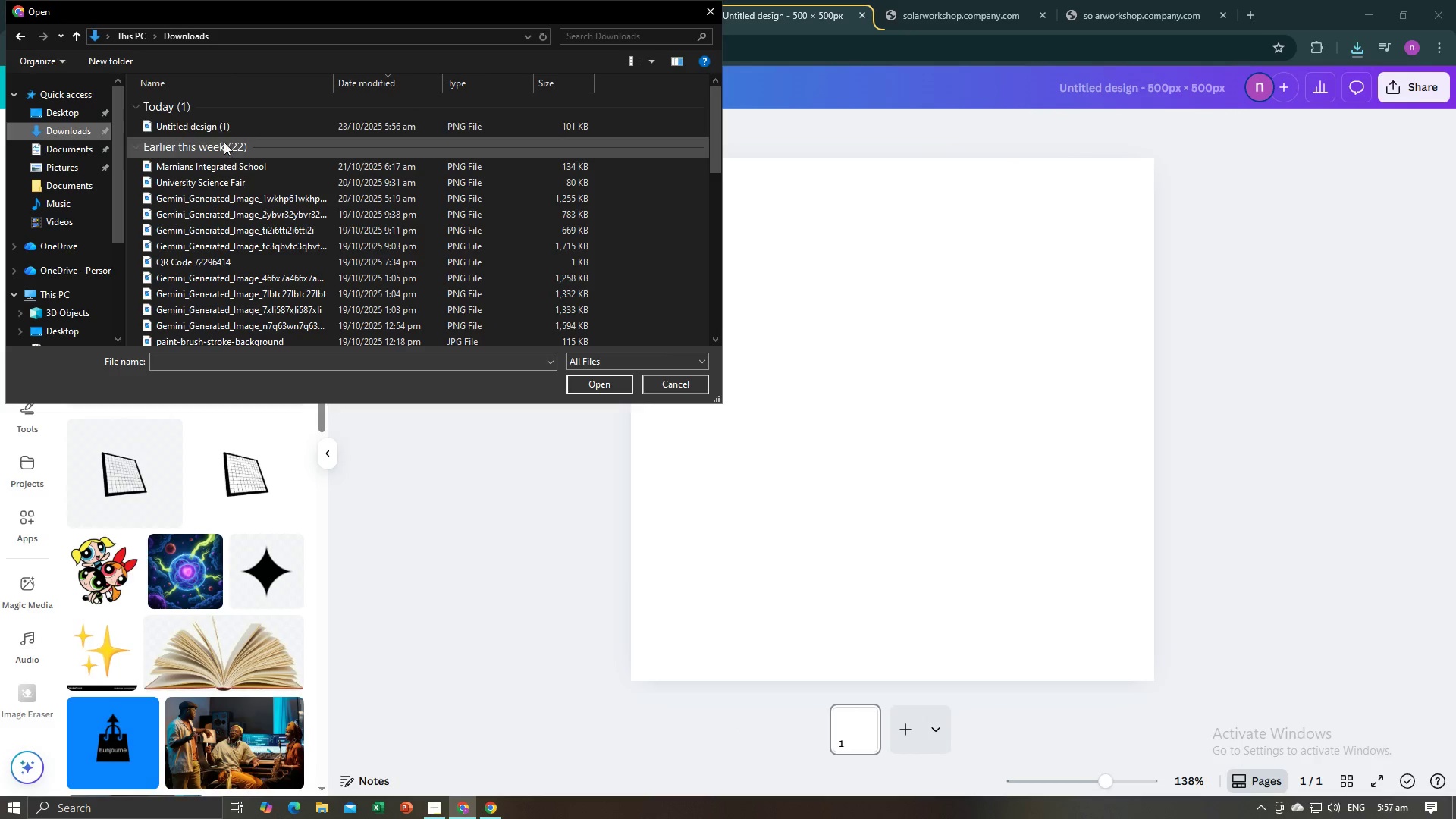 
left_click([224, 125])
 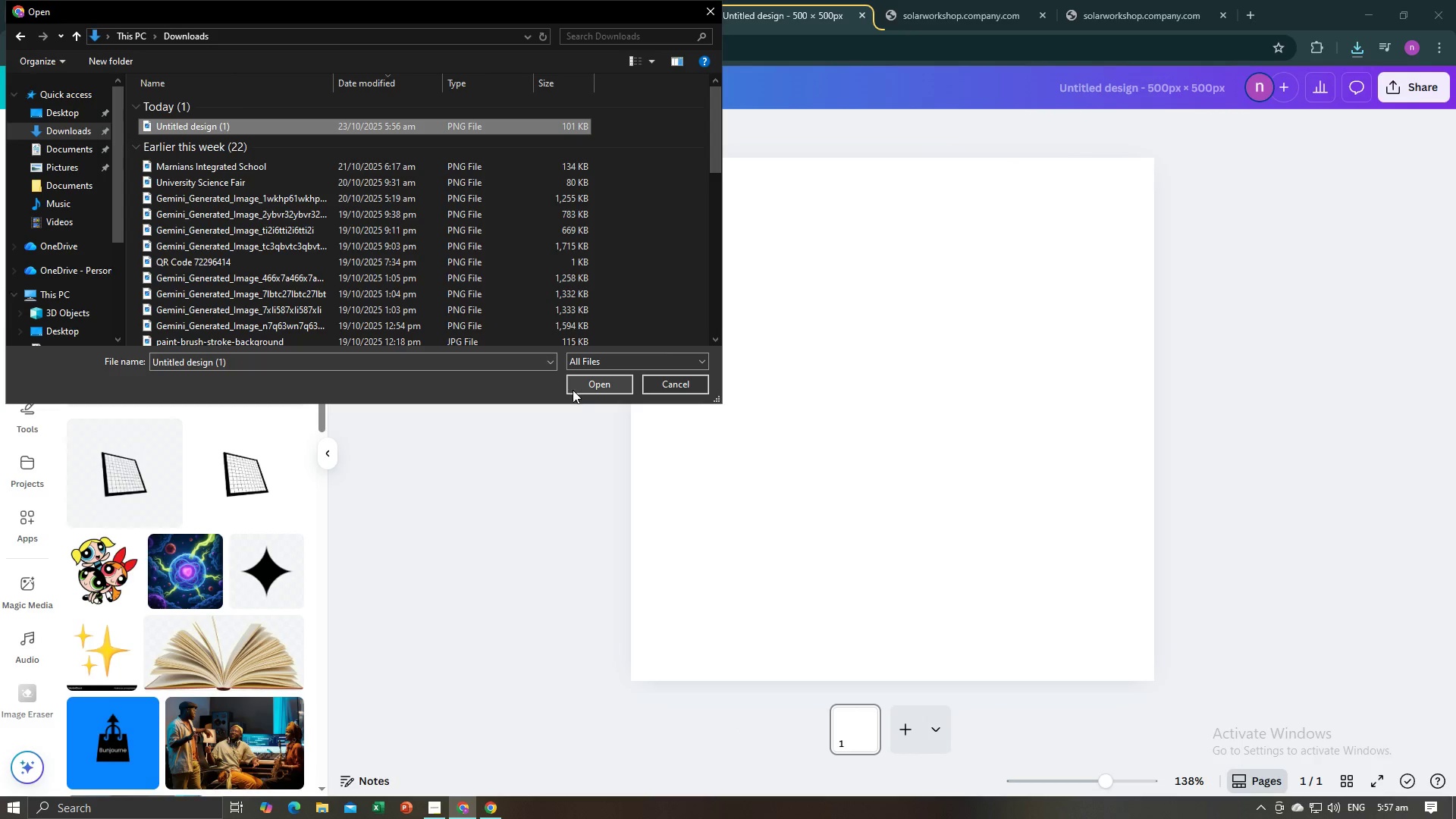 
left_click([576, 389])
 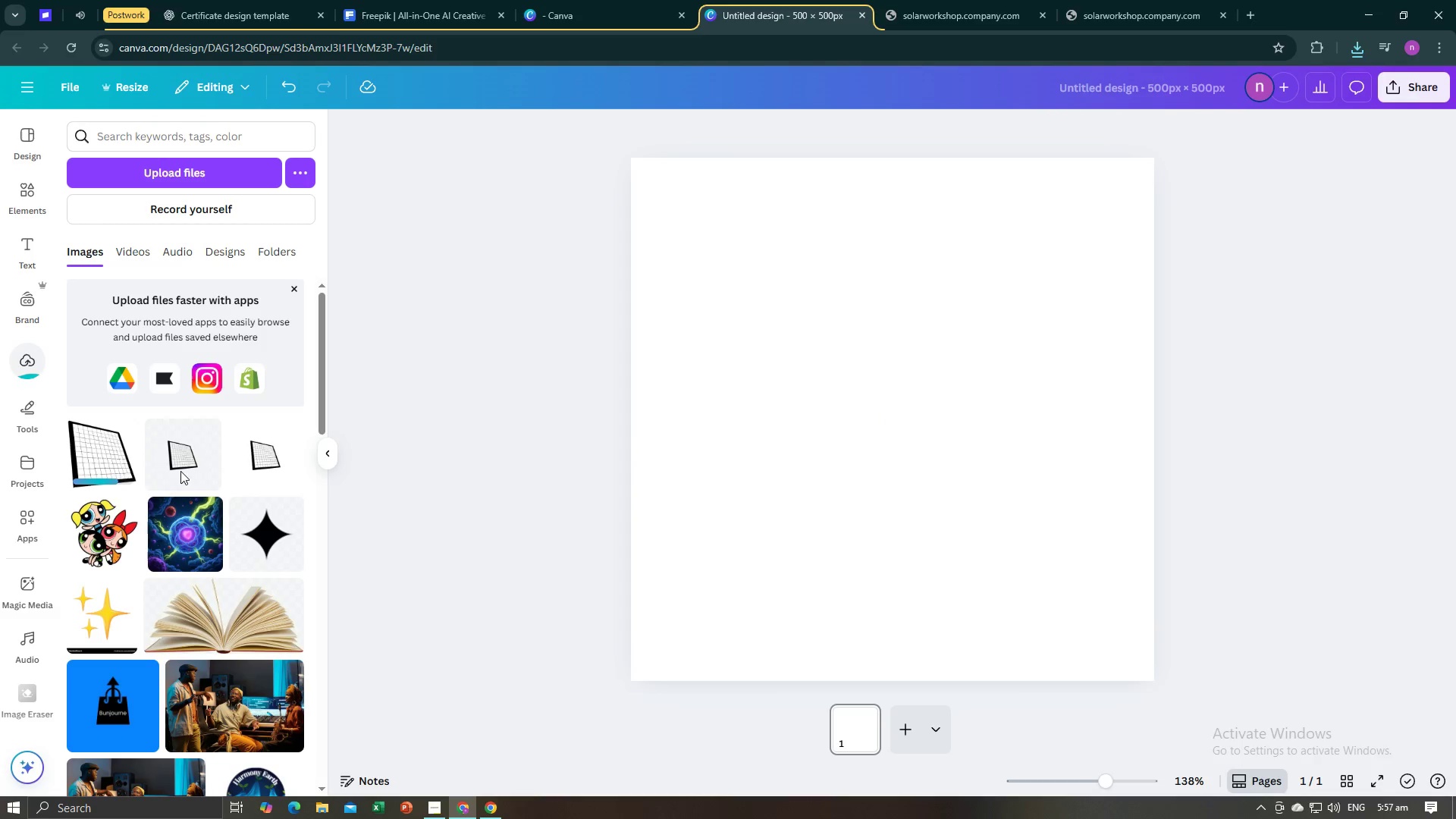 
left_click([105, 453])
 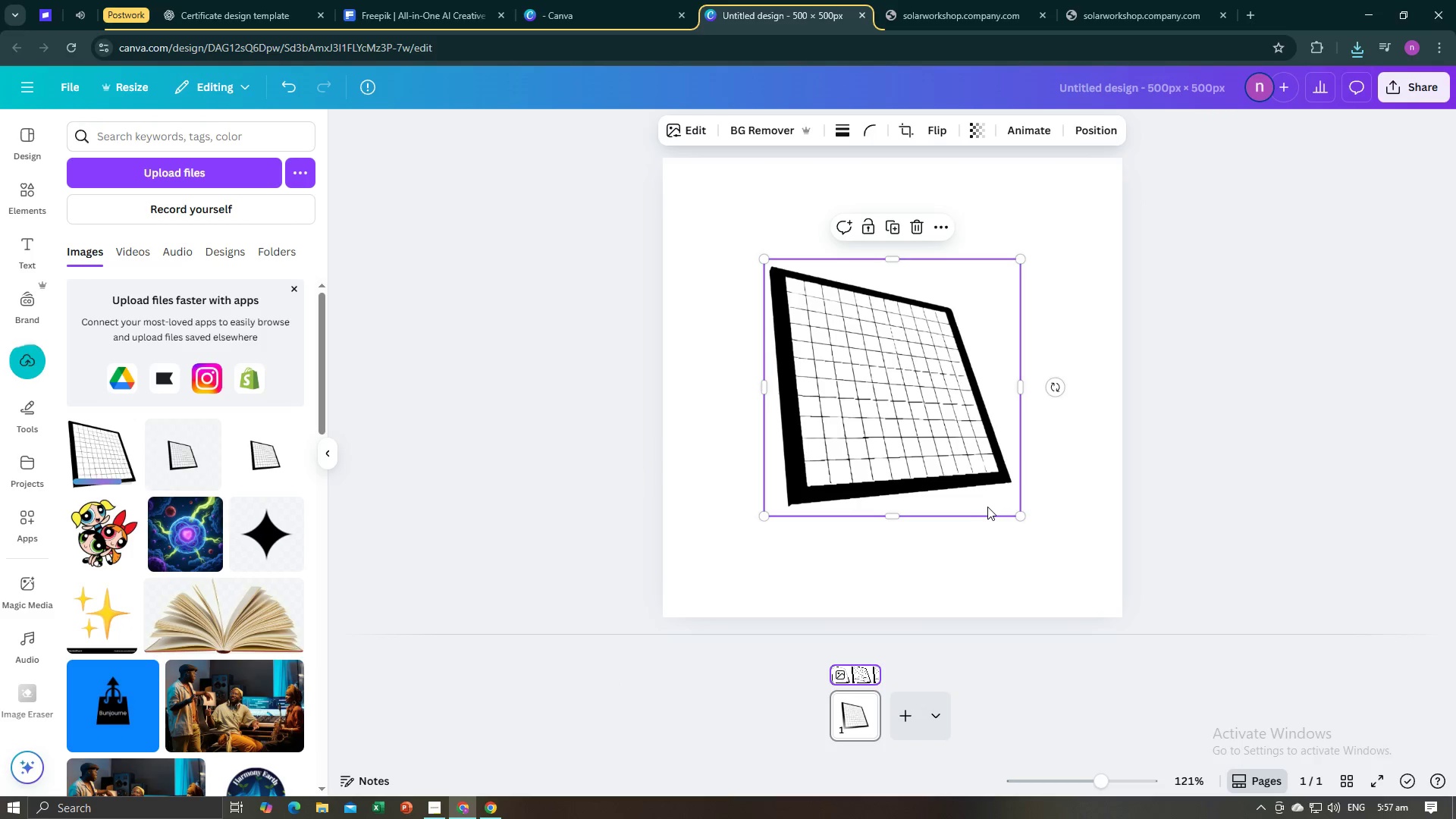 
left_click_drag(start_coordinate=[876, 457], to_coordinate=[893, 463])
 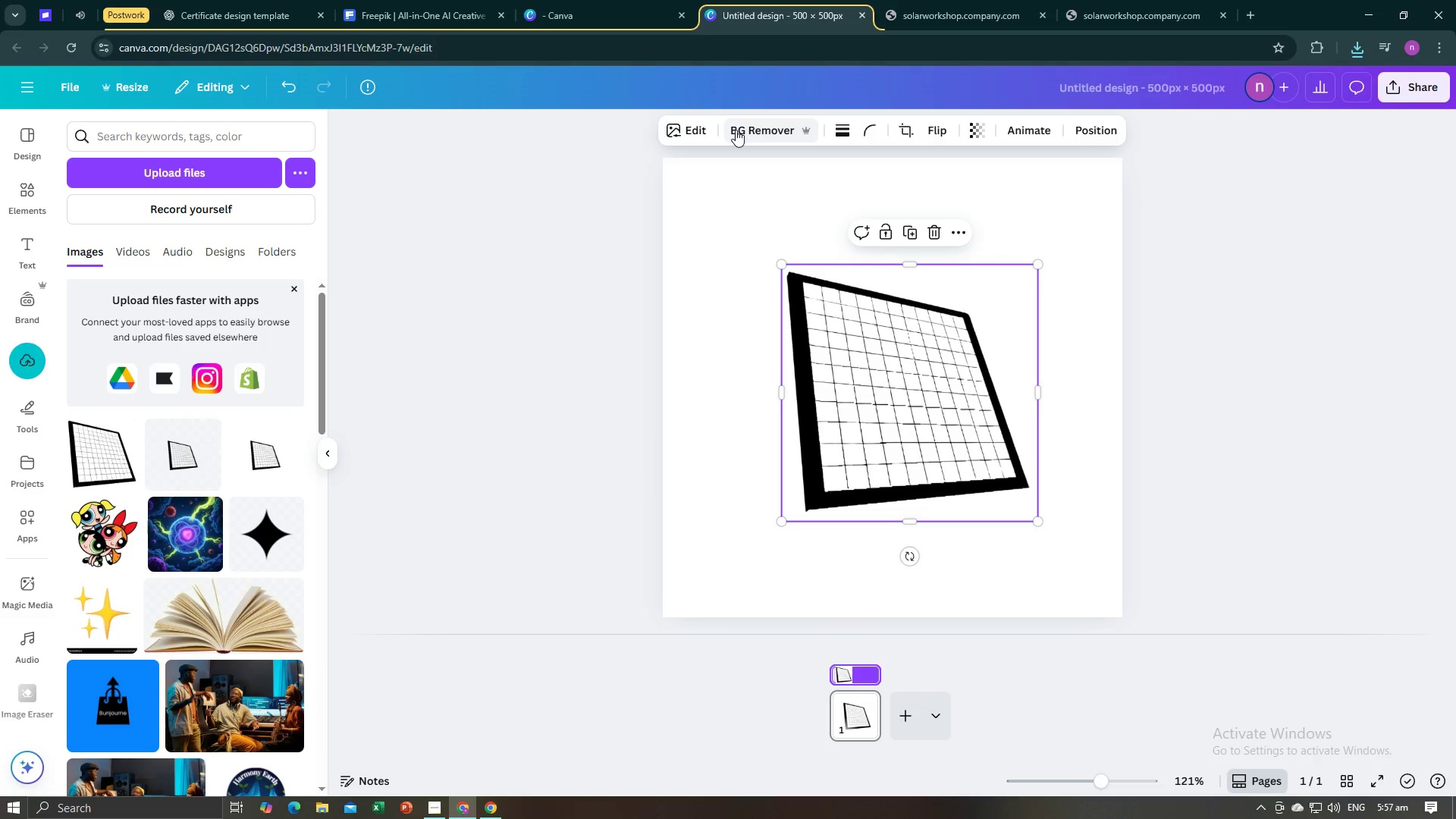 
left_click([736, 130])
 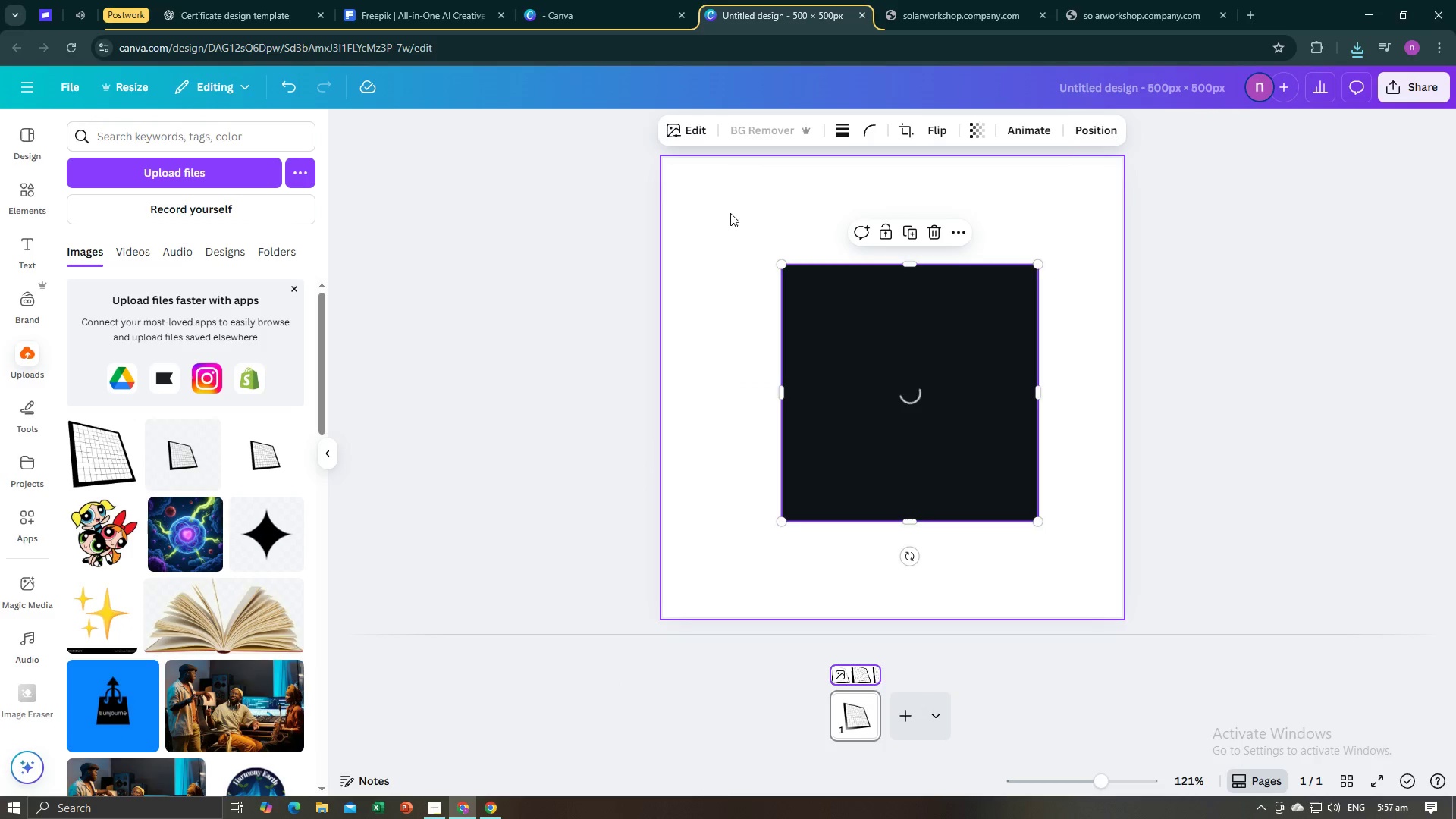 
wait(8.41)
 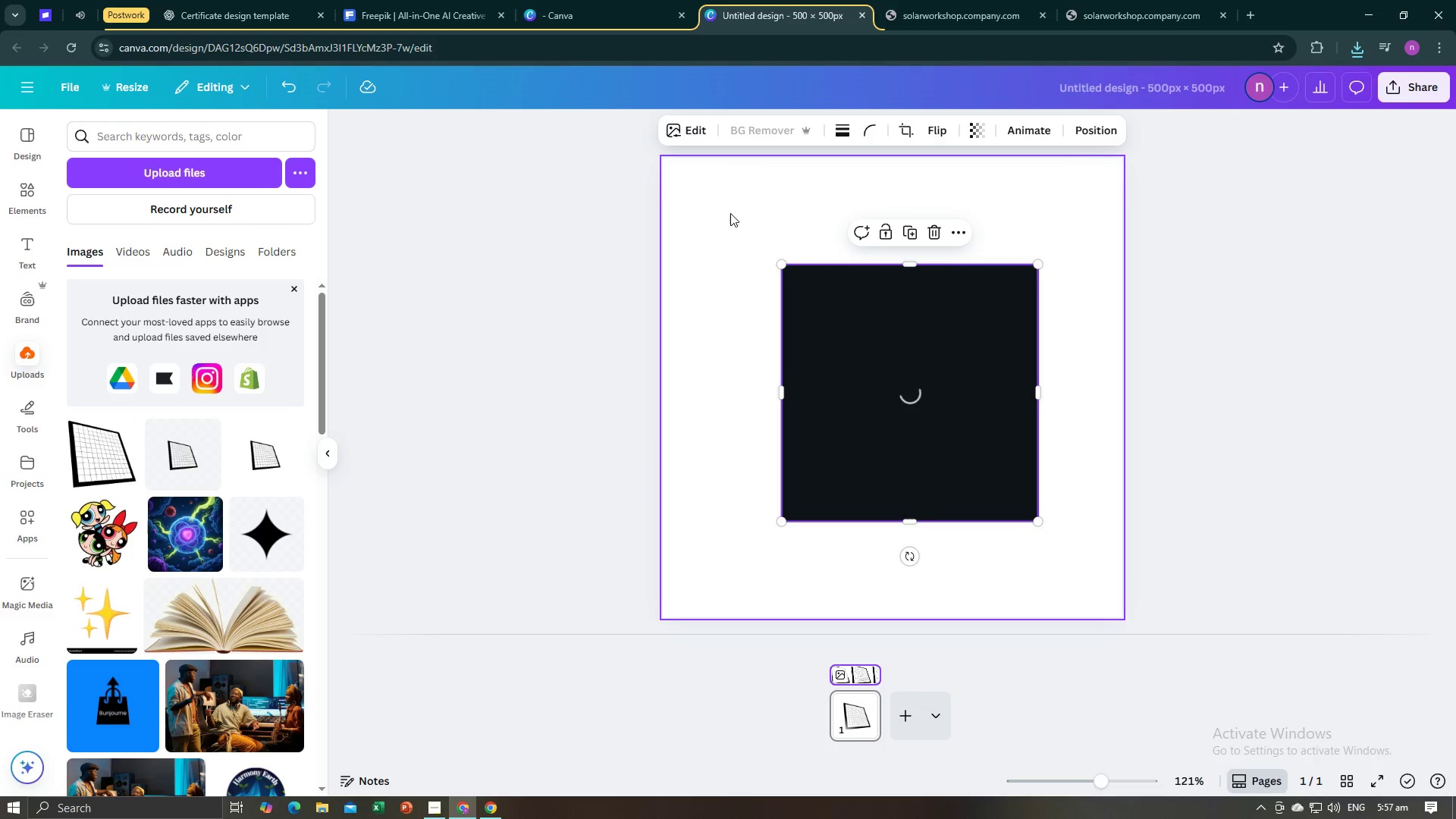 
left_click([36, 196])
 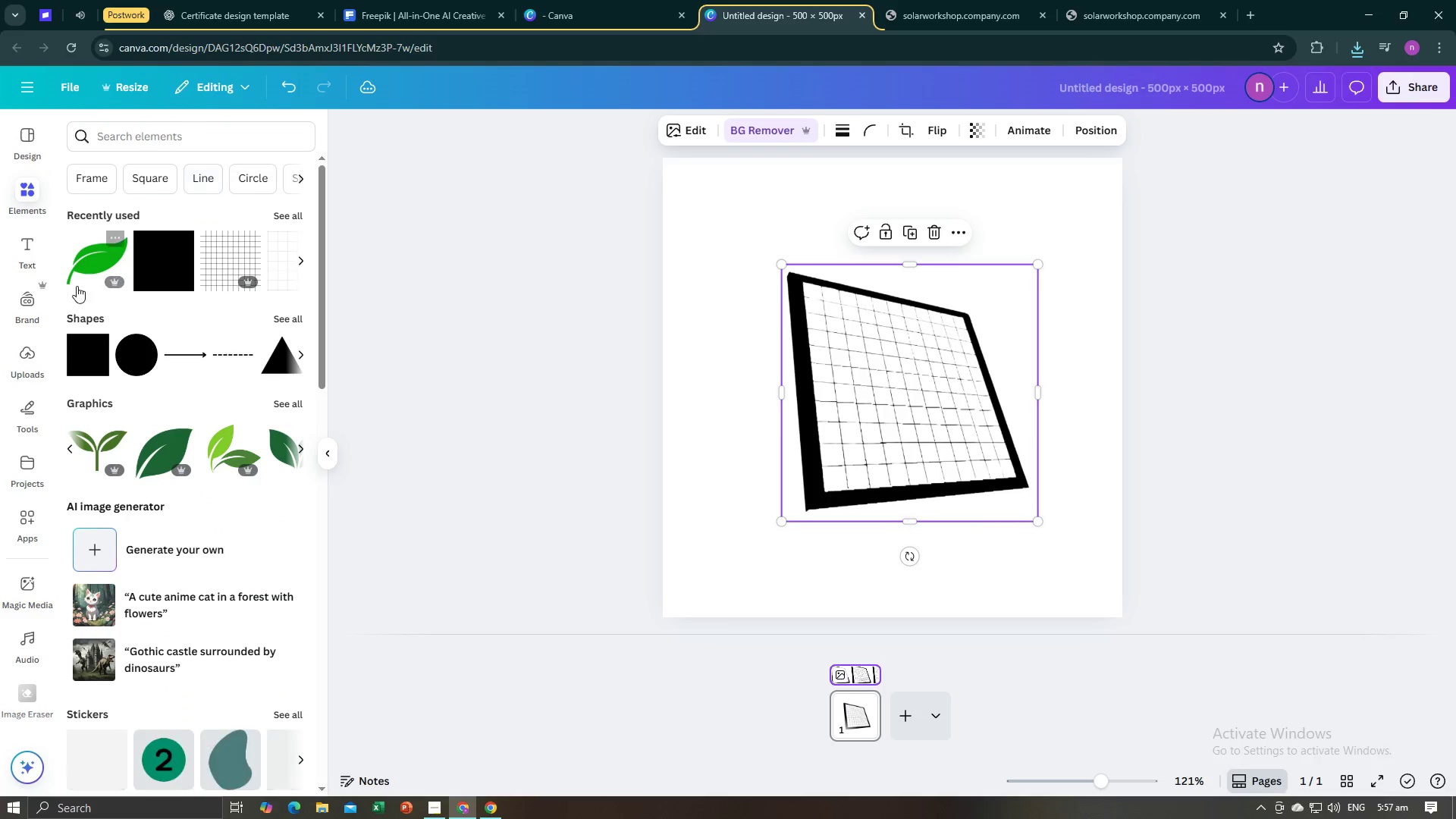 
left_click([74, 286])
 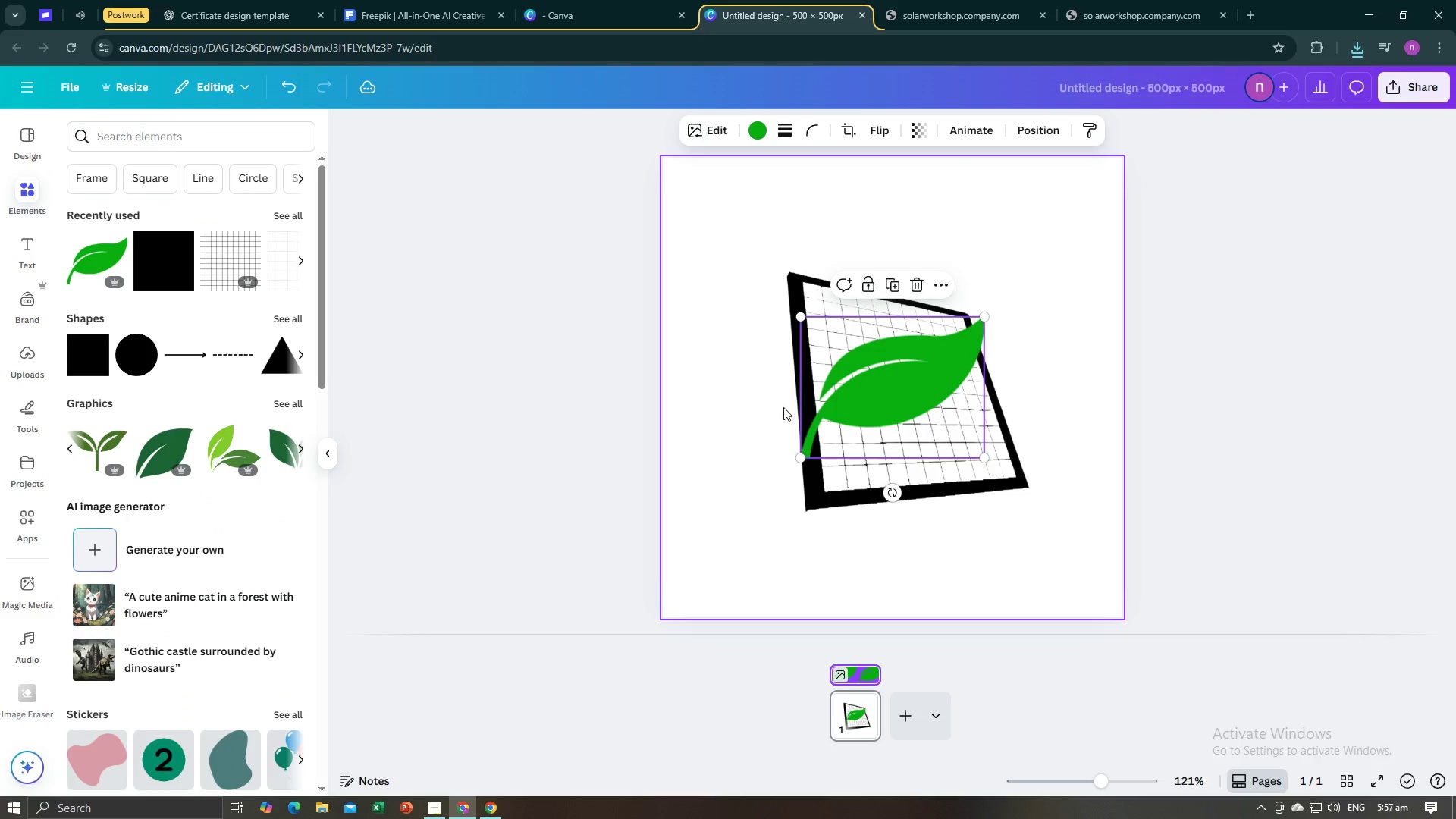 
left_click_drag(start_coordinate=[805, 415], to_coordinate=[898, 384])
 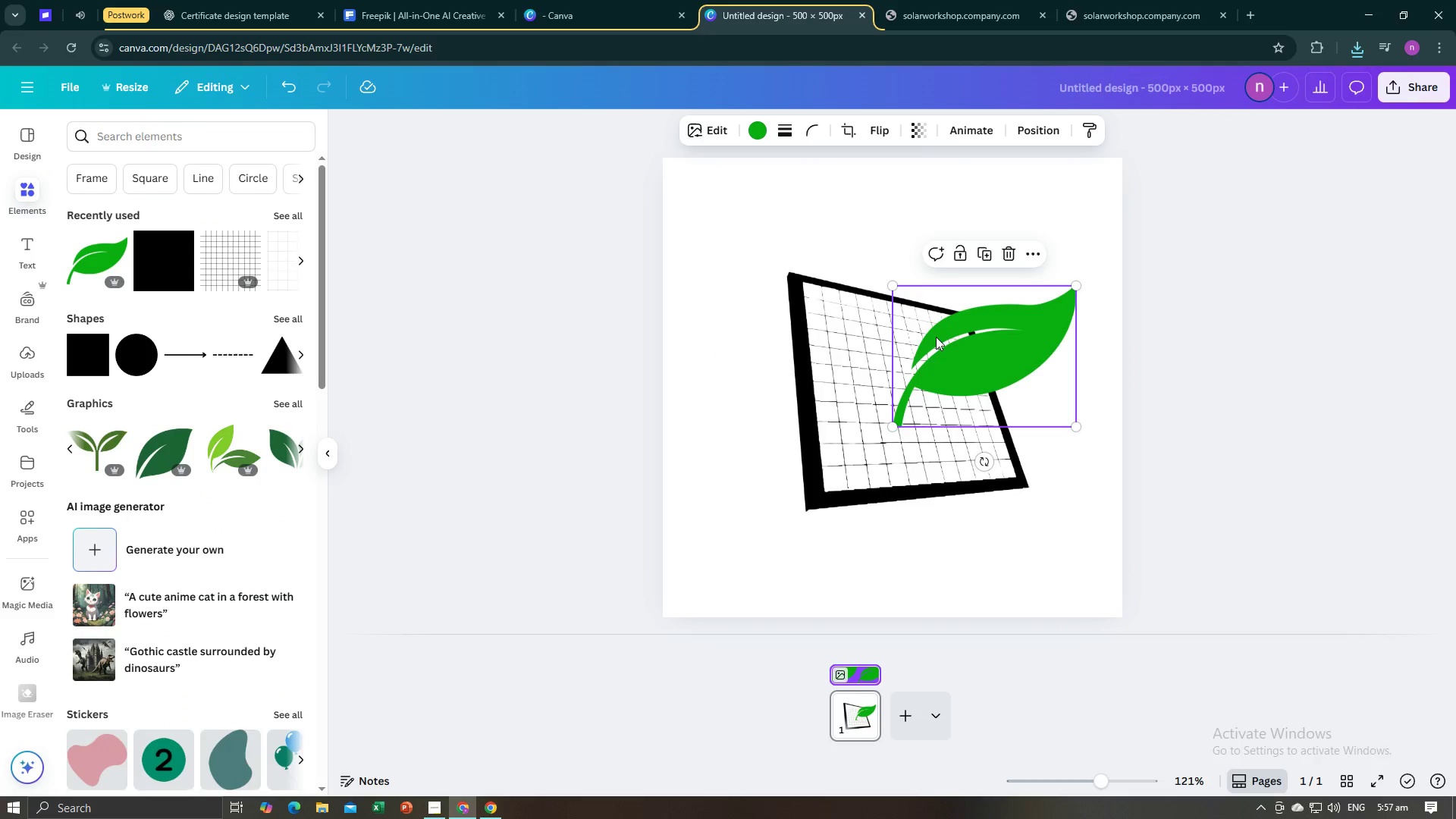 
right_click([1015, 345])
 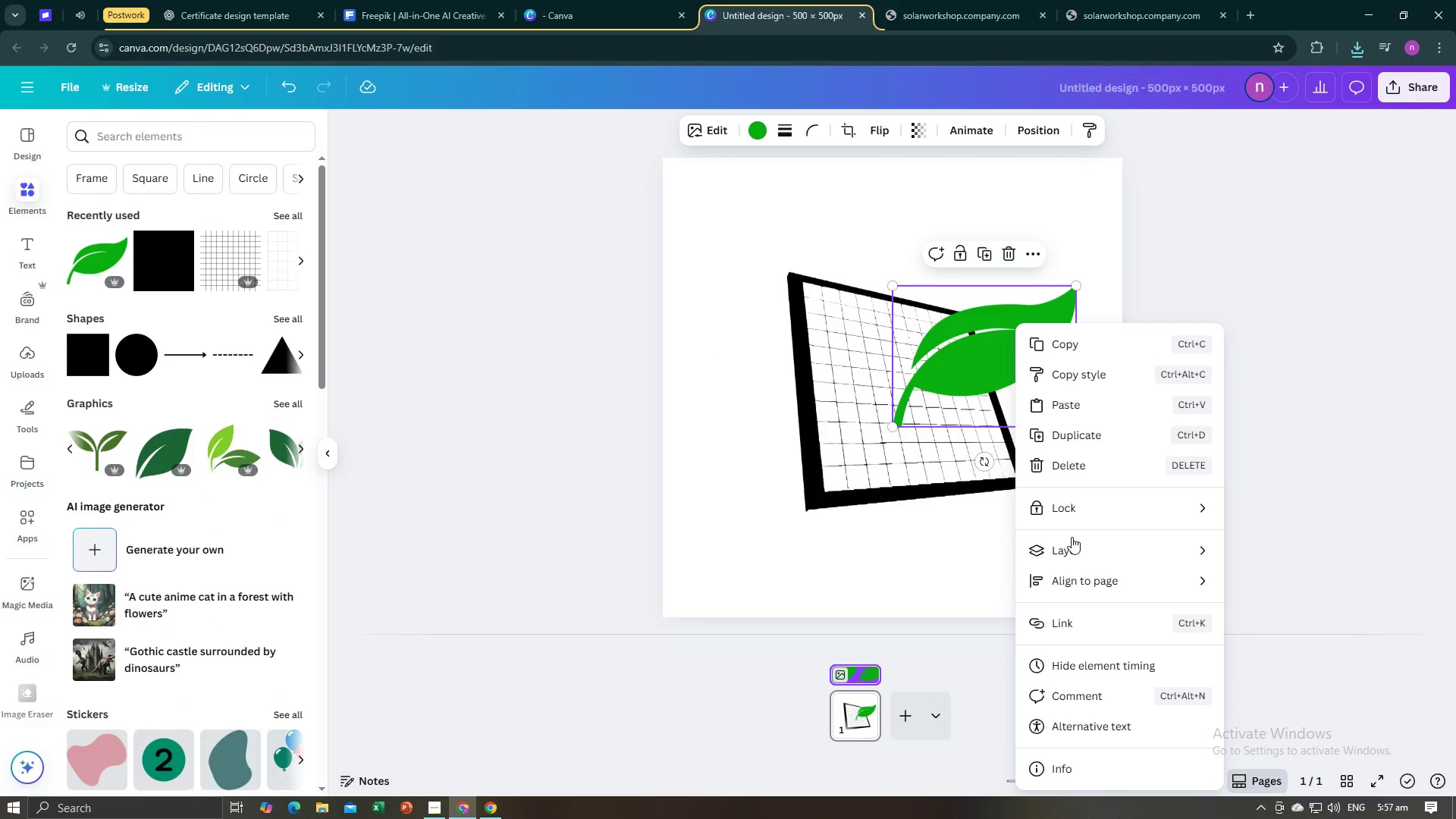 
left_click([1073, 542])
 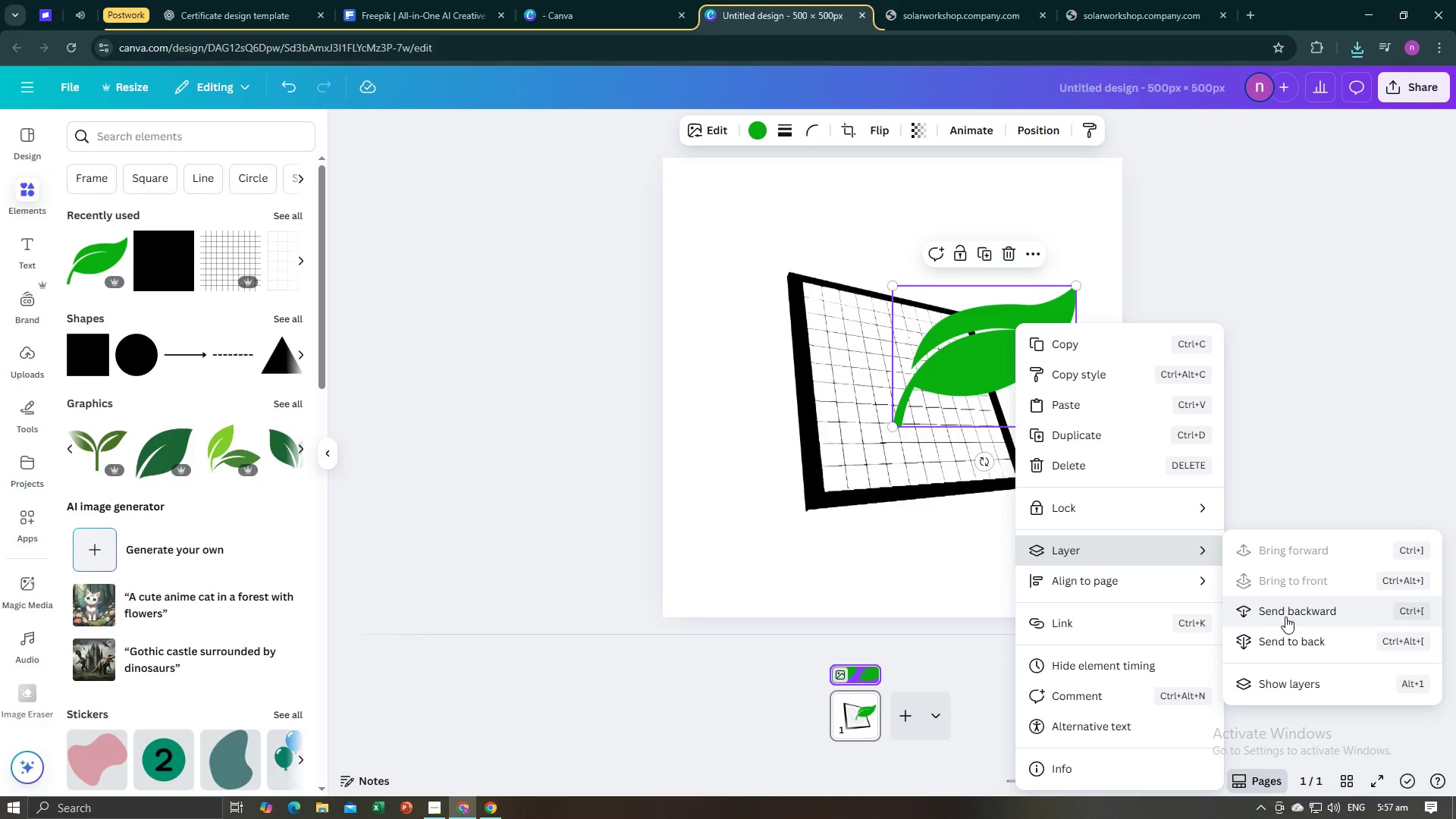 
left_click([1285, 617])
 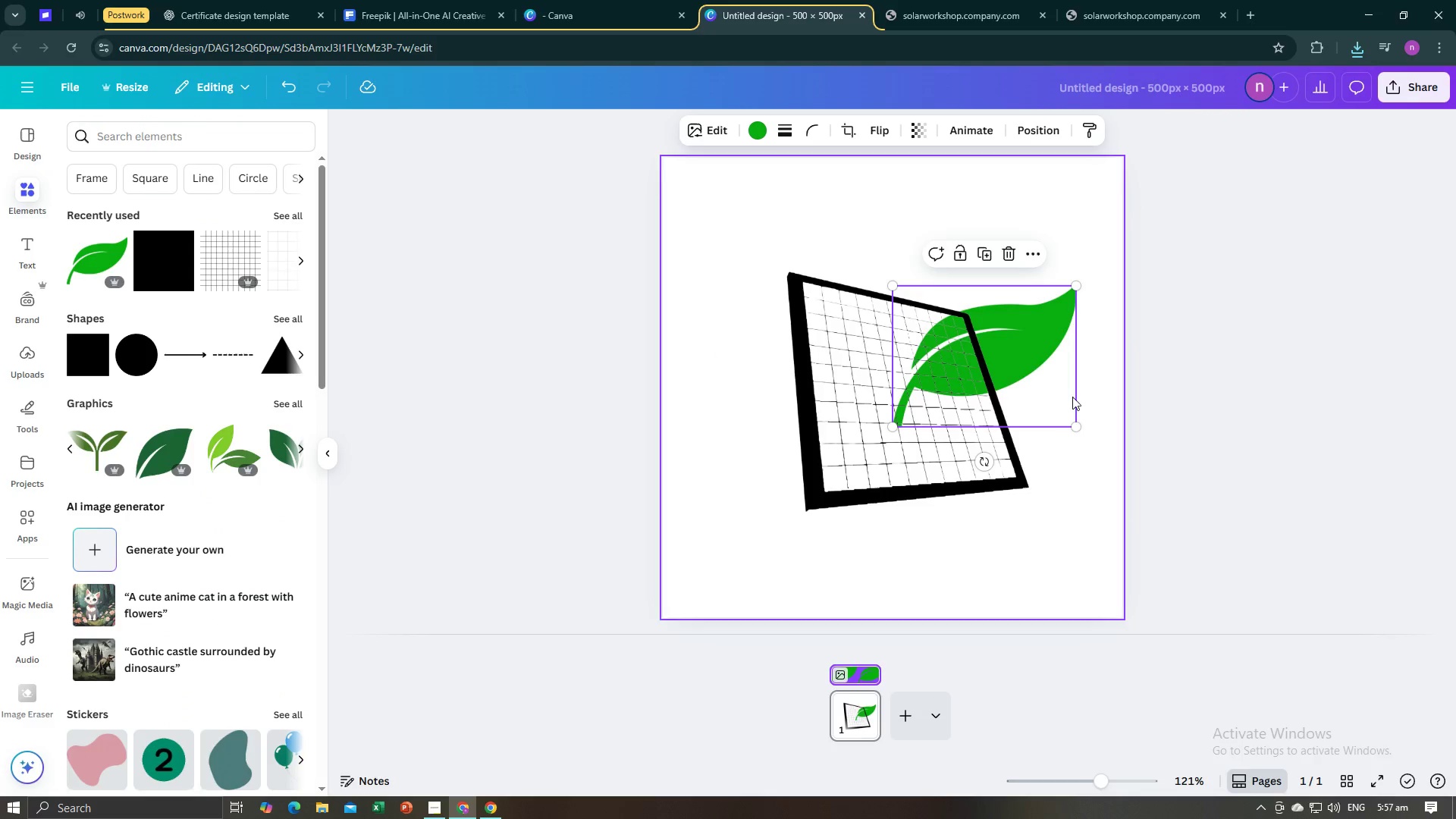 
left_click_drag(start_coordinate=[1025, 350], to_coordinate=[975, 334])
 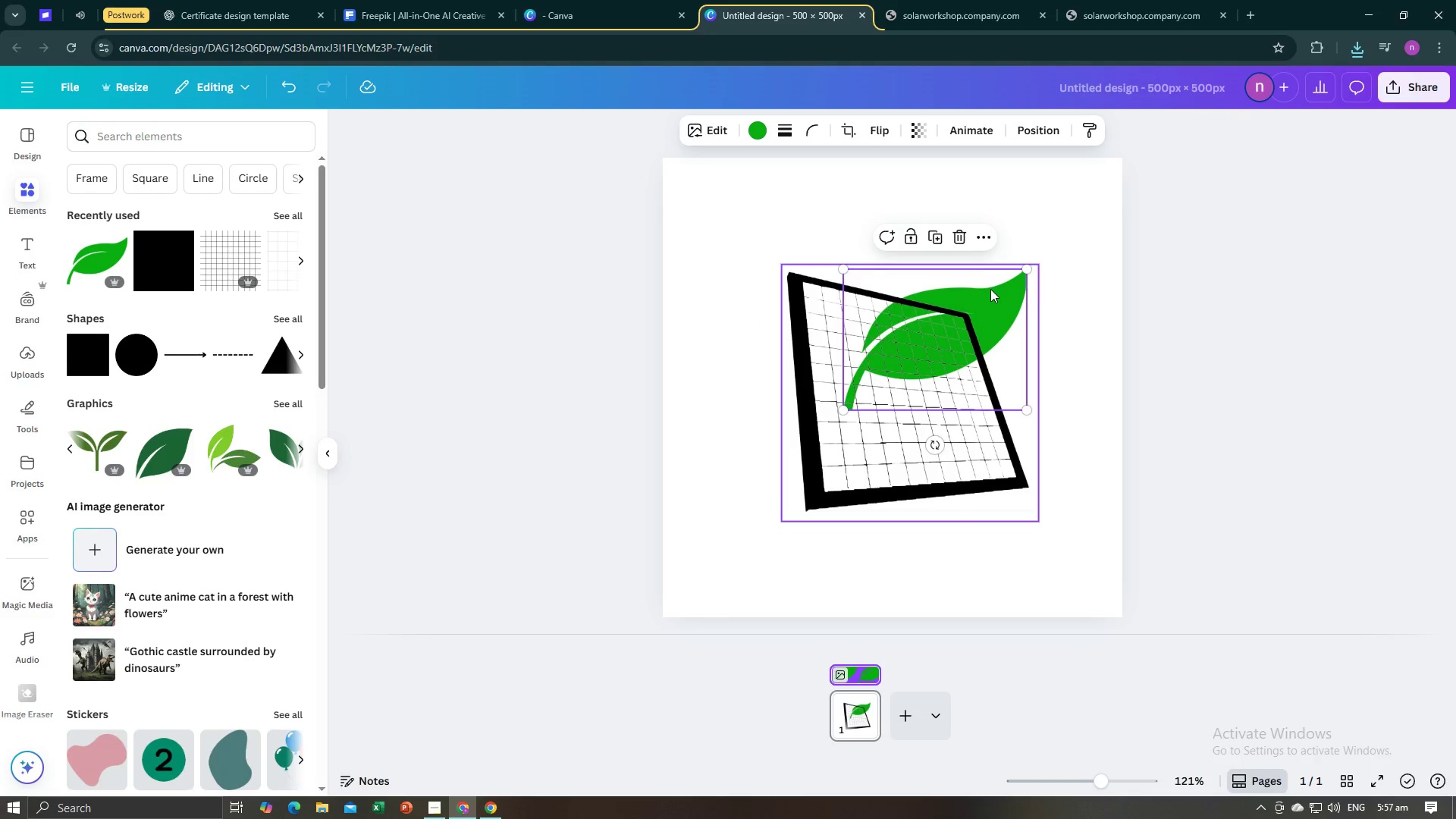 
key(Control+Z)
 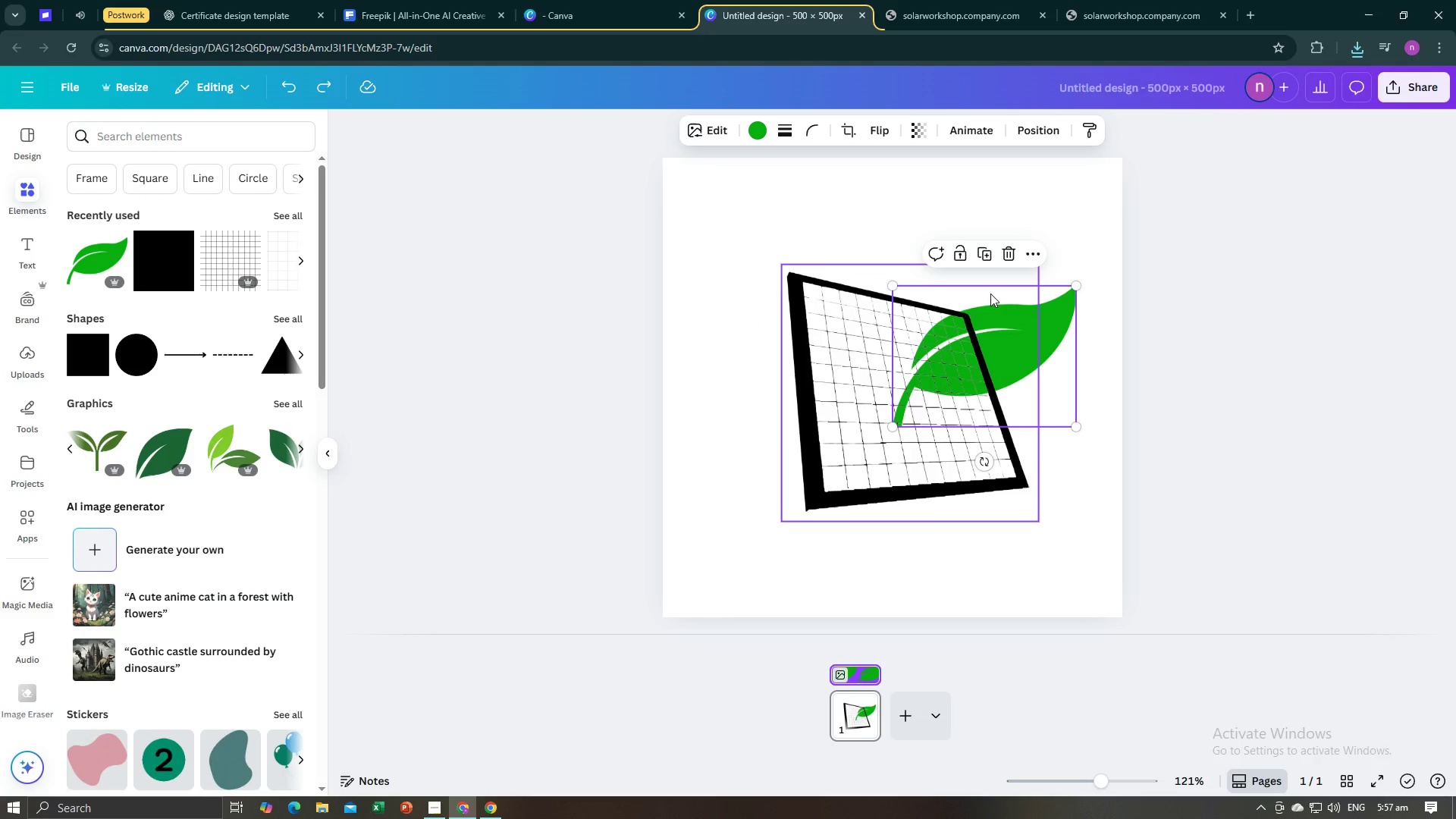 
key(Control+Z)
 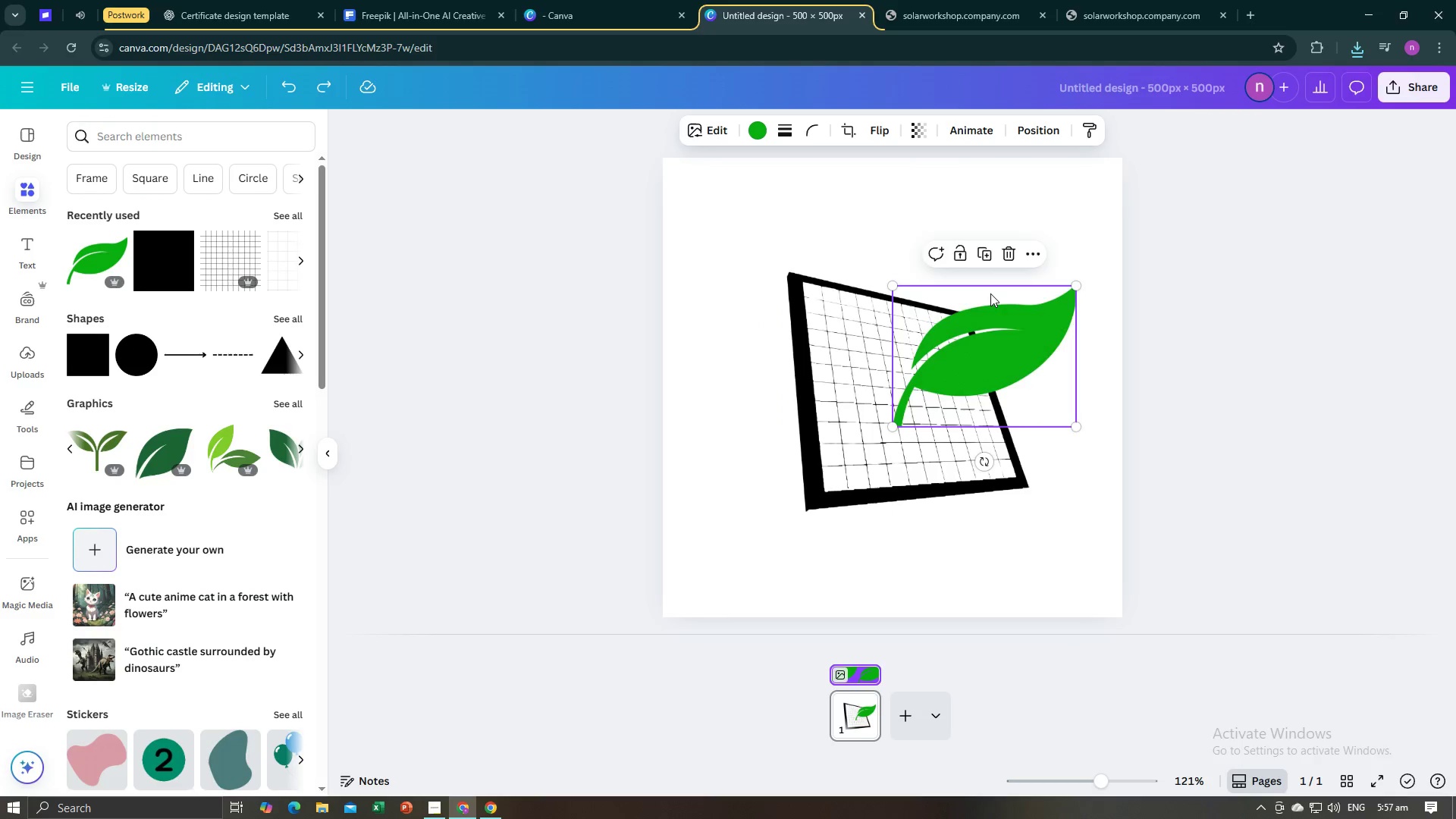 
key(Control+Z)
 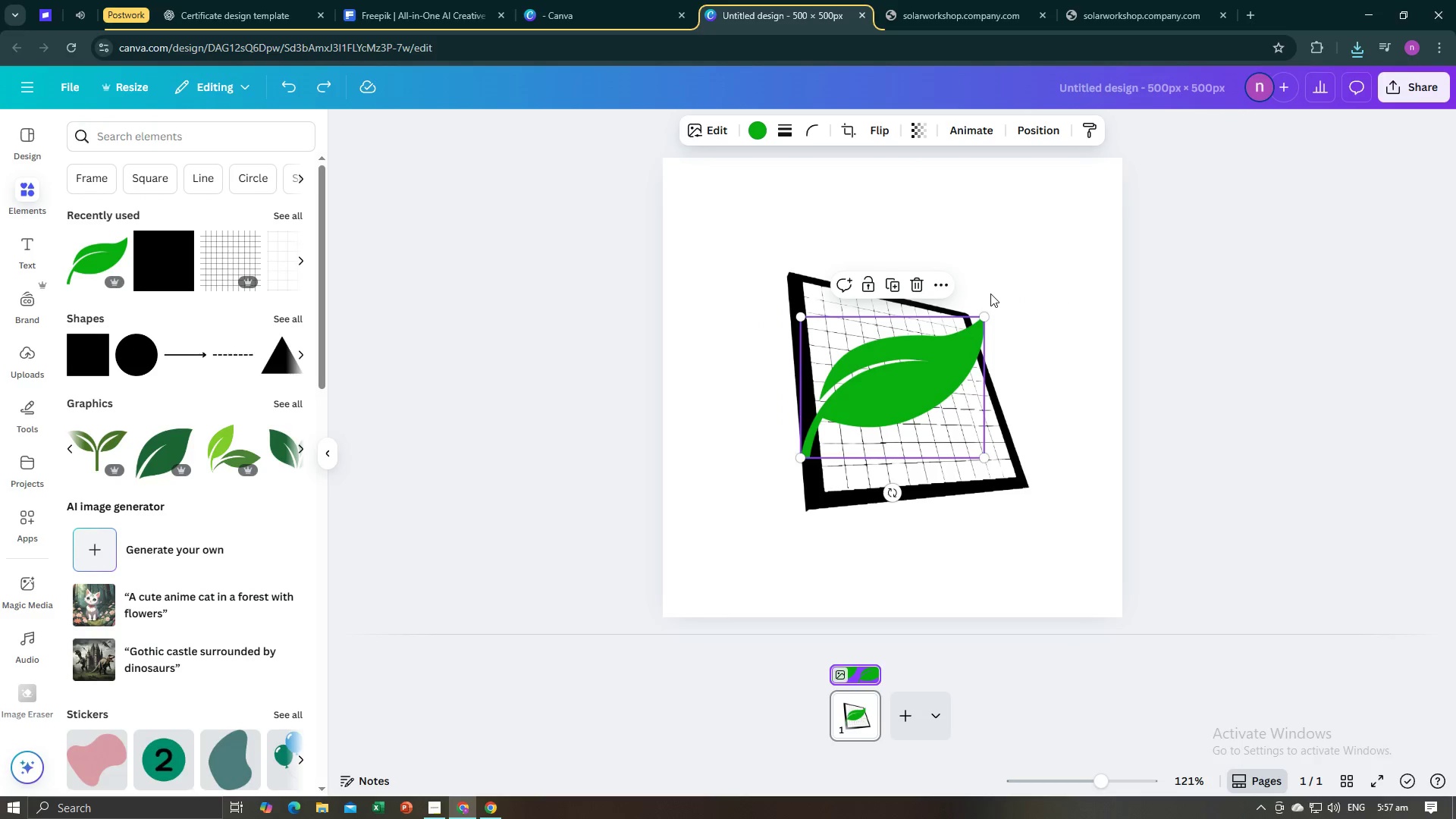 
key(Control+Z)
 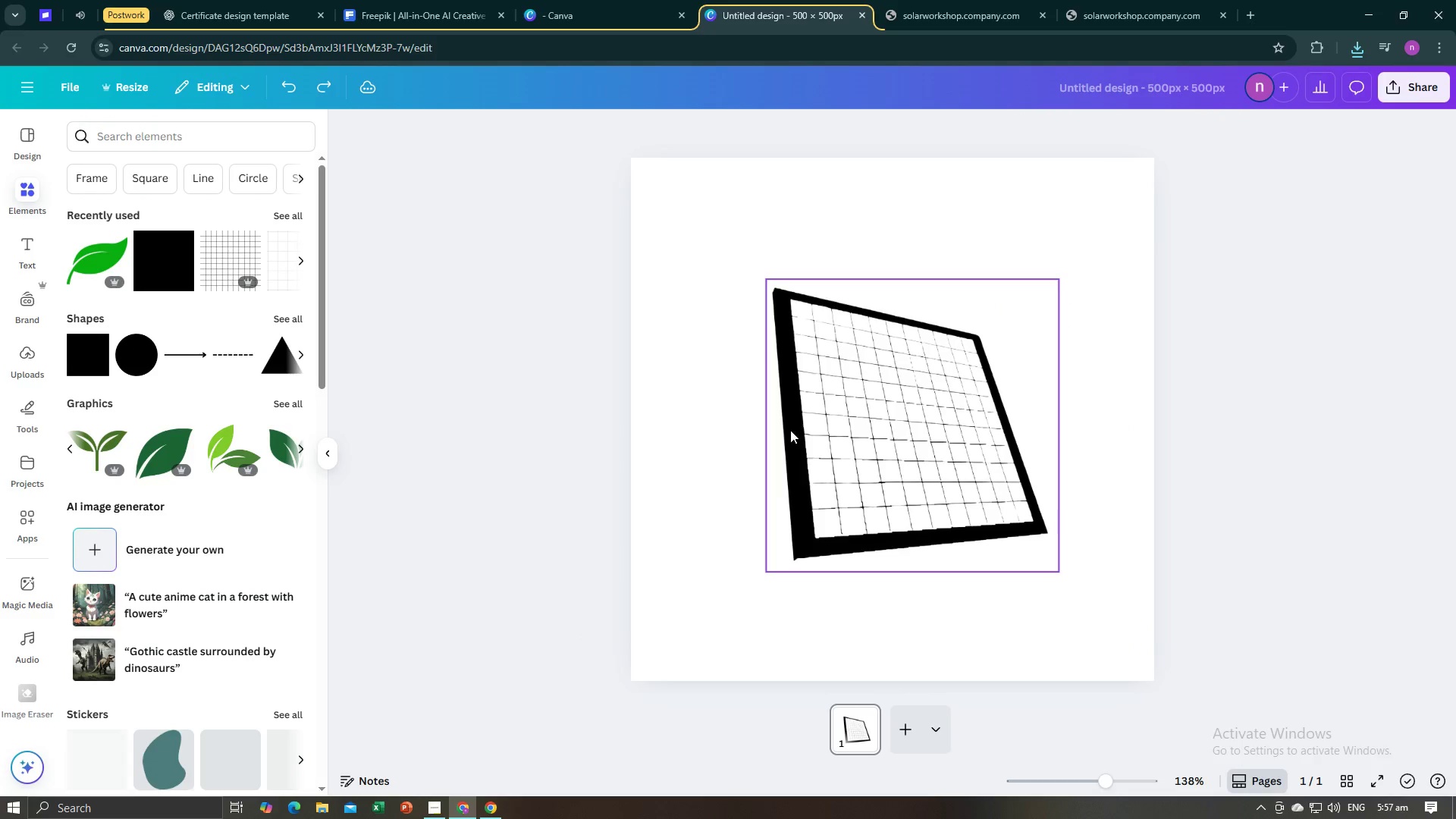 
left_click_drag(start_coordinate=[846, 447], to_coordinate=[795, 450])
 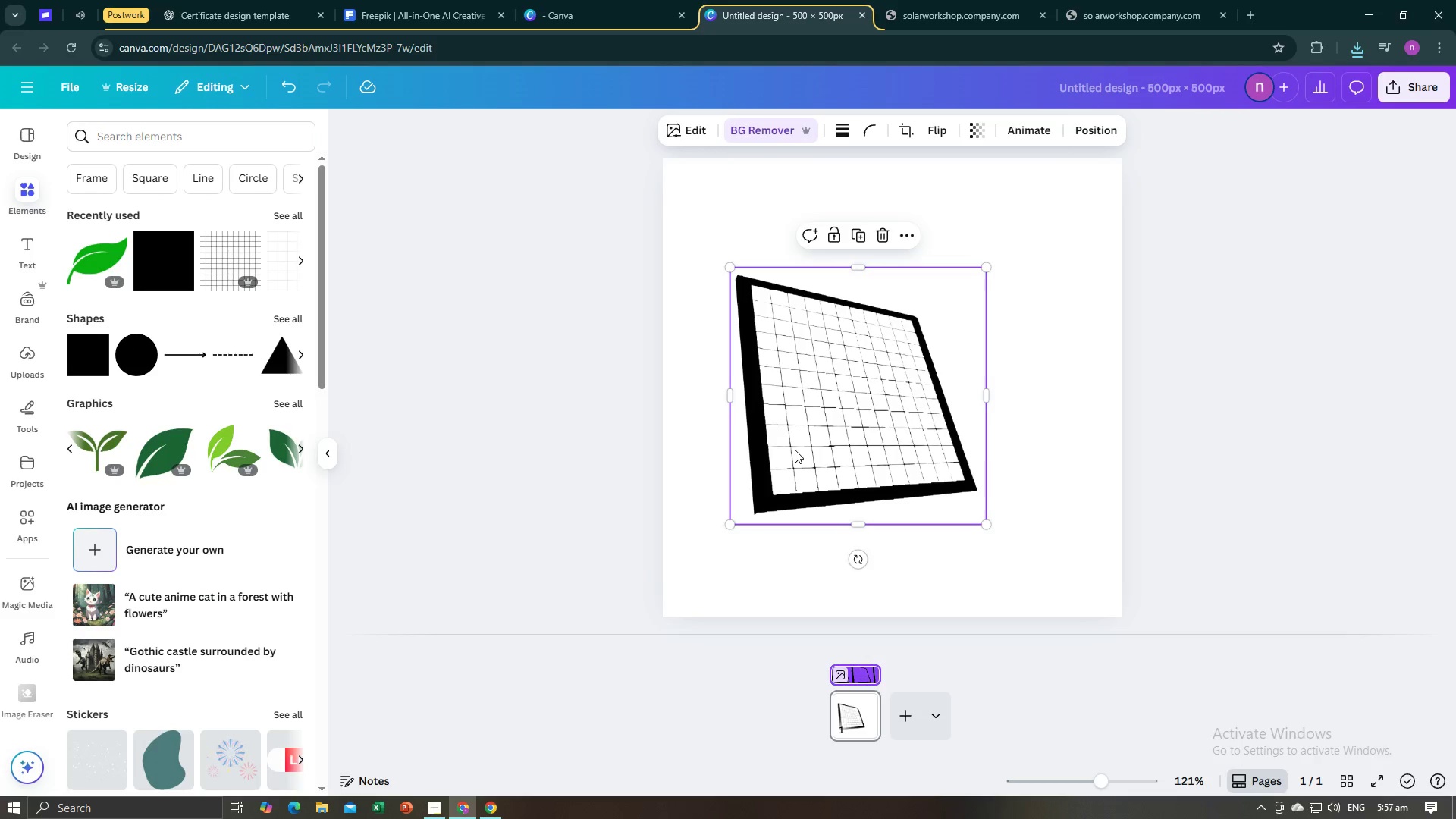 
wait(11.94)
 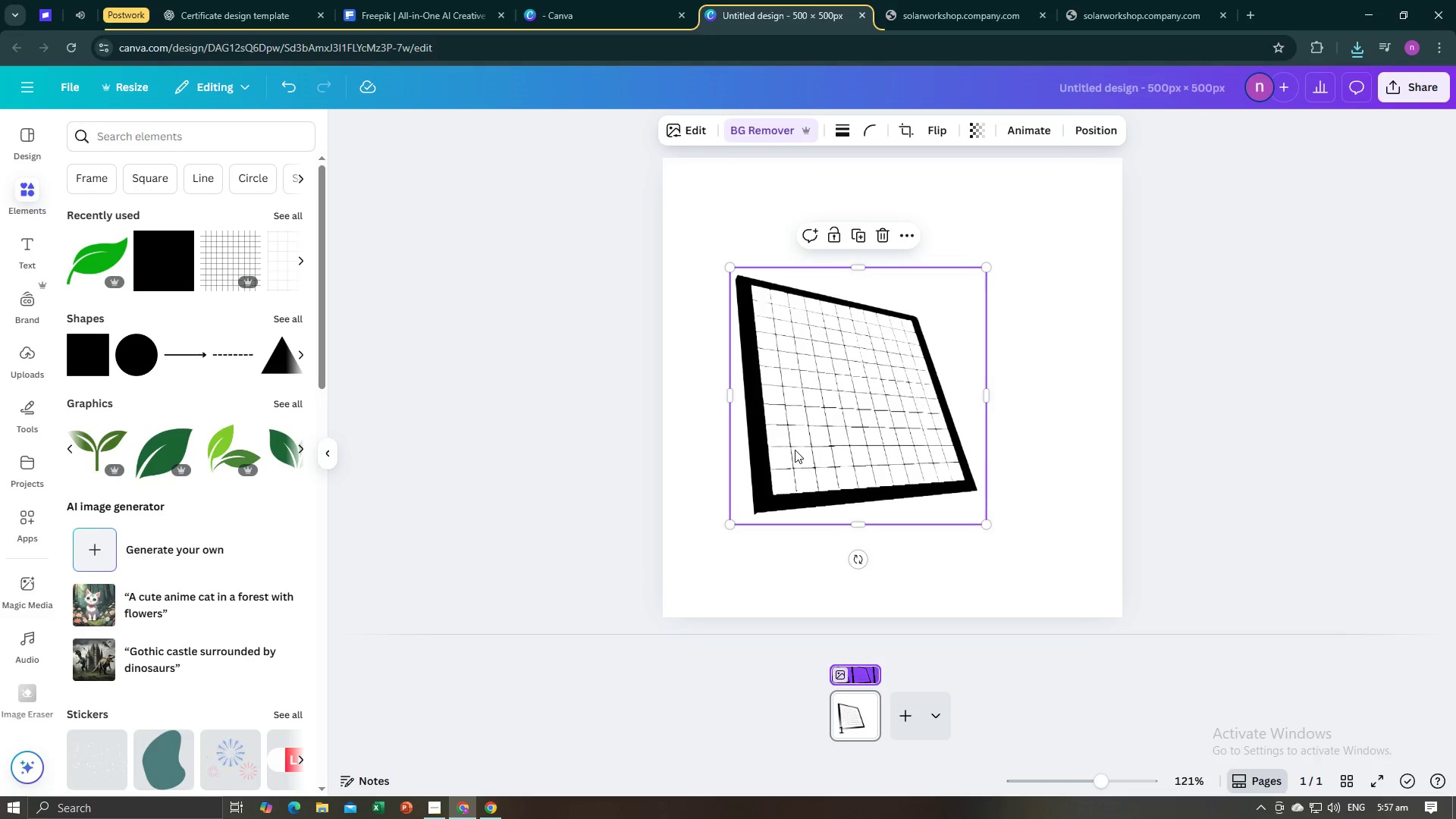 
left_click([836, 430])
 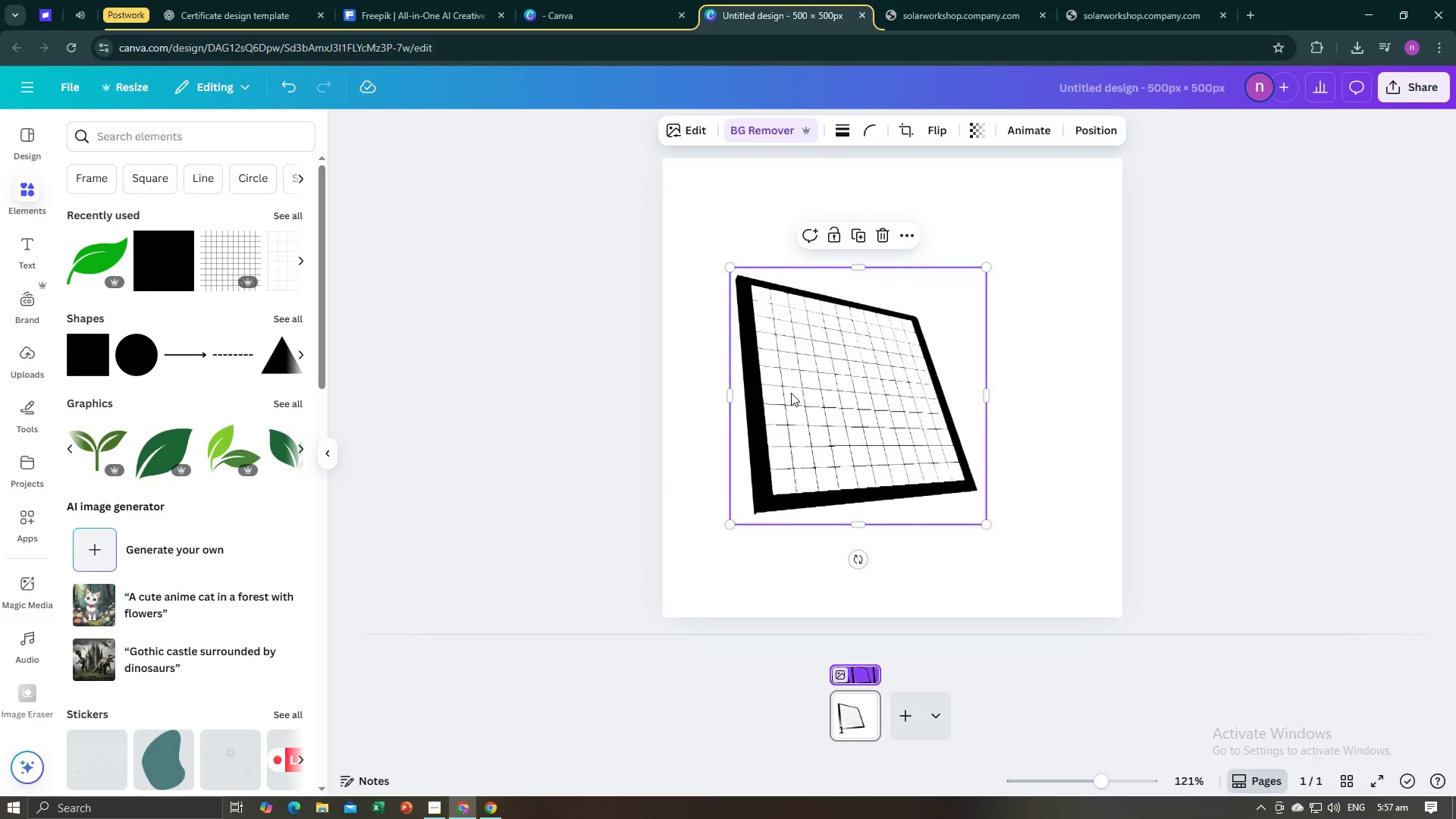 
wait(6.76)
 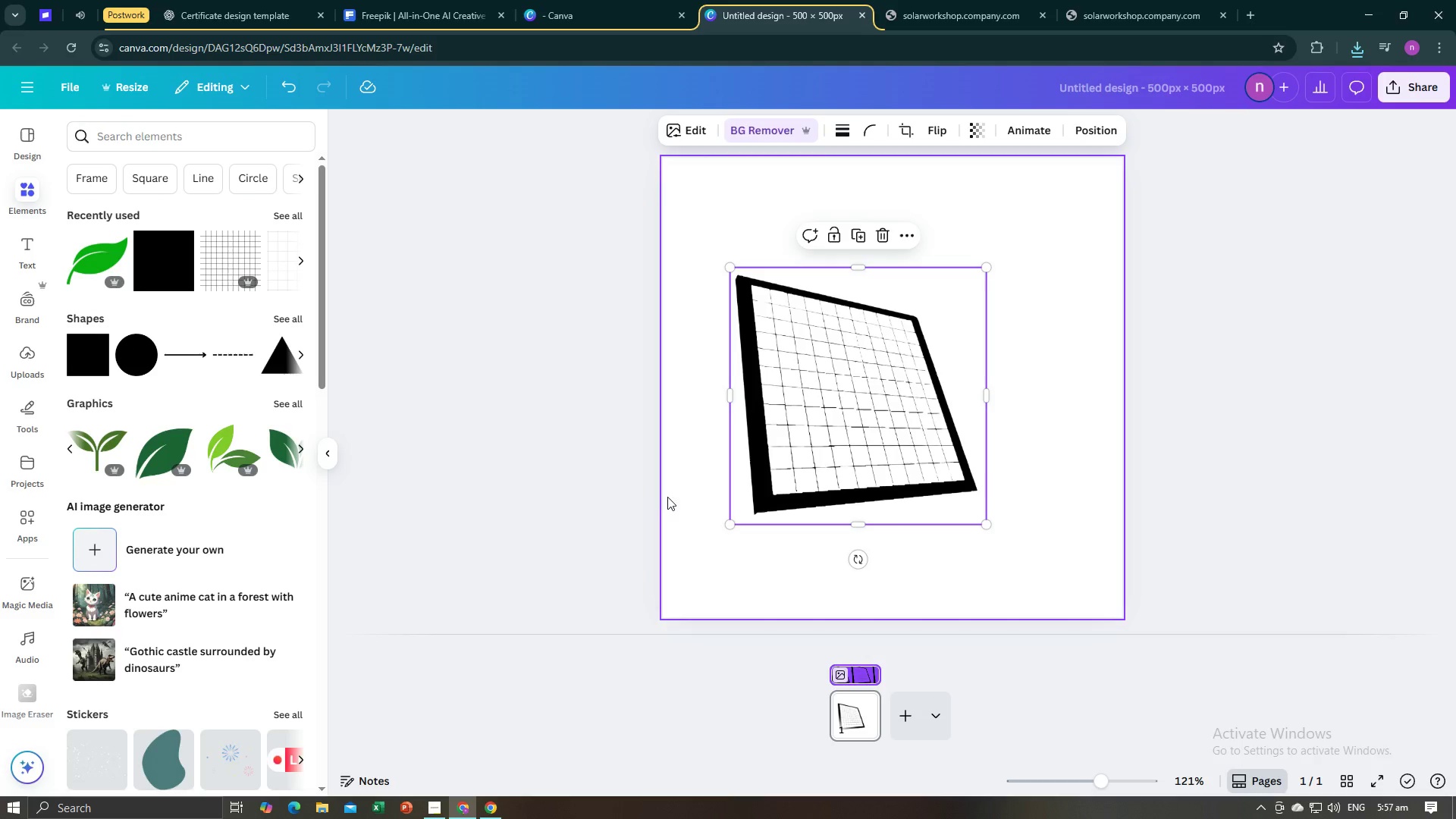 
left_click([912, 712])
 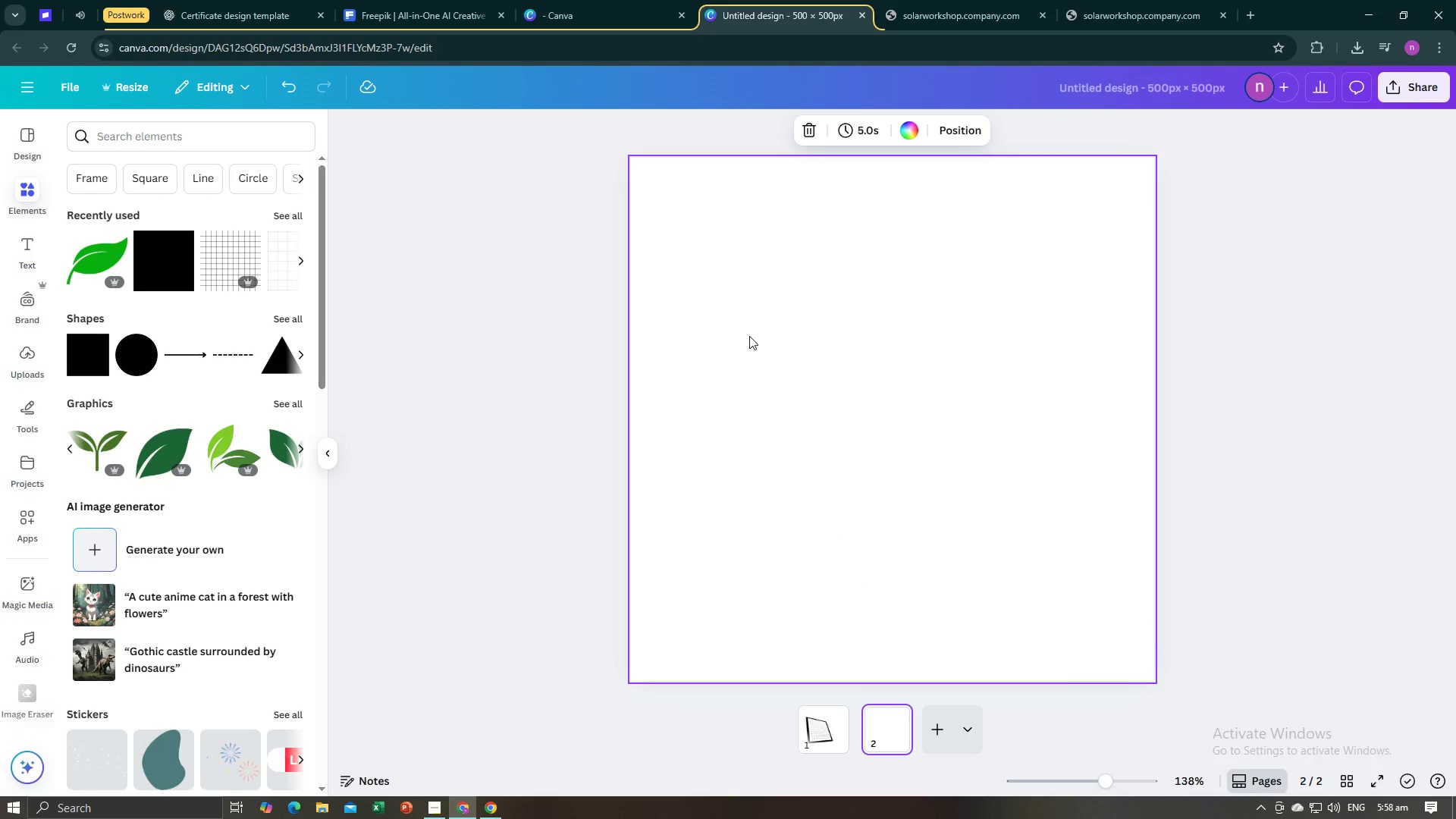 
scroll: coordinate [749, 336], scroll_direction: up, amount: 9.0
 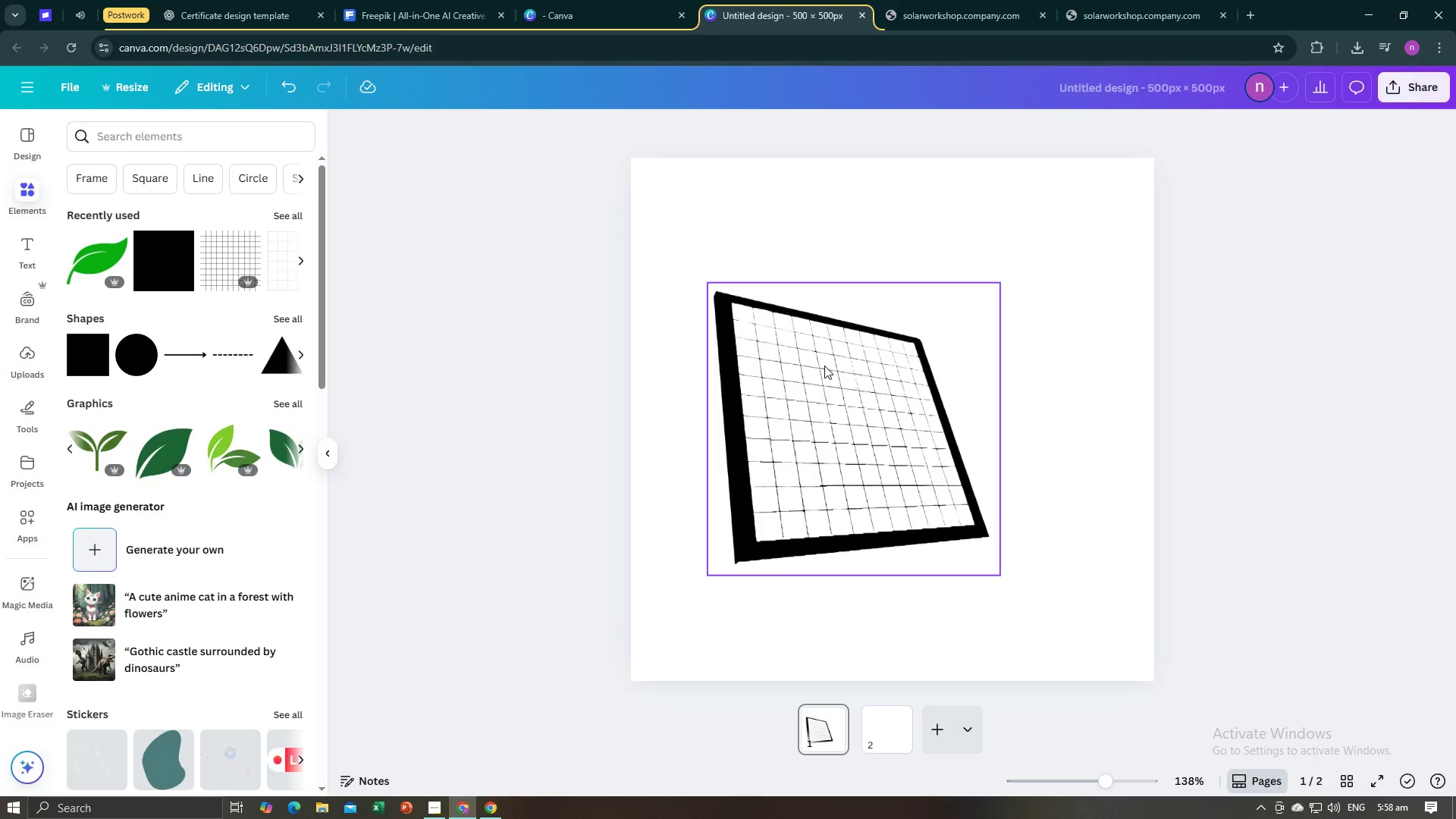 
left_click([824, 366])
 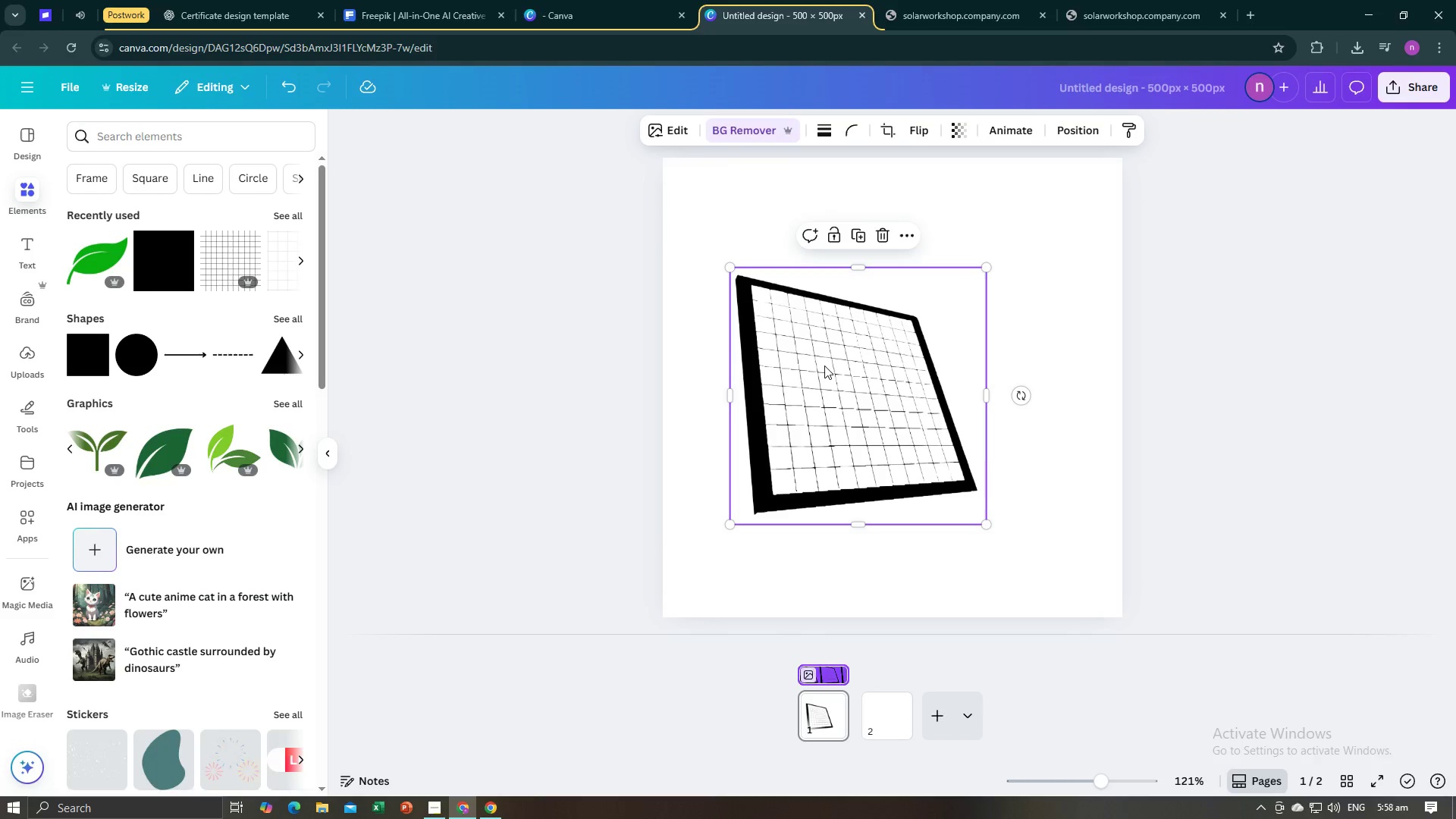 
scroll: coordinate [824, 366], scroll_direction: down, amount: 7.0
 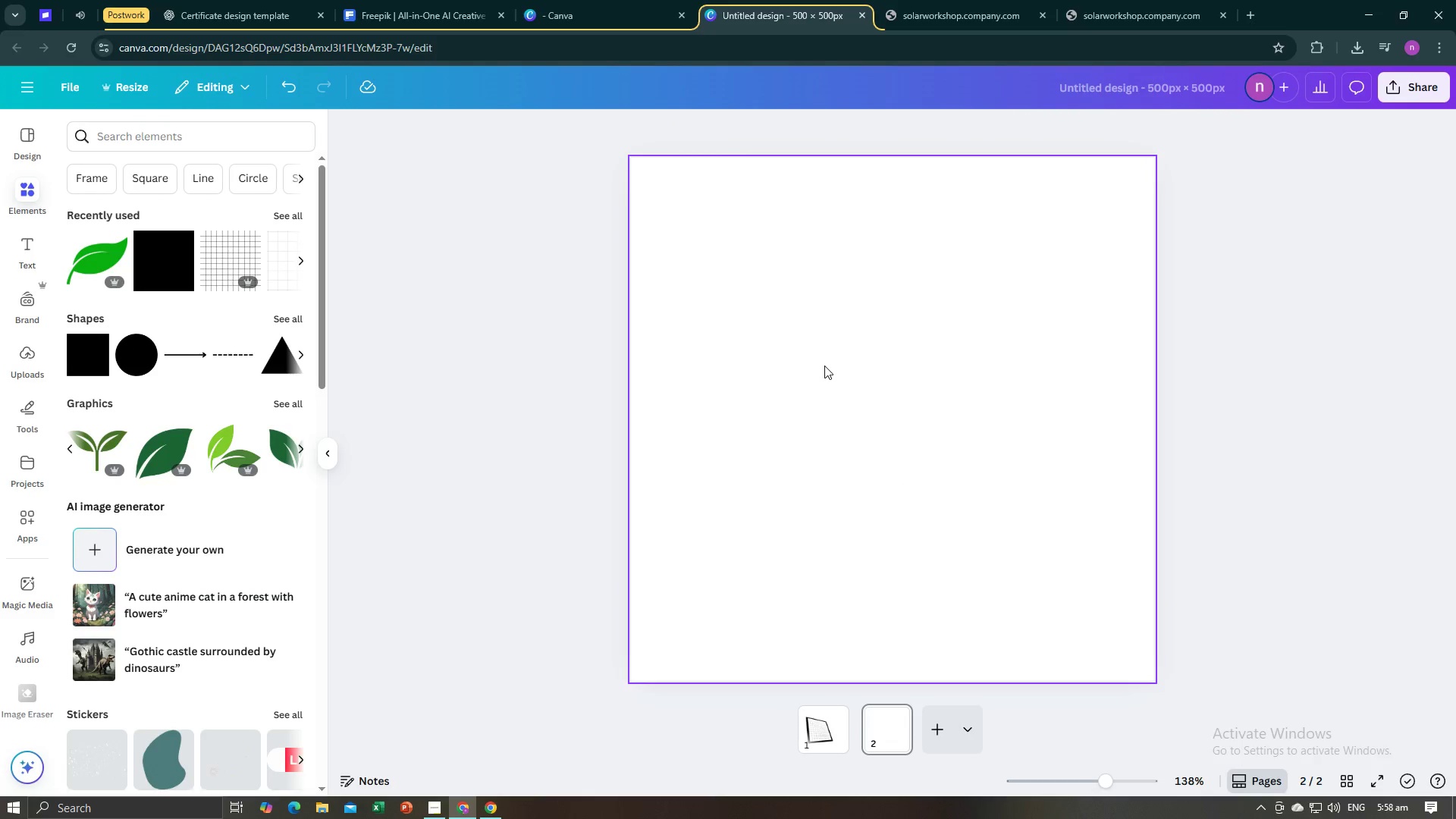 
left_click([824, 366])
 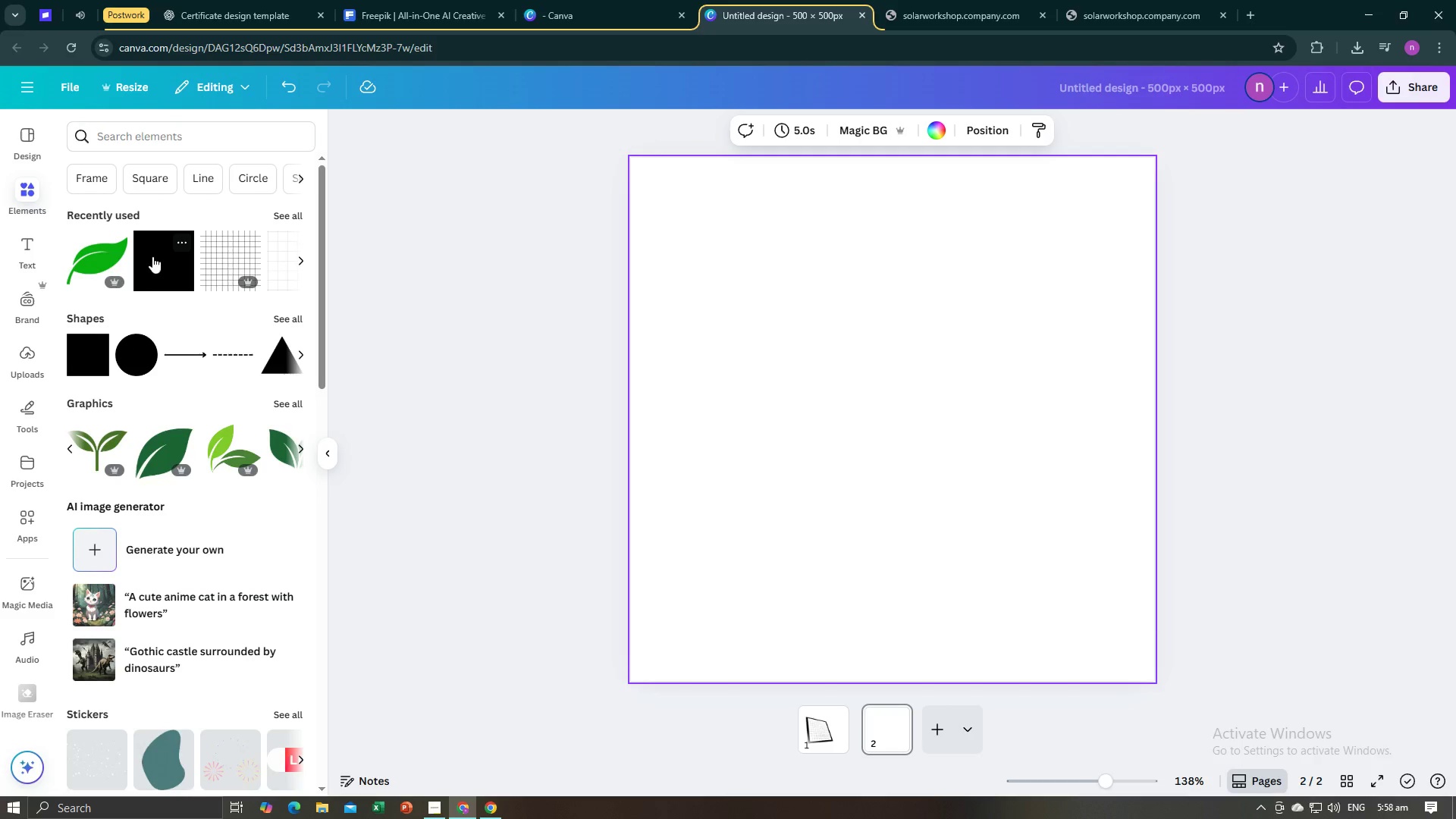 
left_click([152, 265])
 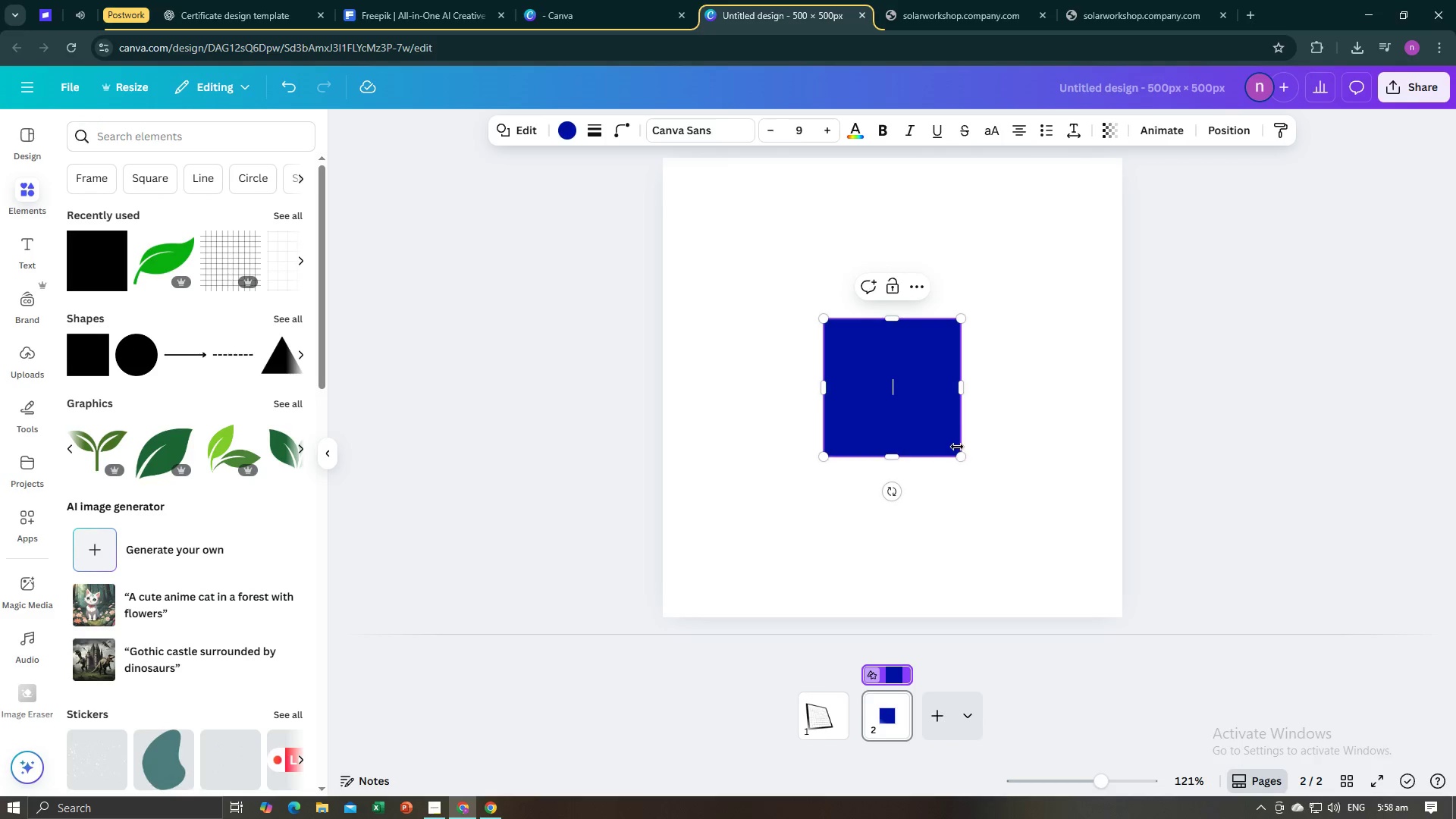 
left_click_drag(start_coordinate=[959, 457], to_coordinate=[1002, 538])
 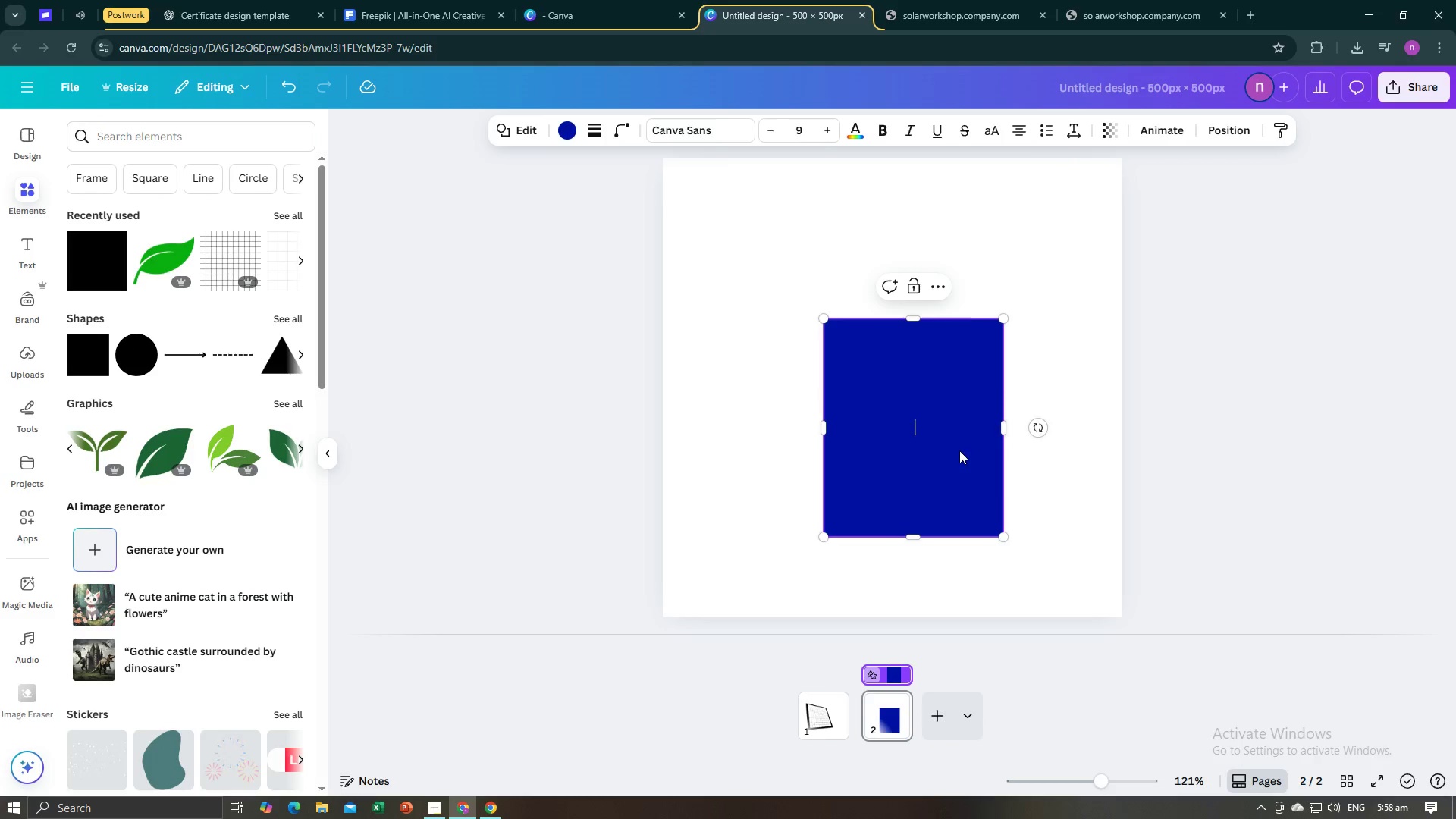 
left_click_drag(start_coordinate=[959, 450], to_coordinate=[931, 419])
 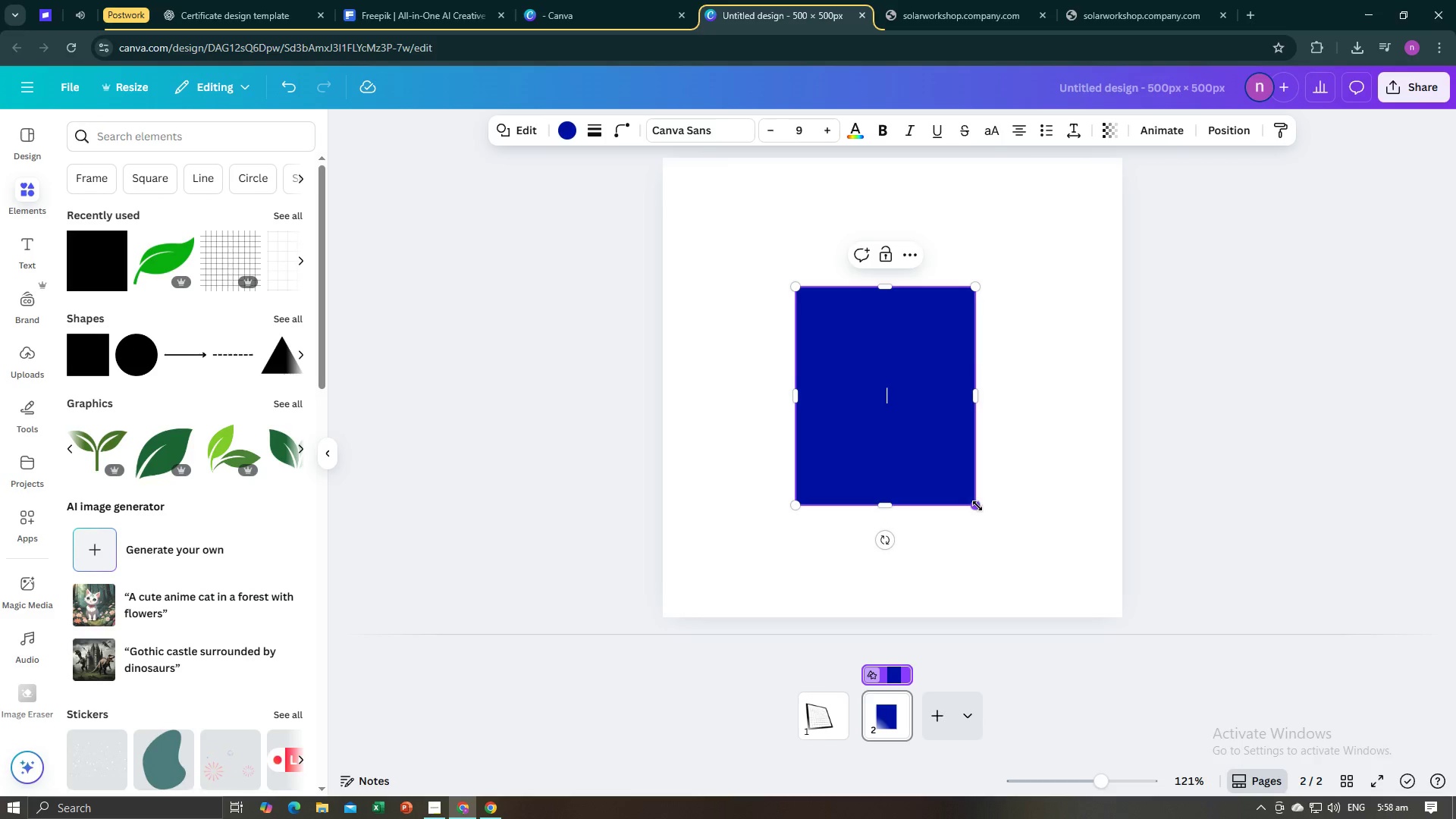 
left_click_drag(start_coordinate=[977, 506], to_coordinate=[1028, 506])
 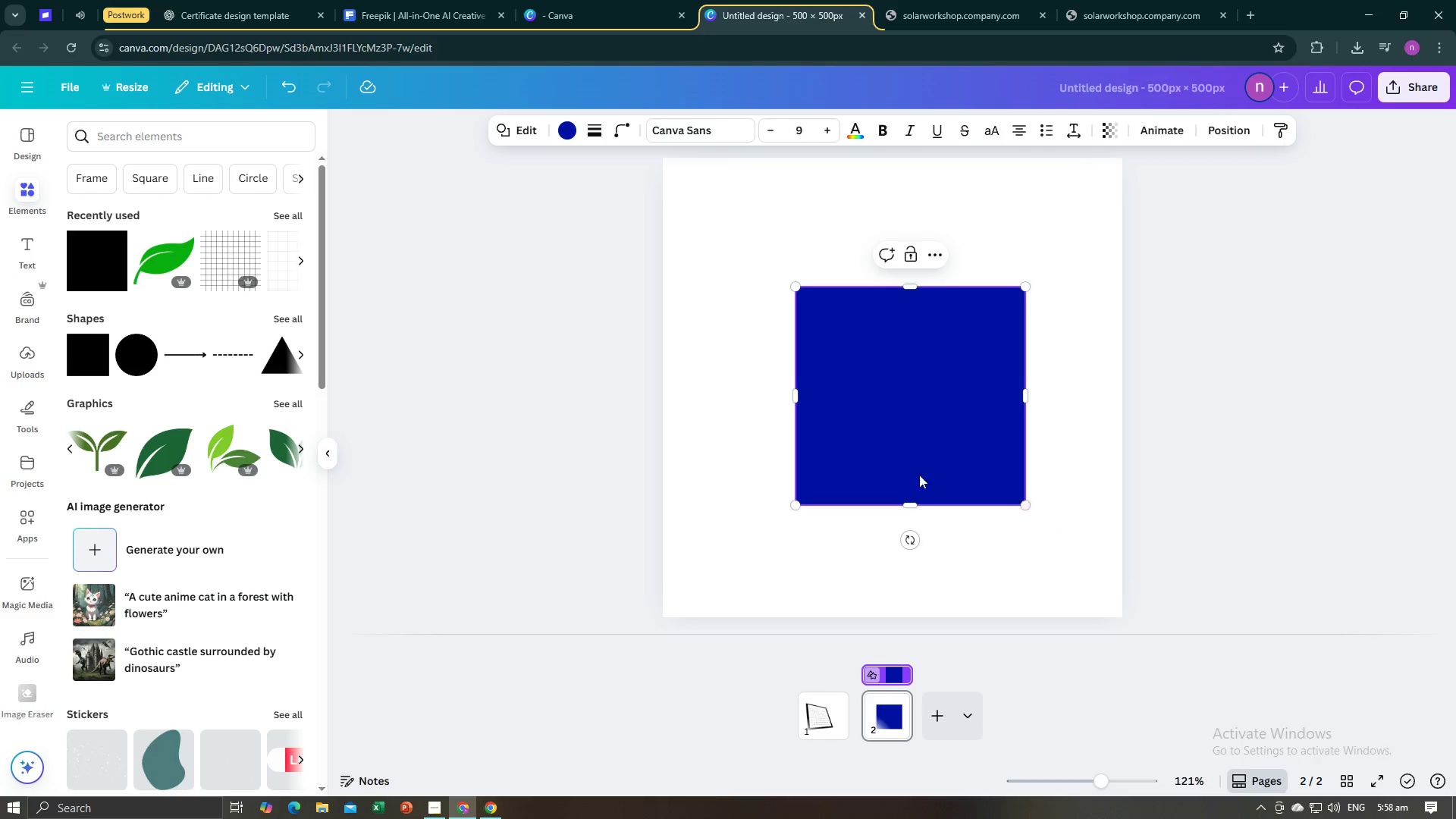 
left_click_drag(start_coordinate=[918, 475], to_coordinate=[877, 458])
 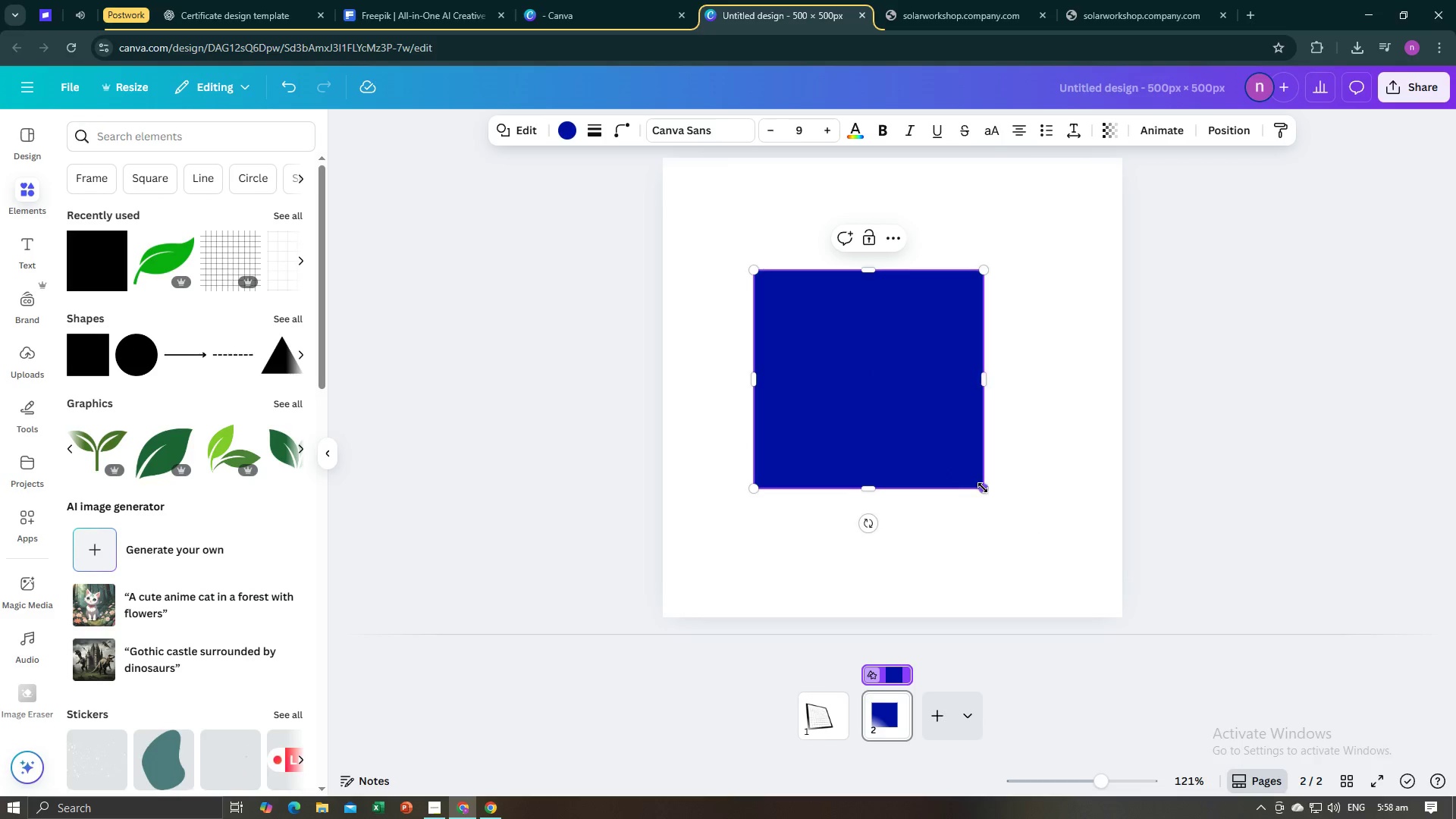 
left_click_drag(start_coordinate=[983, 488], to_coordinate=[1041, 512])
 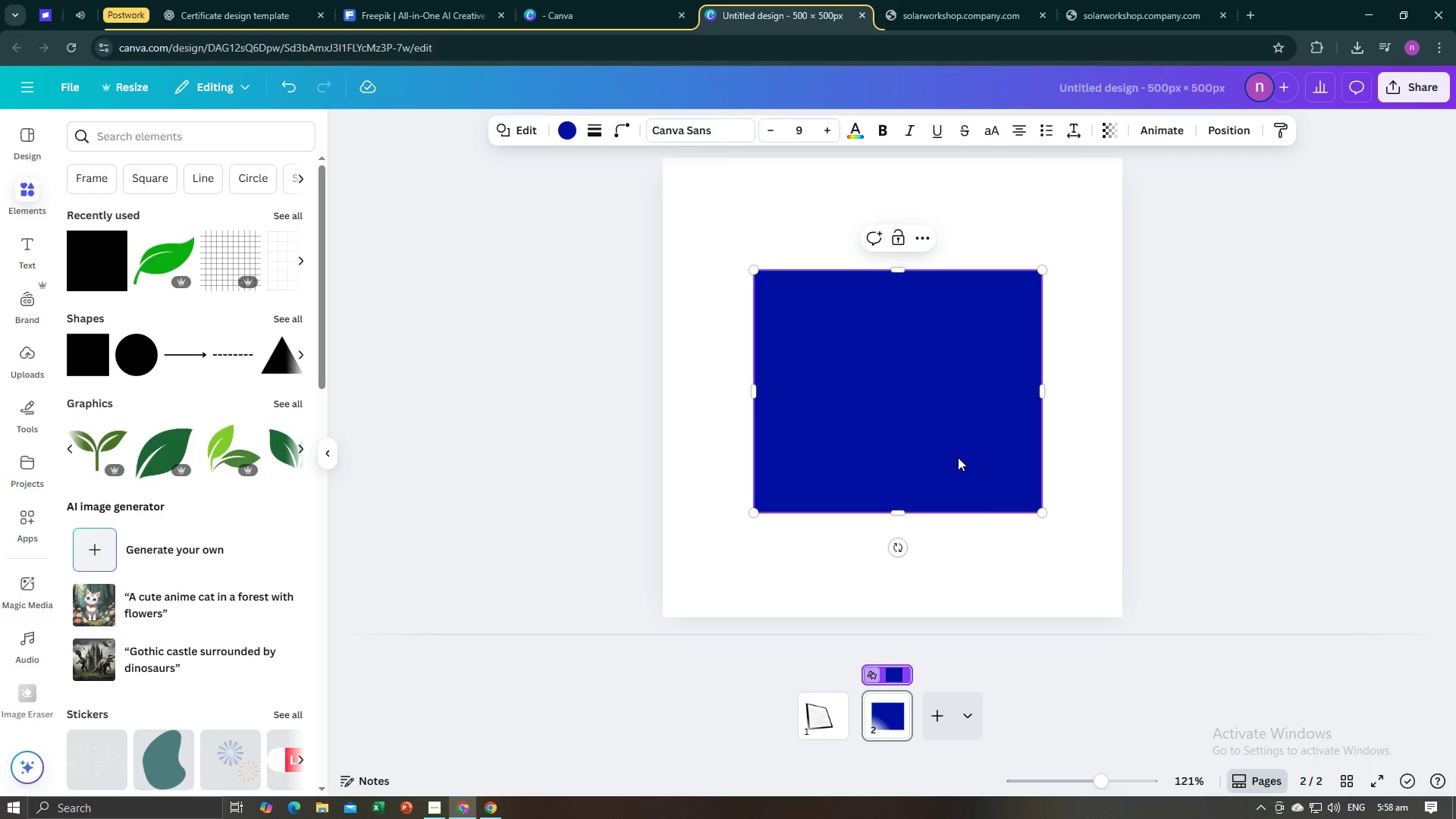 
left_click_drag(start_coordinate=[958, 457], to_coordinate=[954, 479])
 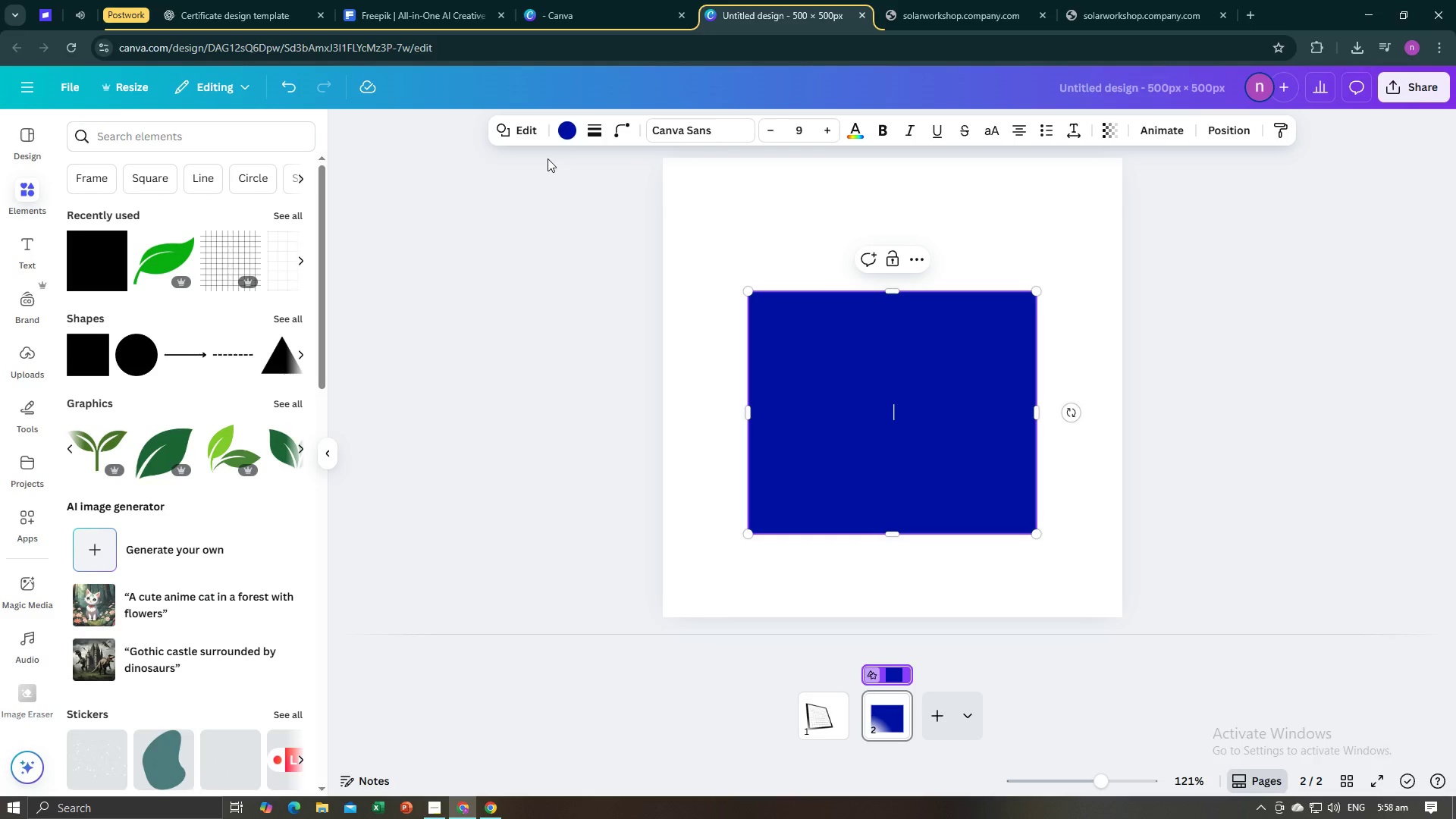 
left_click([574, 127])
 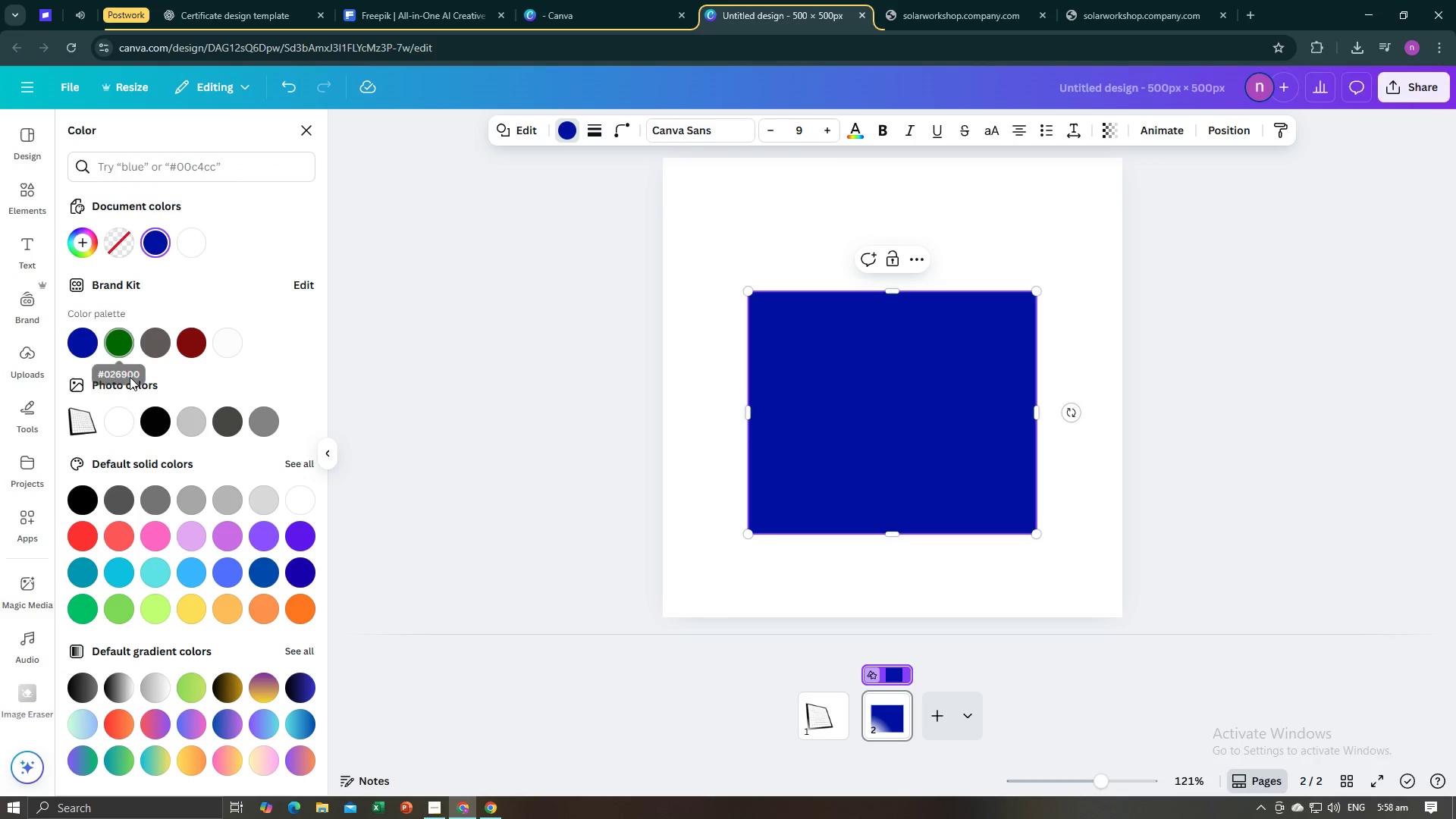 
left_click([159, 420])
 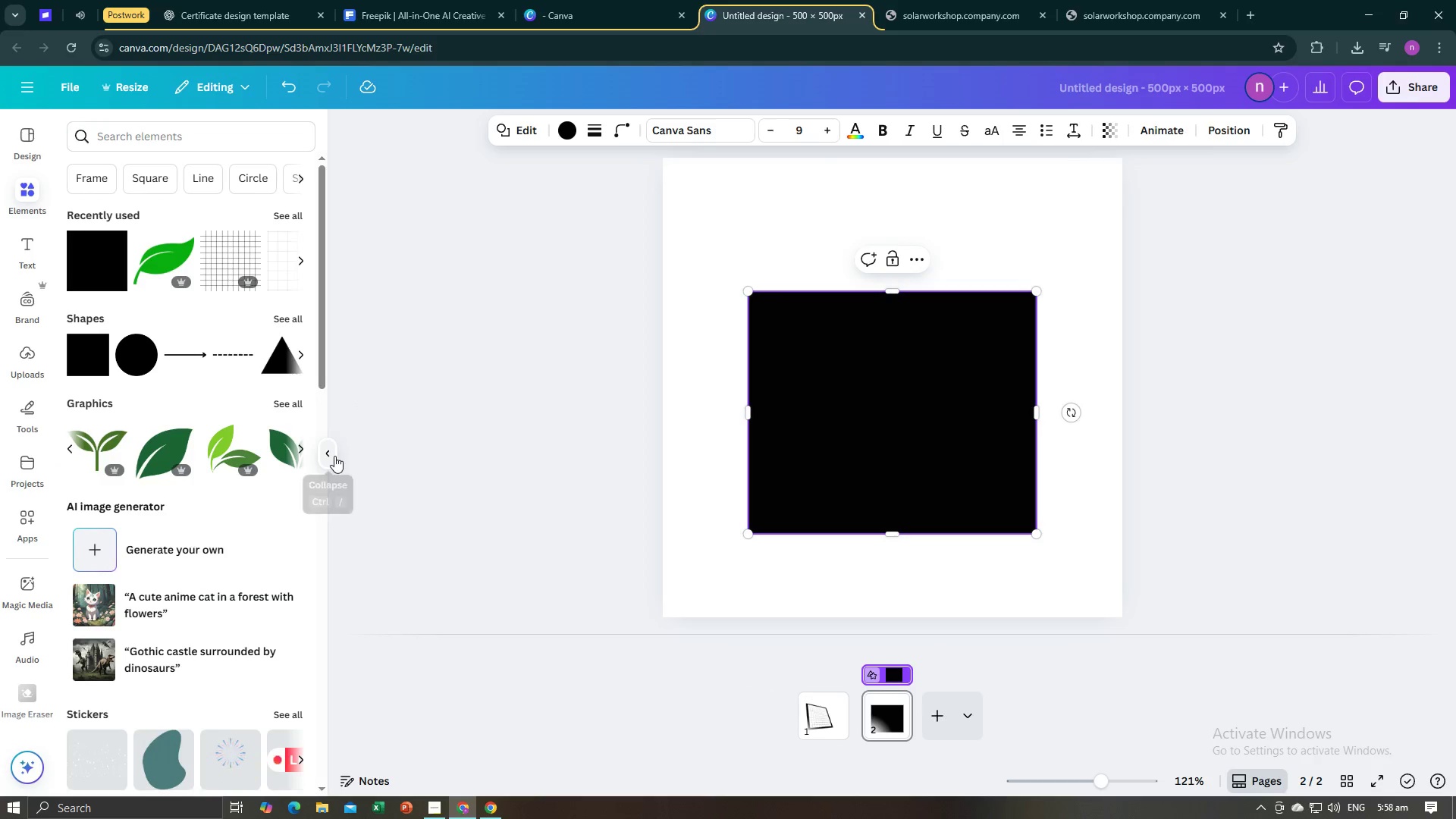 
left_click([206, 254])
 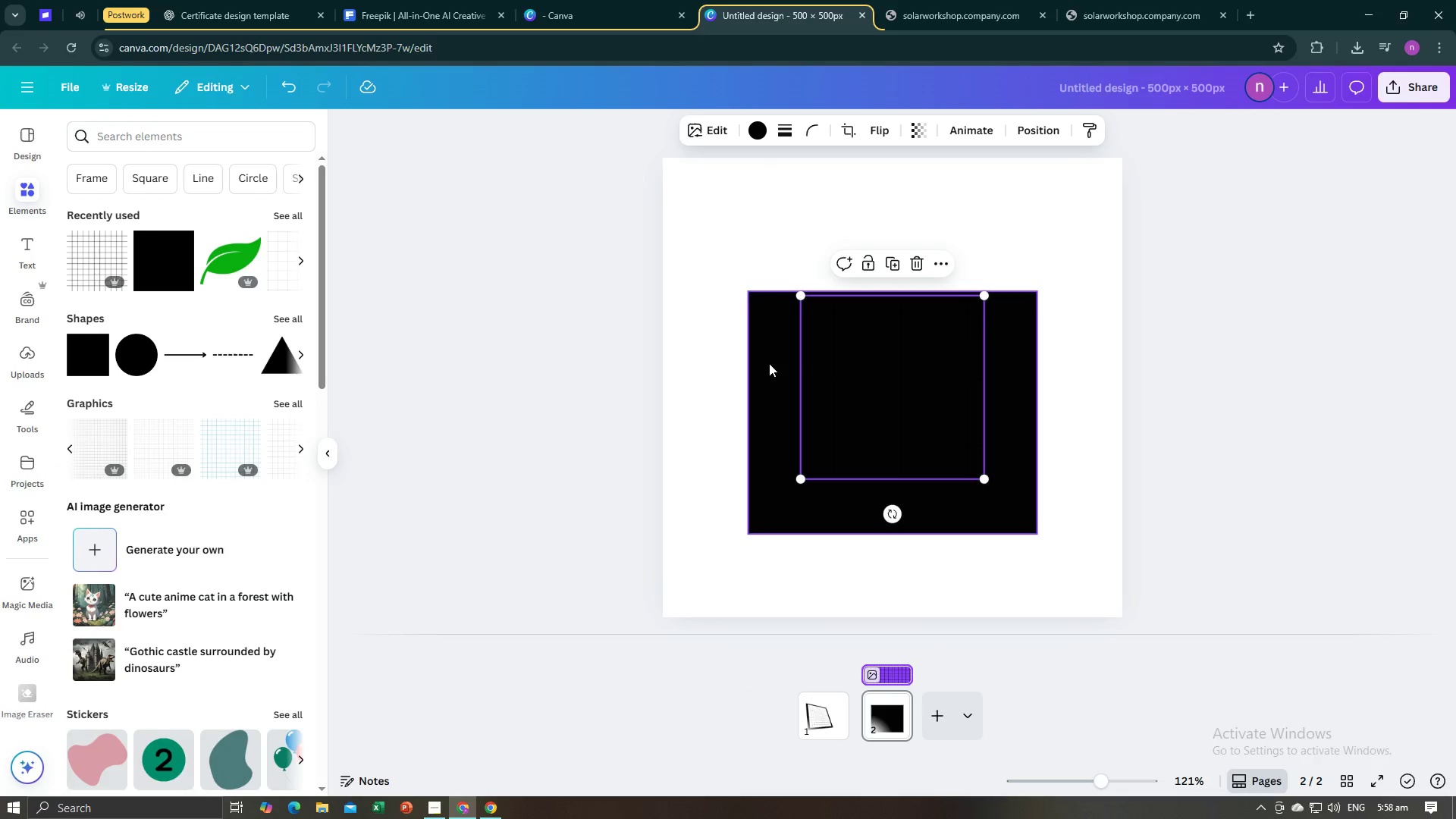 
left_click_drag(start_coordinate=[858, 384], to_coordinate=[826, 397])
 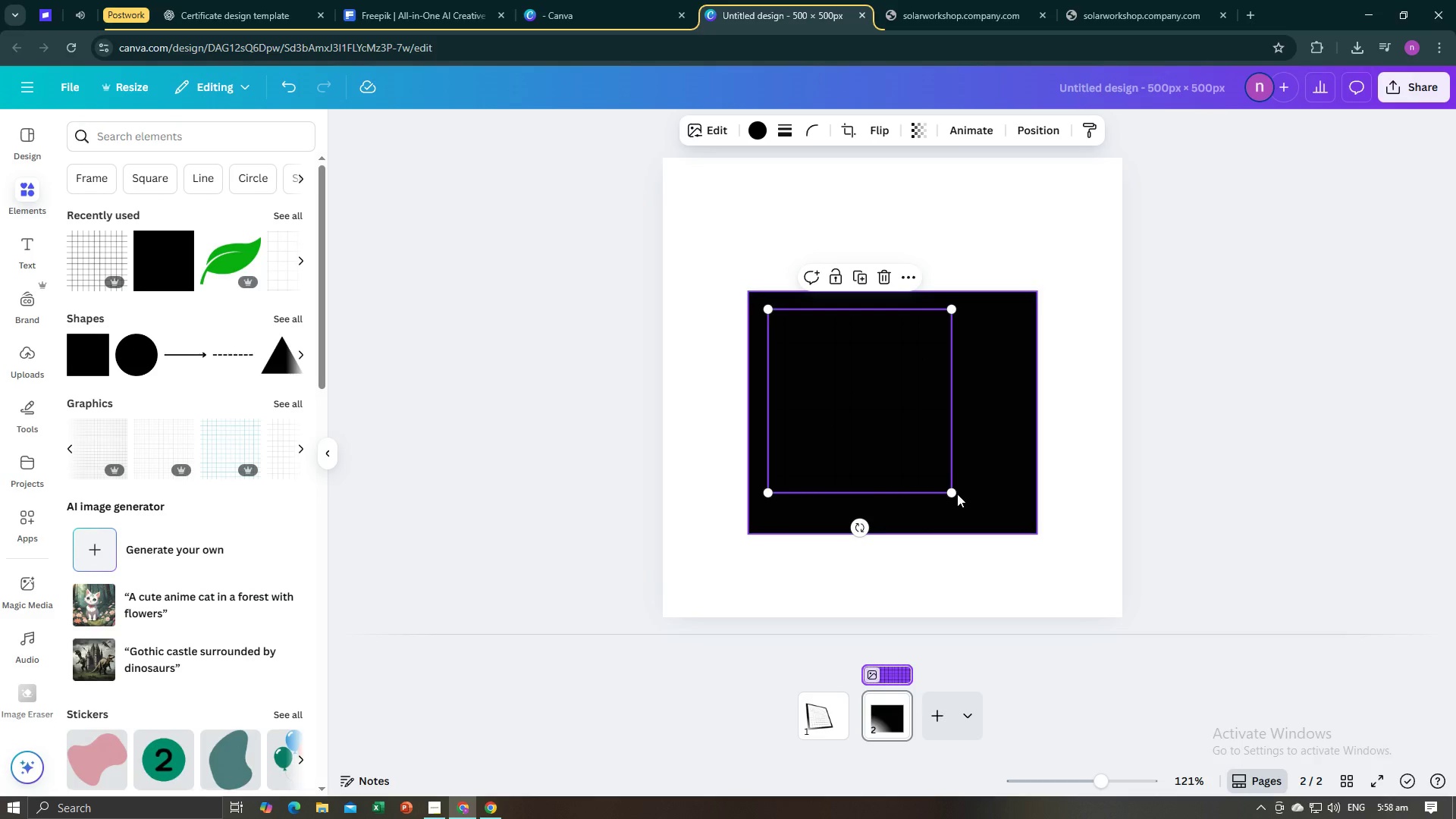 
left_click_drag(start_coordinate=[954, 492], to_coordinate=[978, 502])
 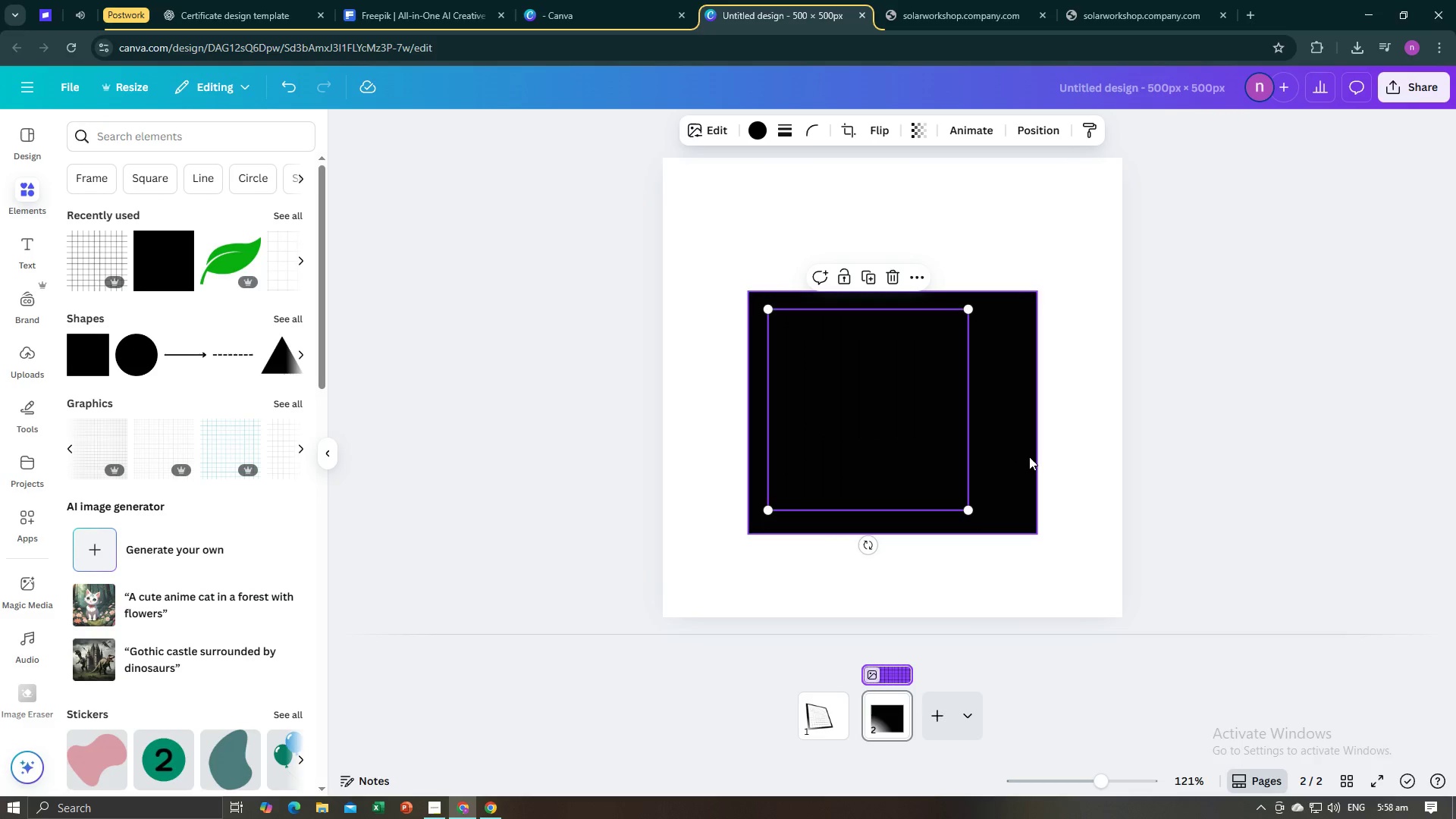 
left_click([1034, 451])
 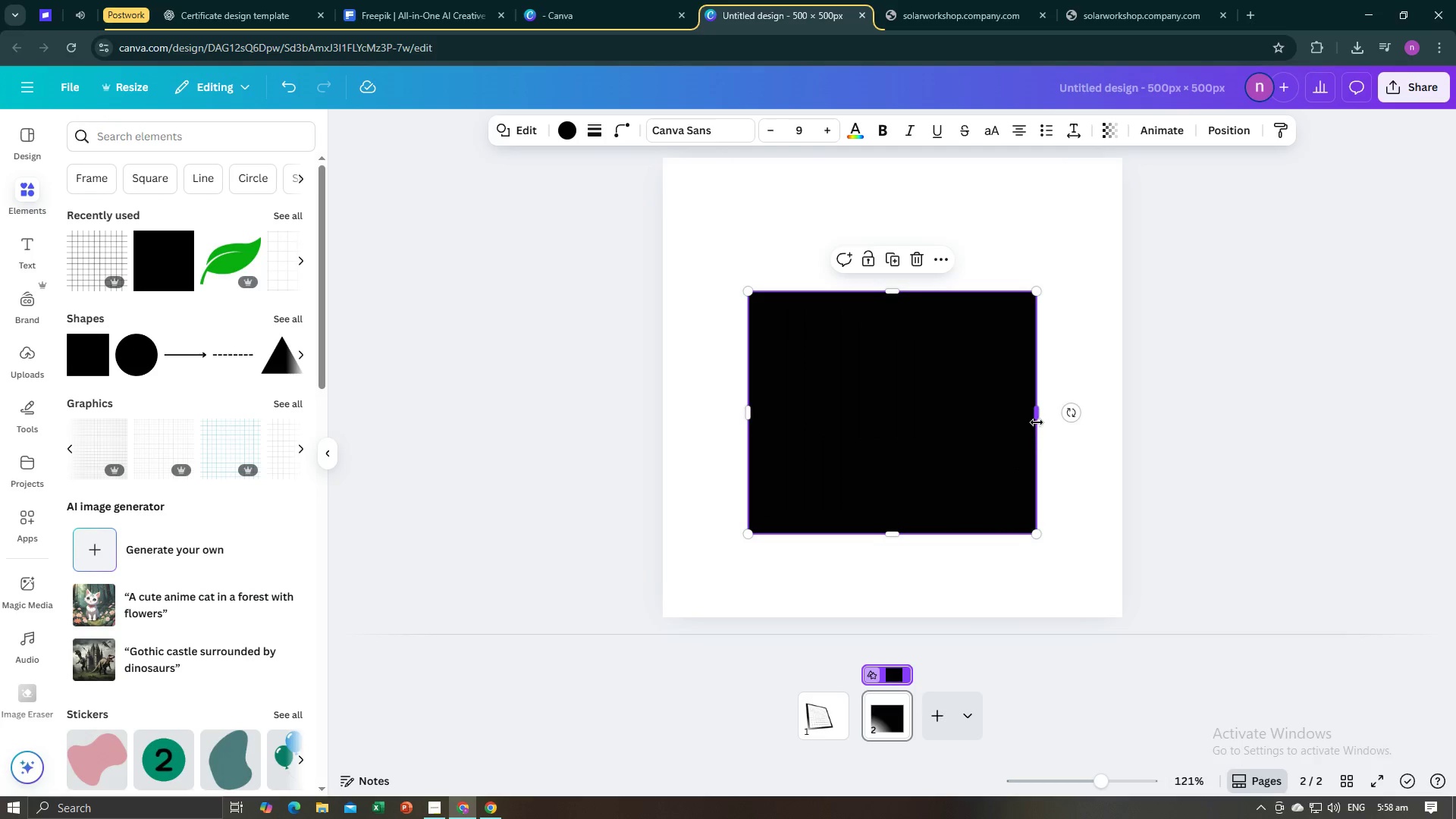 
left_click_drag(start_coordinate=[1037, 419], to_coordinate=[976, 417])
 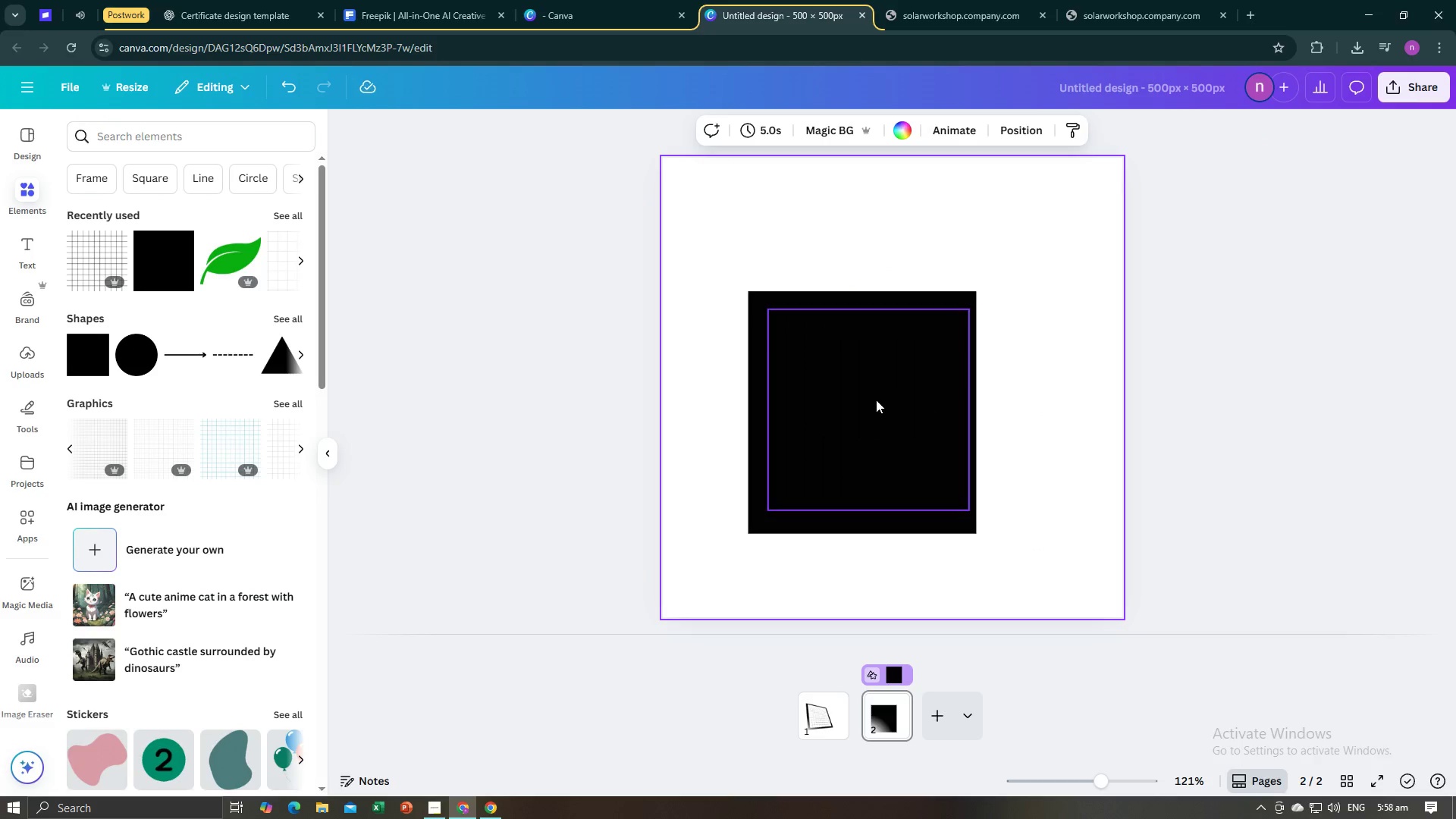 
double_click([876, 400])
 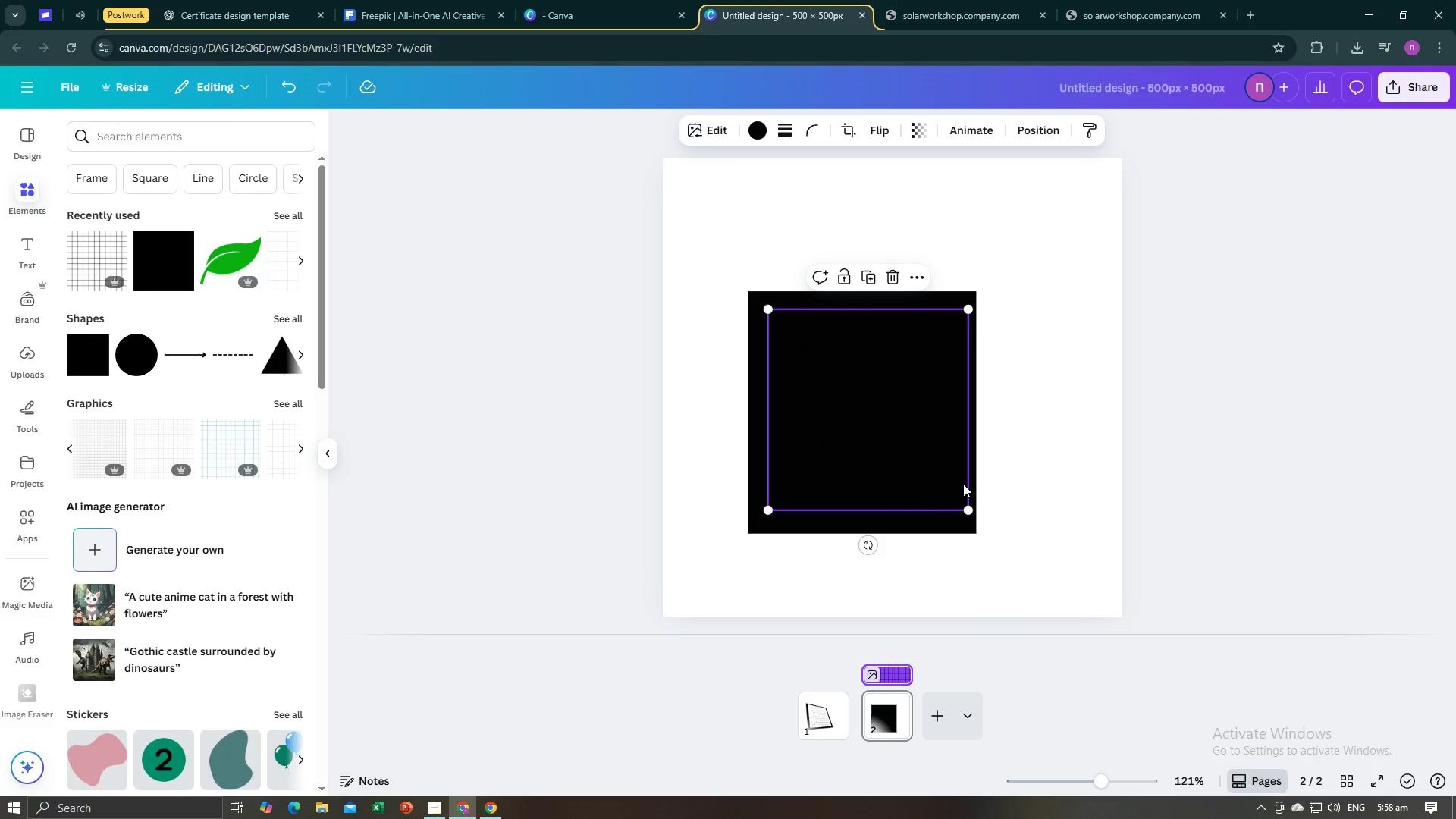 
left_click([954, 525])
 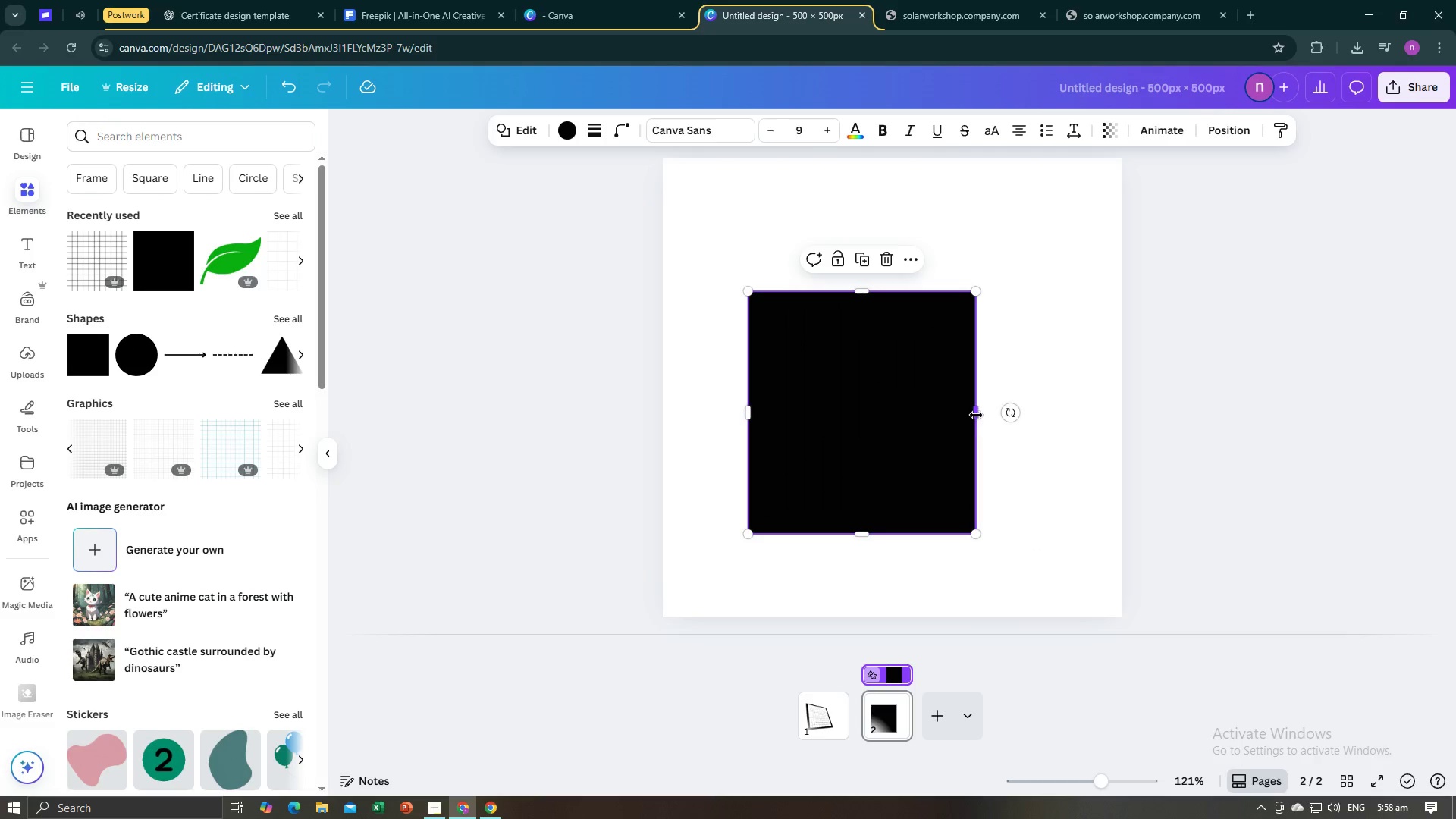 
left_click_drag(start_coordinate=[976, 415], to_coordinate=[987, 415])
 